 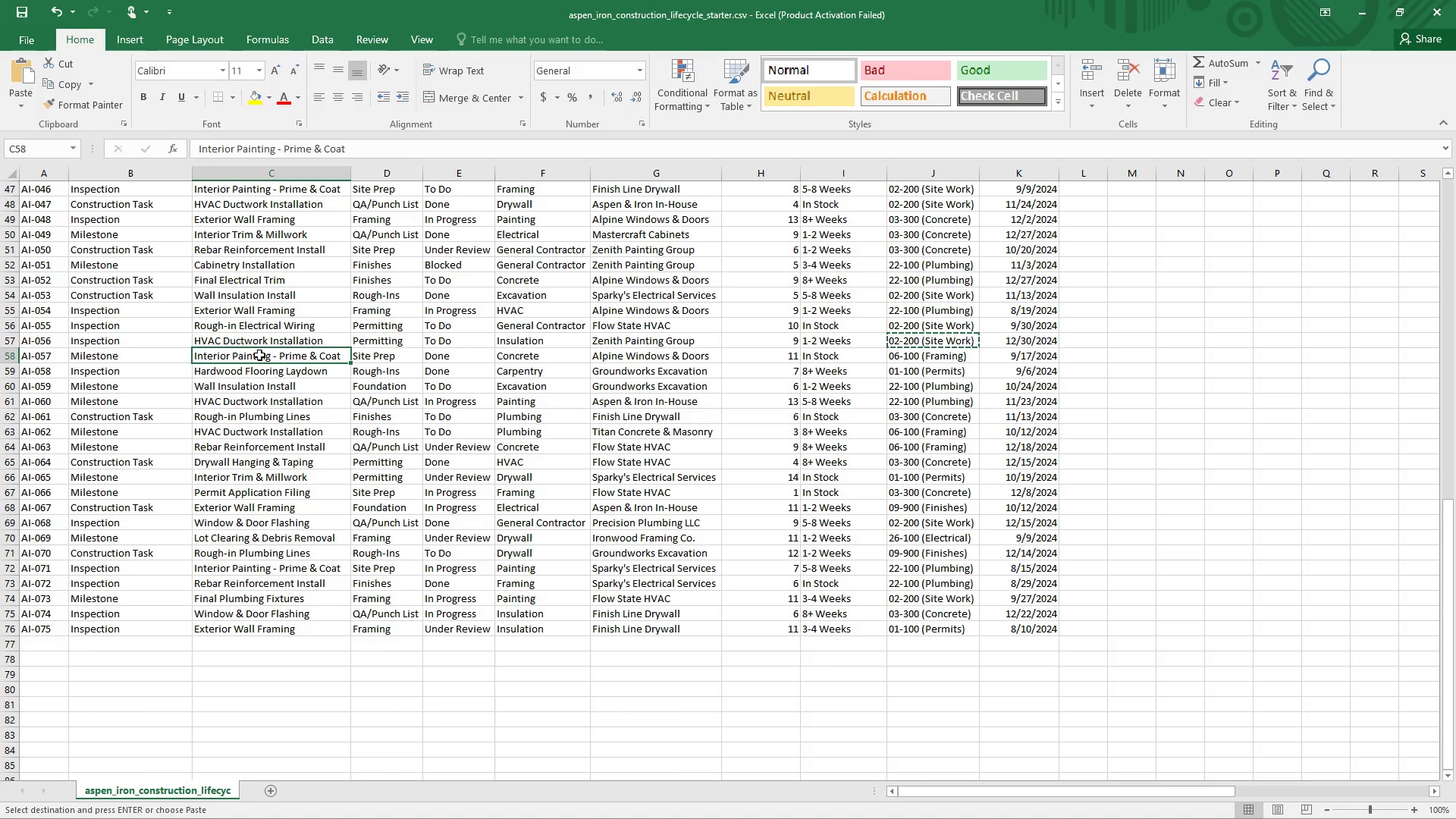 
key(Control+C)
 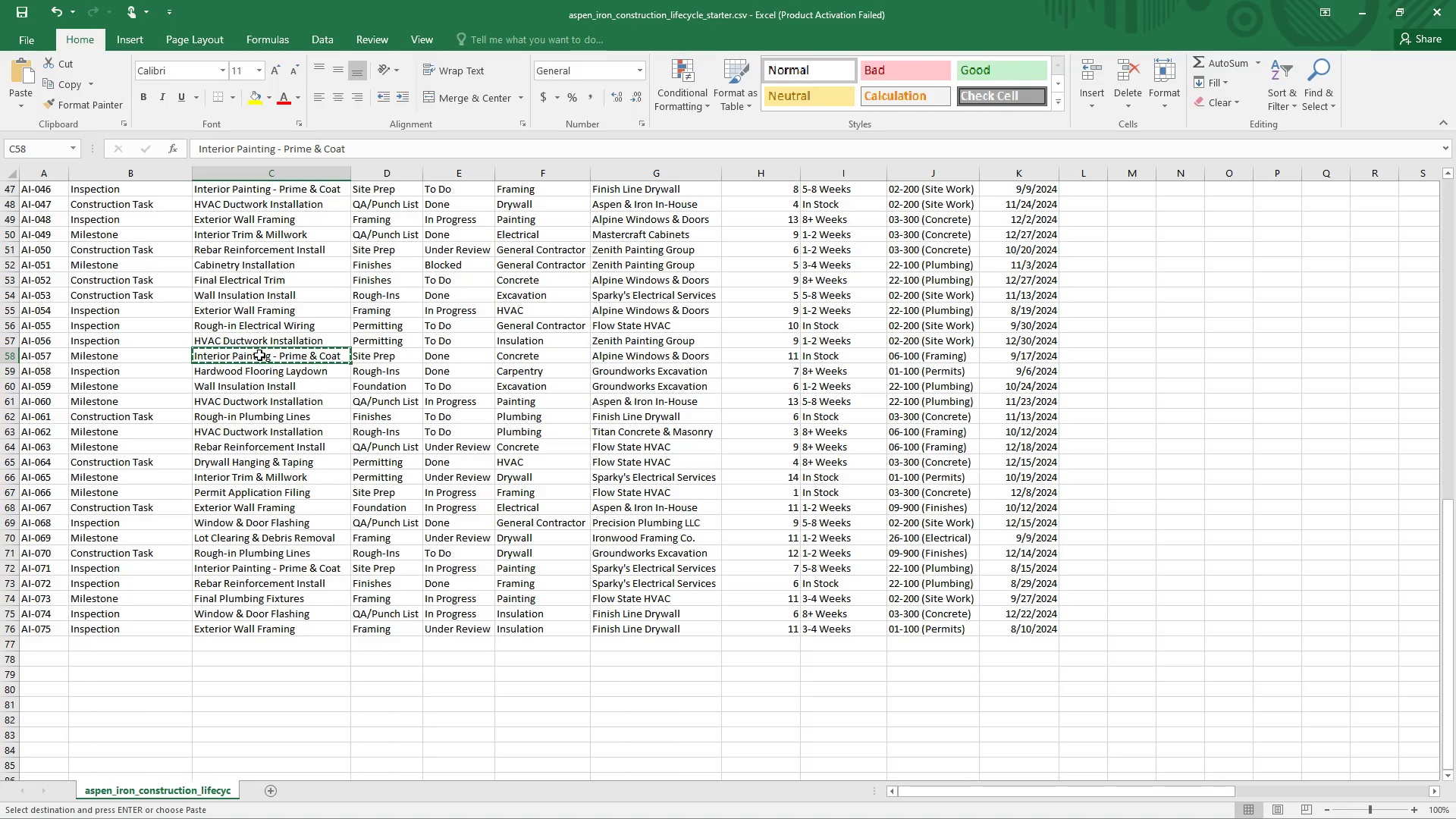 
key(Alt+Tab)
 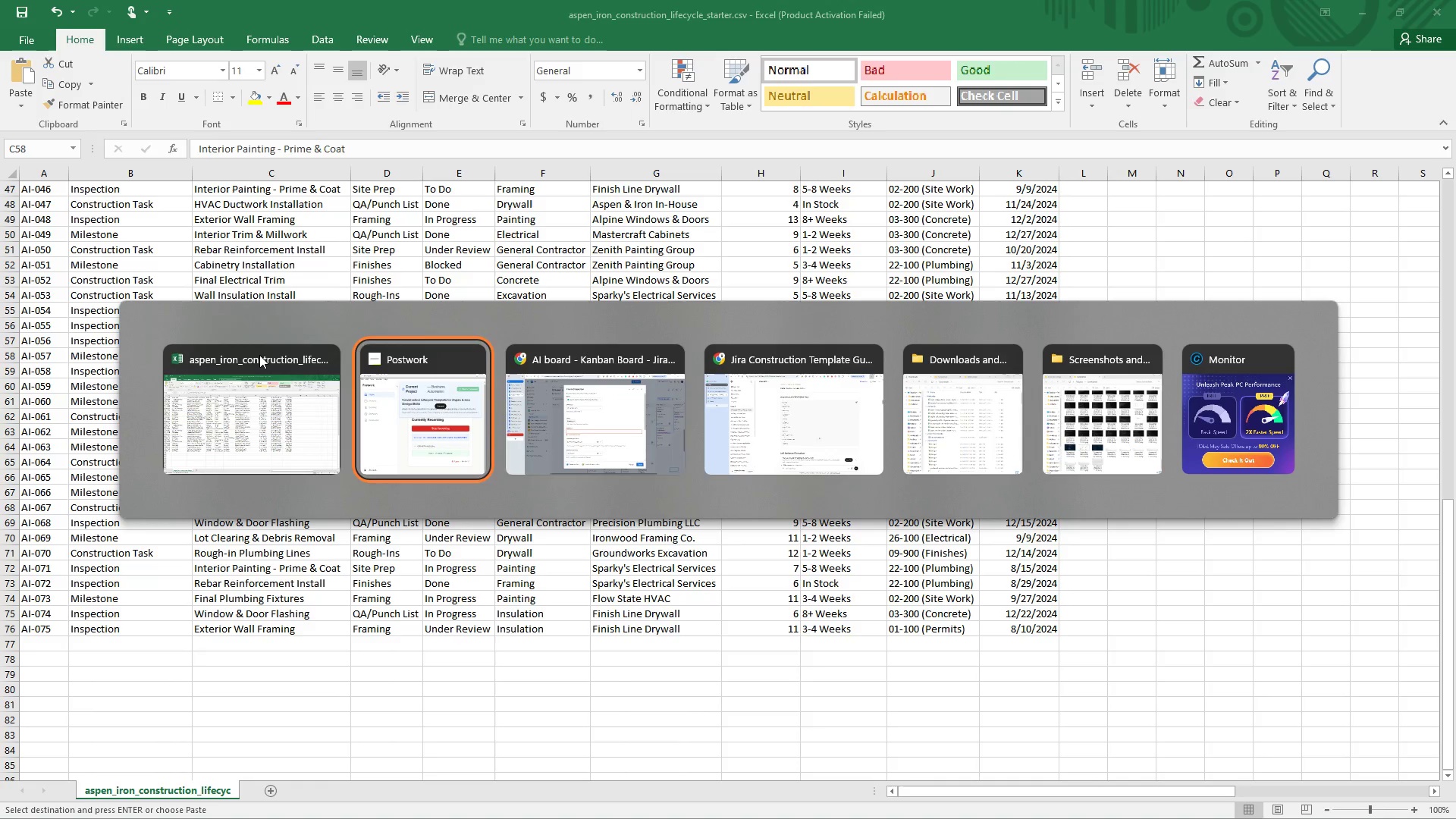 
key(Alt+Tab)
 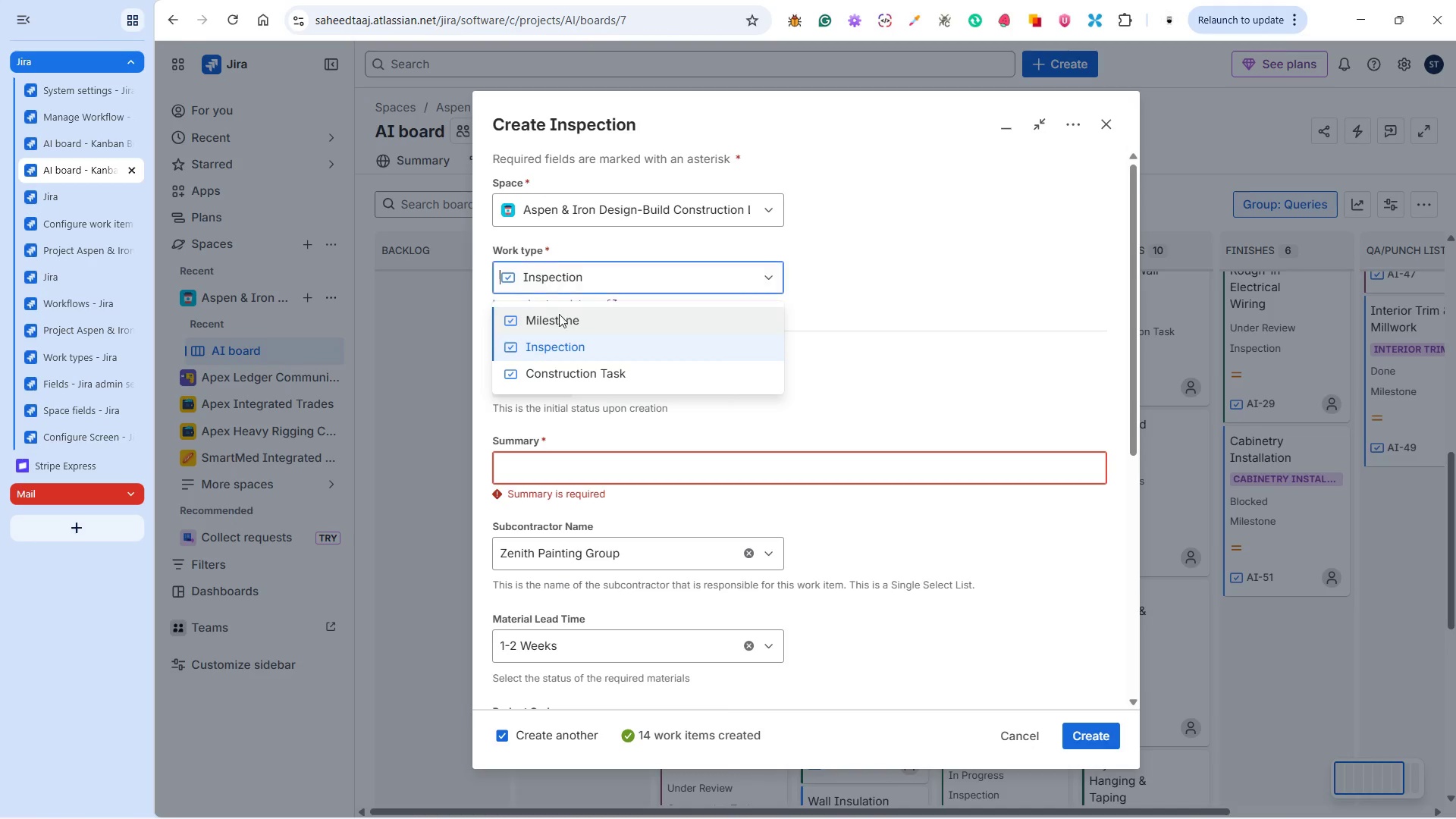 
left_click([559, 322])
 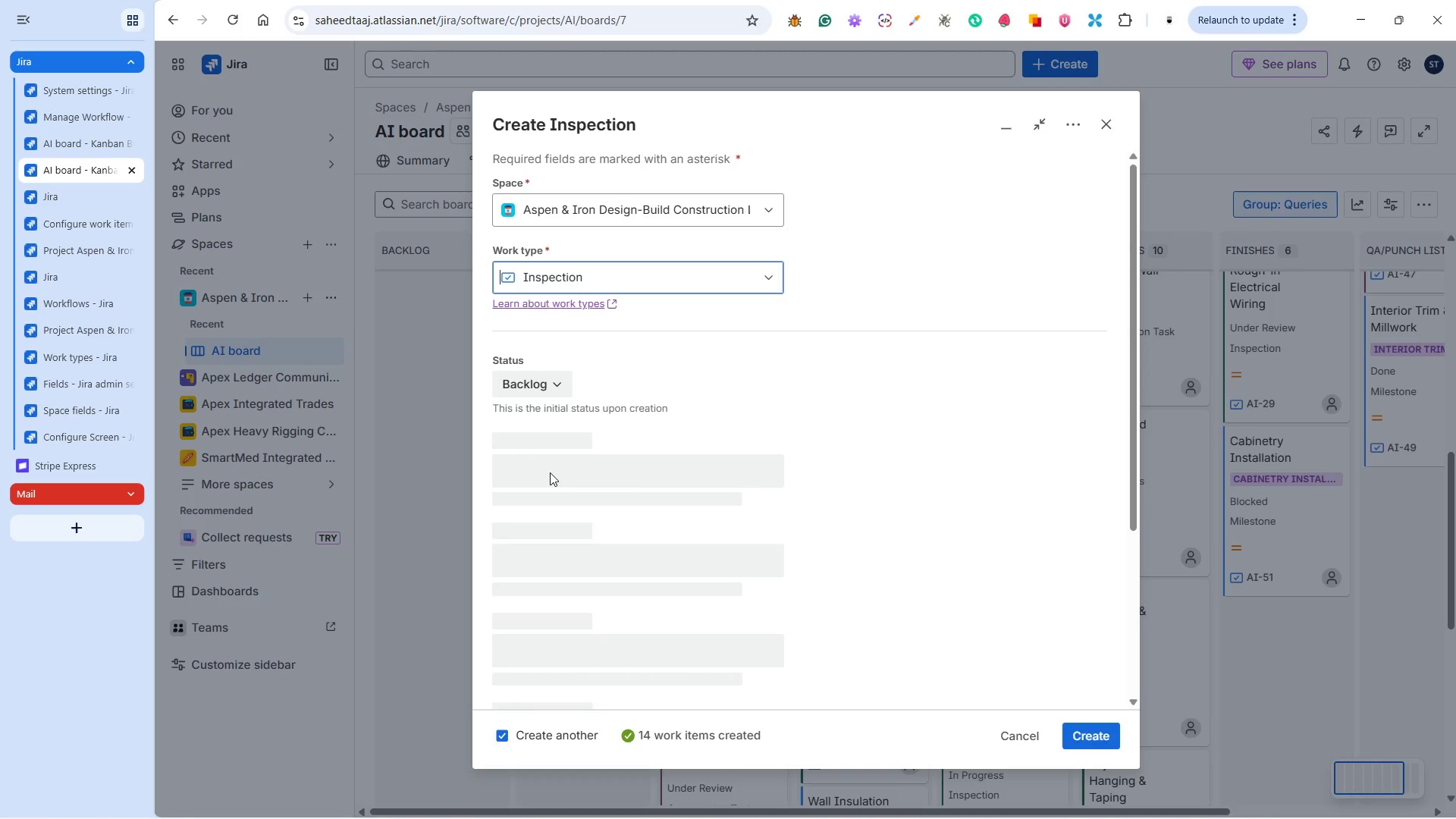 
left_click([554, 469])
 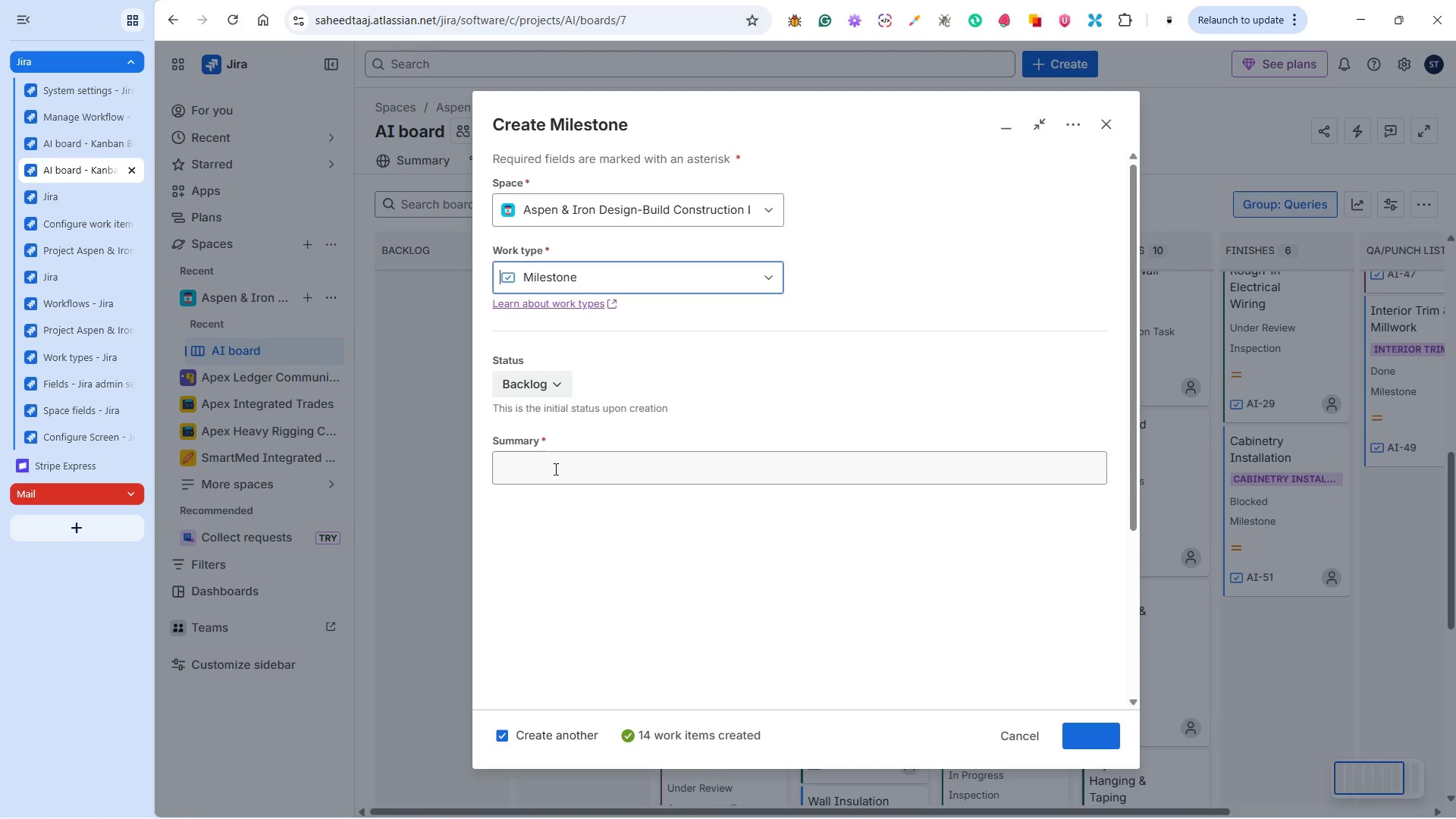 
hold_key(key=ControlLeft, duration=0.45)
 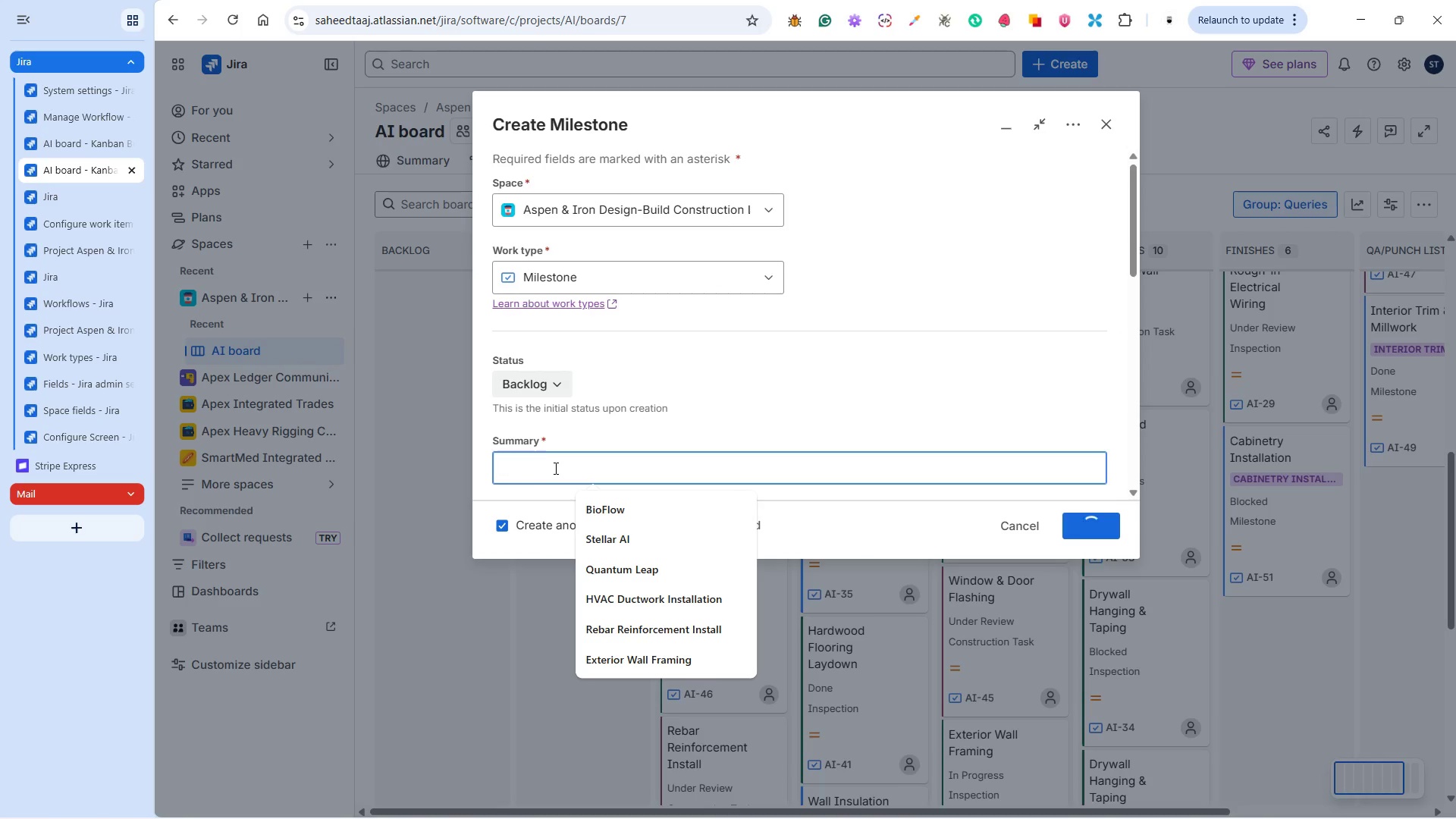 
key(Control+V)
 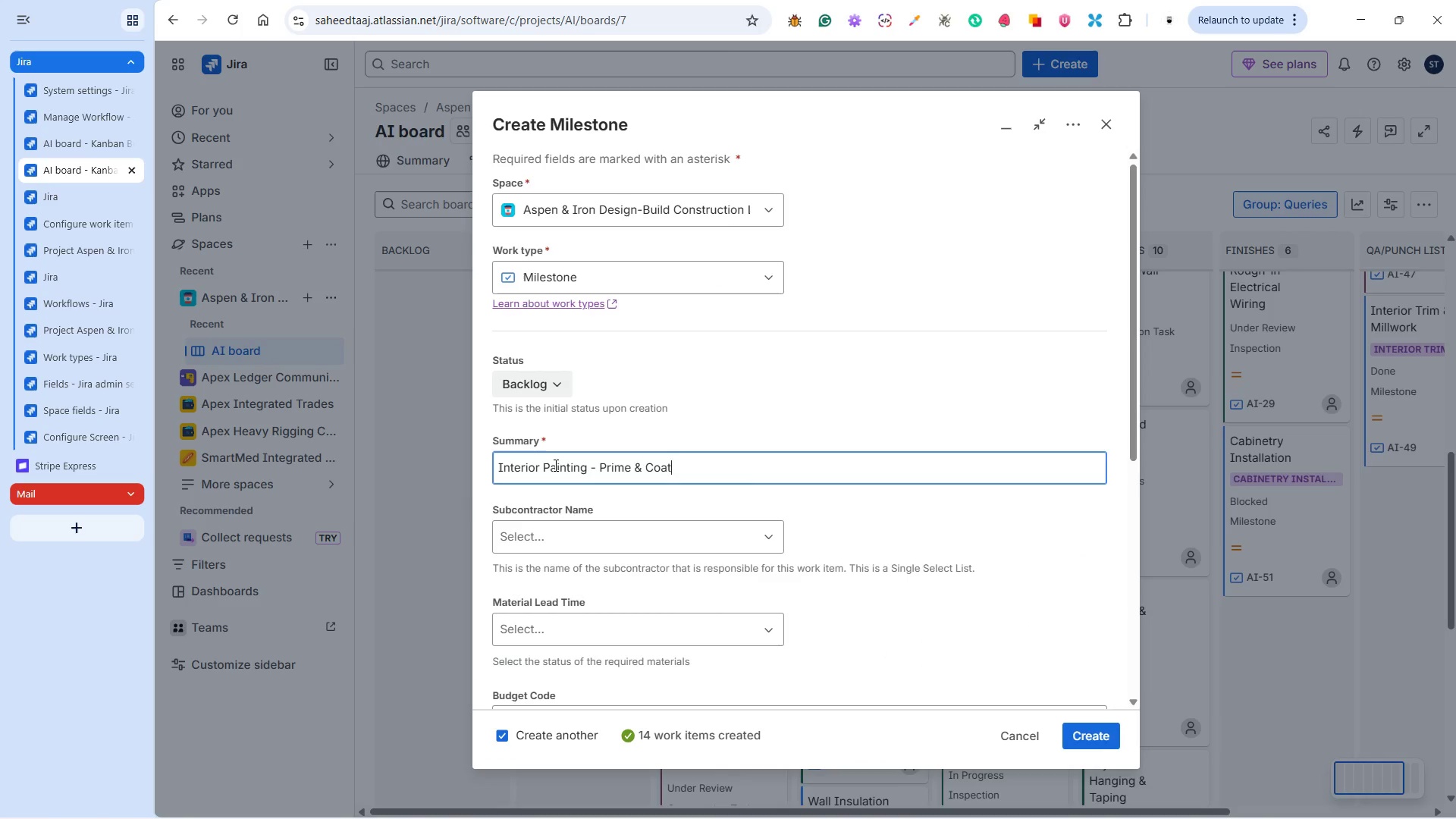 
key(Alt+Tab)
 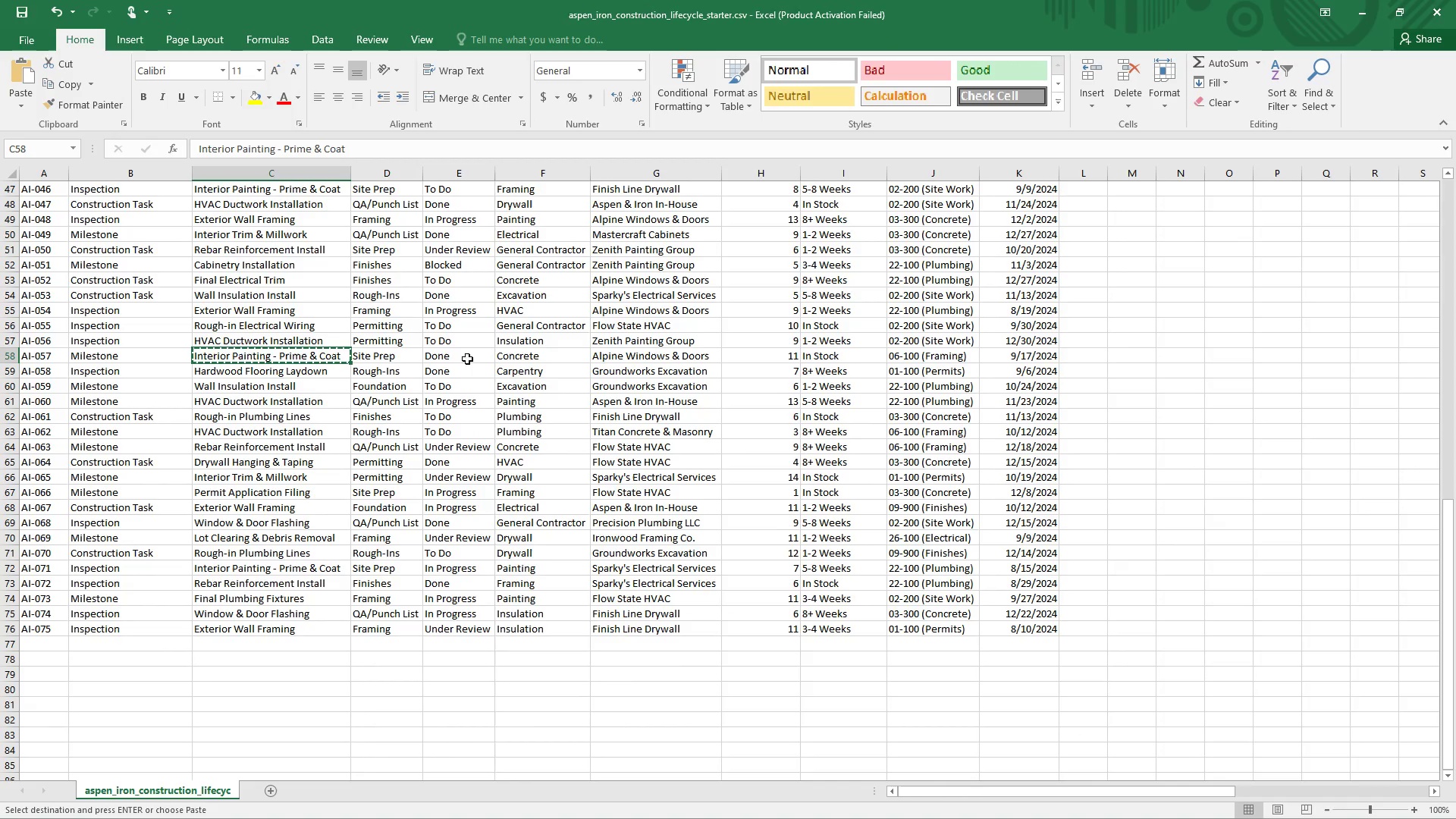 
left_click([628, 353])
 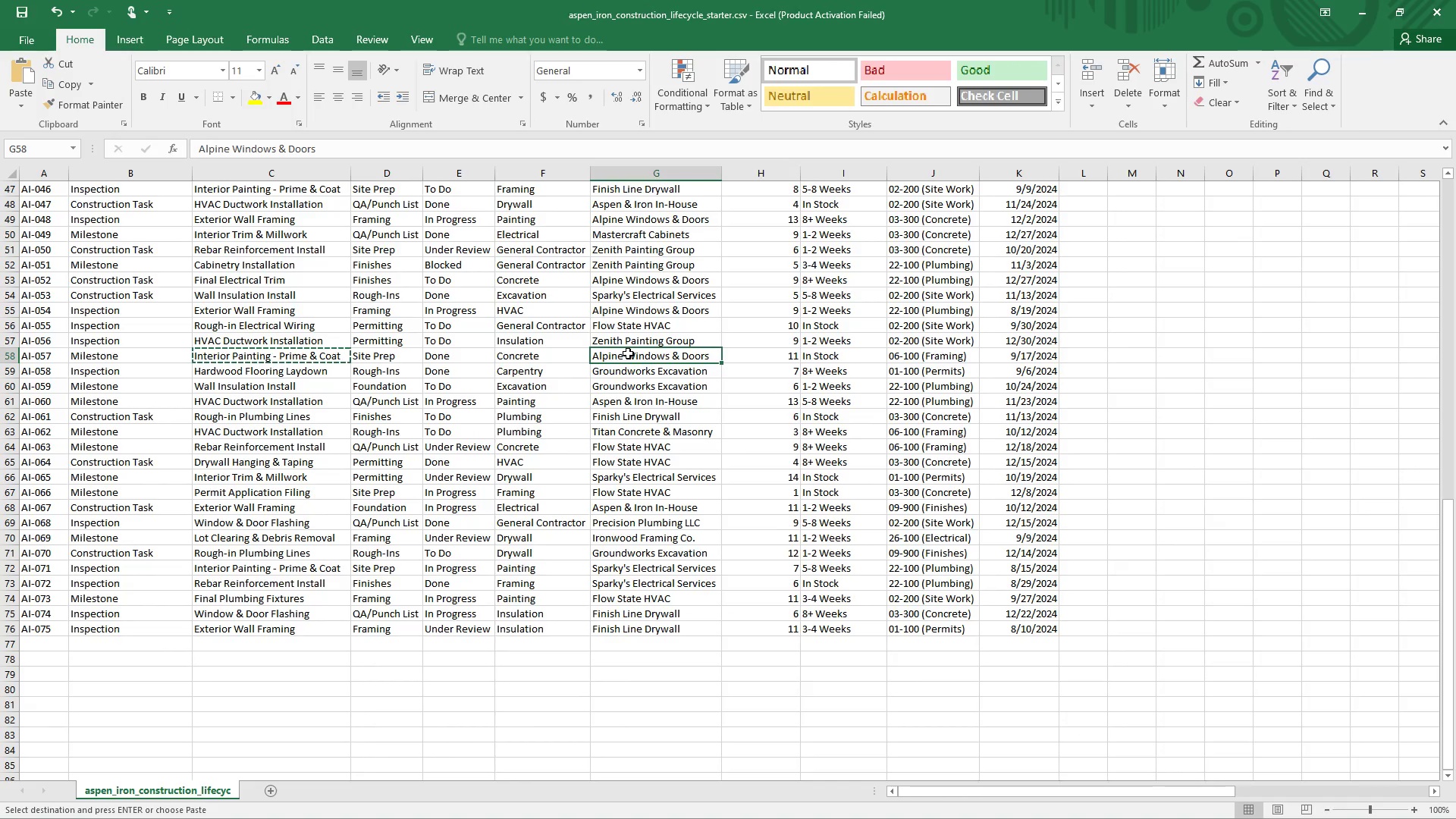 
key(Control+C)
 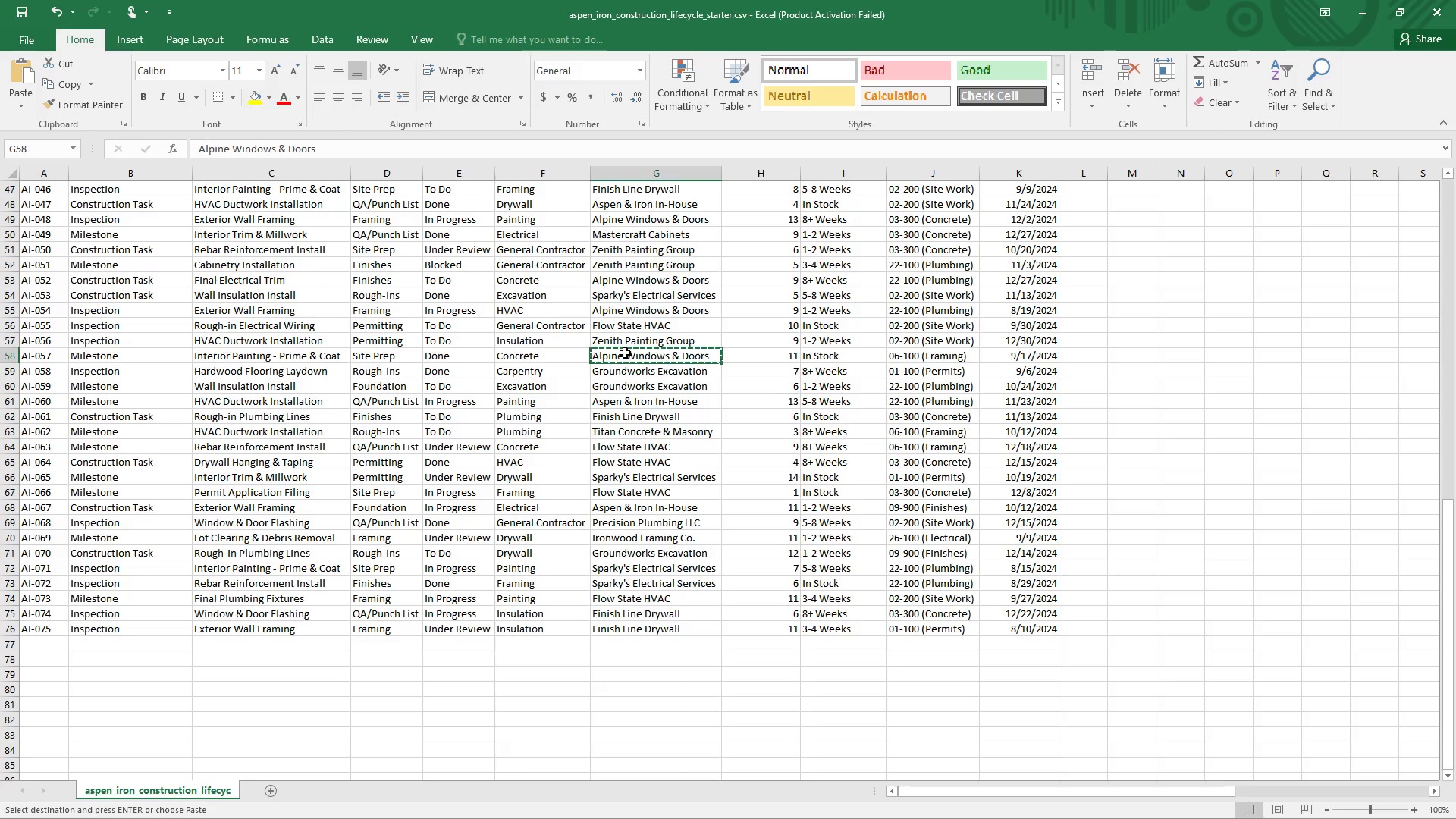 
key(Alt+Tab)
 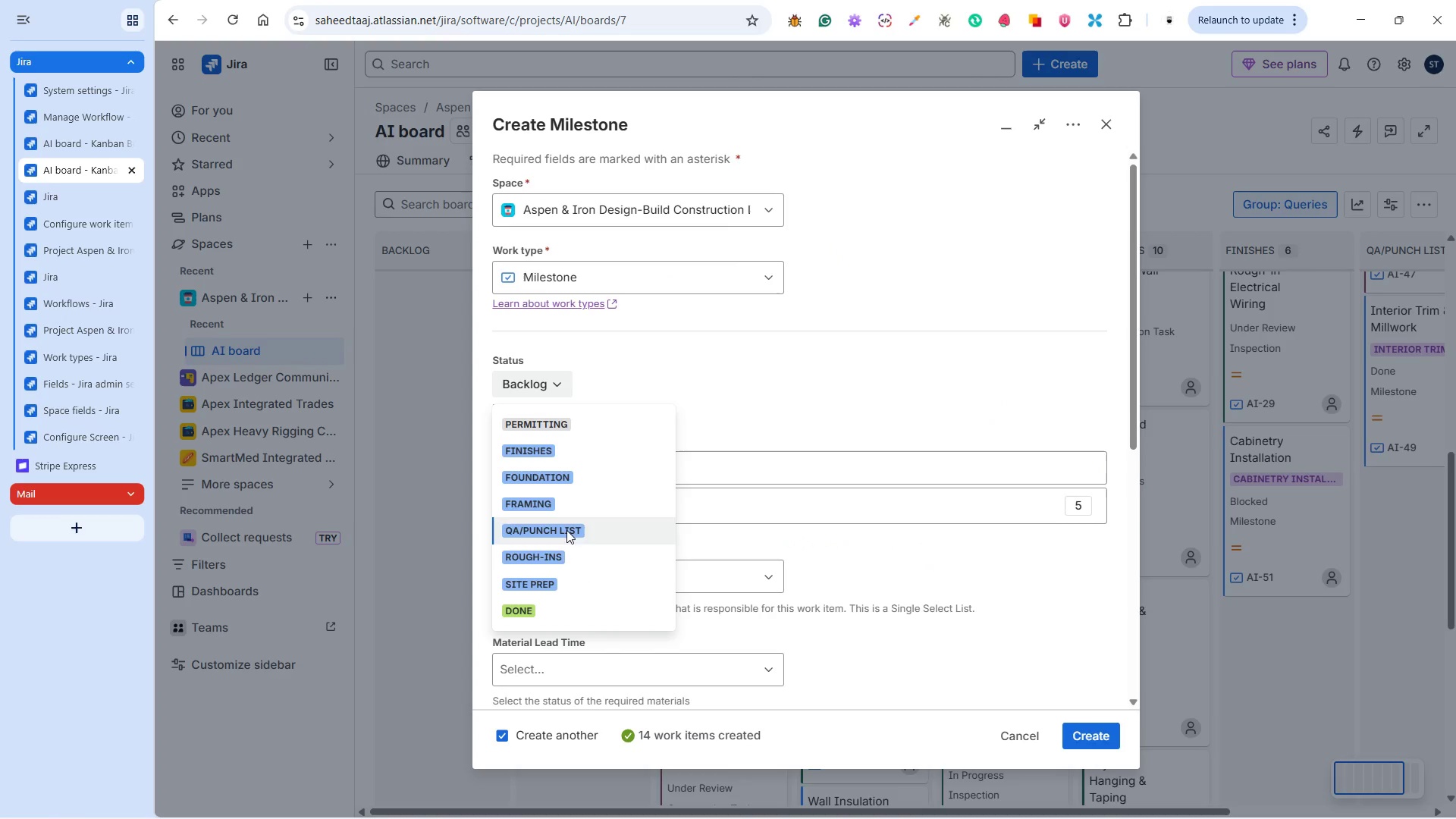 
left_click([539, 585])
 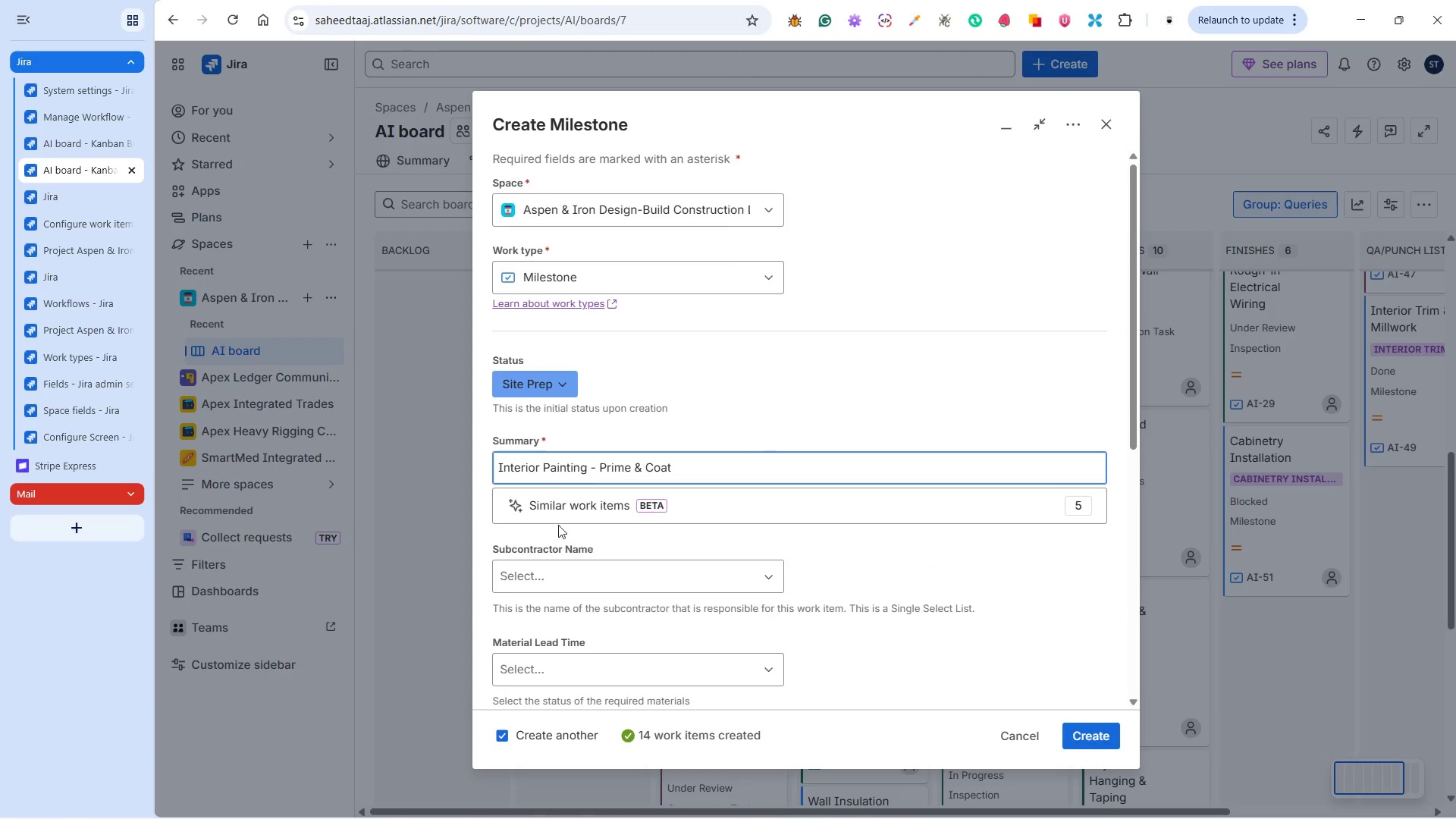 
left_click([554, 579])
 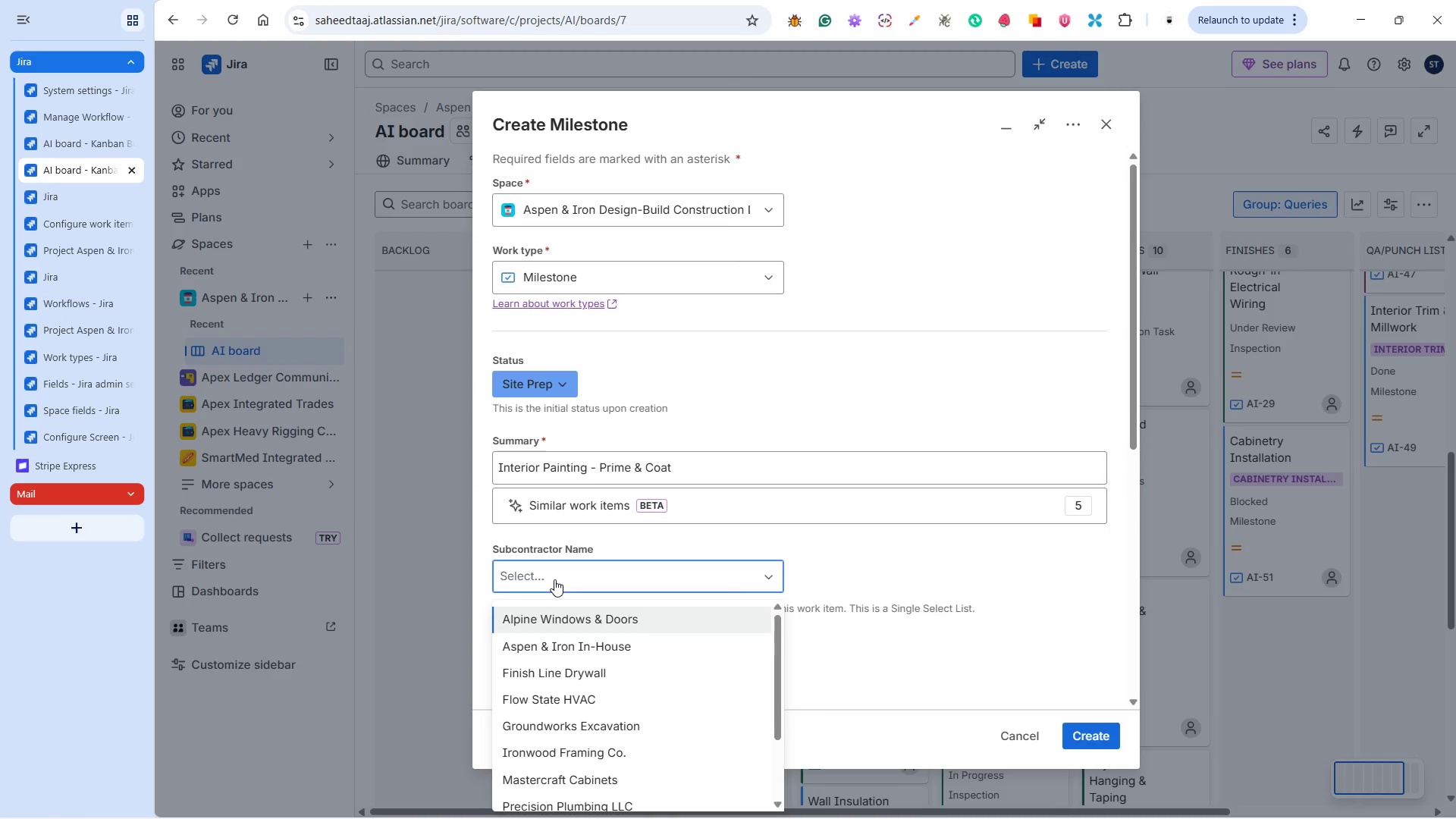 
key(Control+V)
 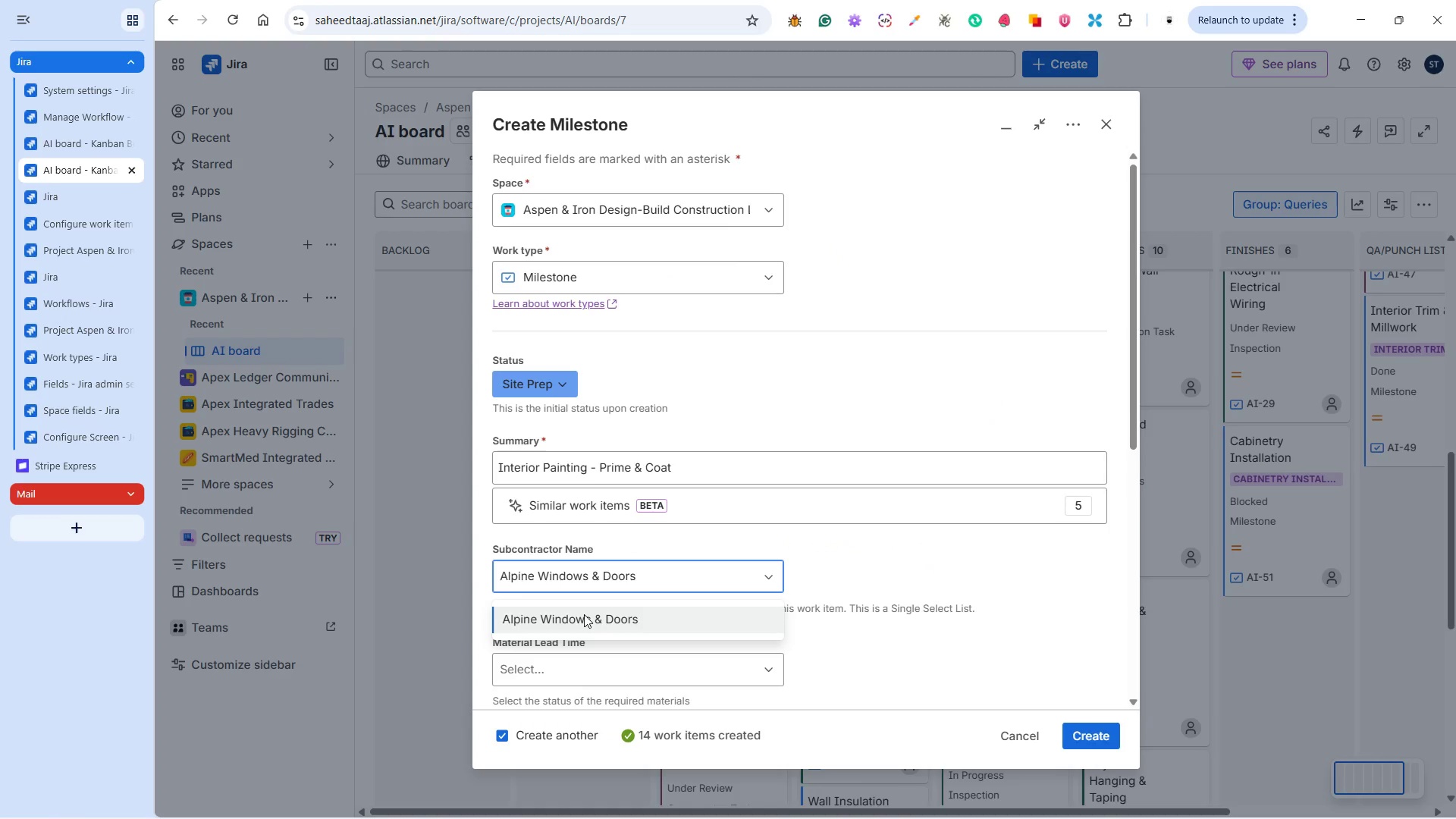 
left_click([581, 615])
 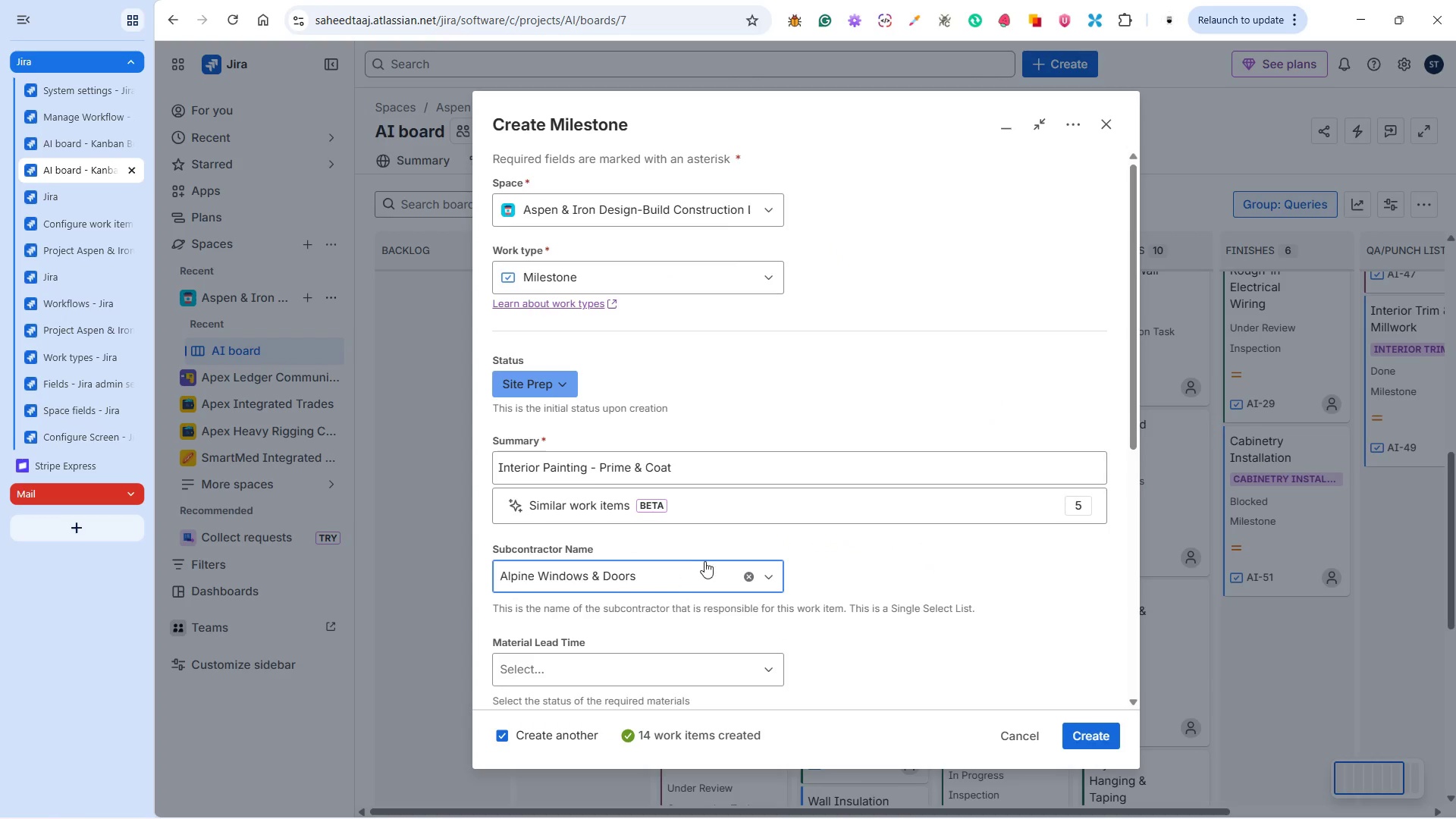 
scroll: coordinate [644, 573], scroll_direction: down, amount: 11.0
 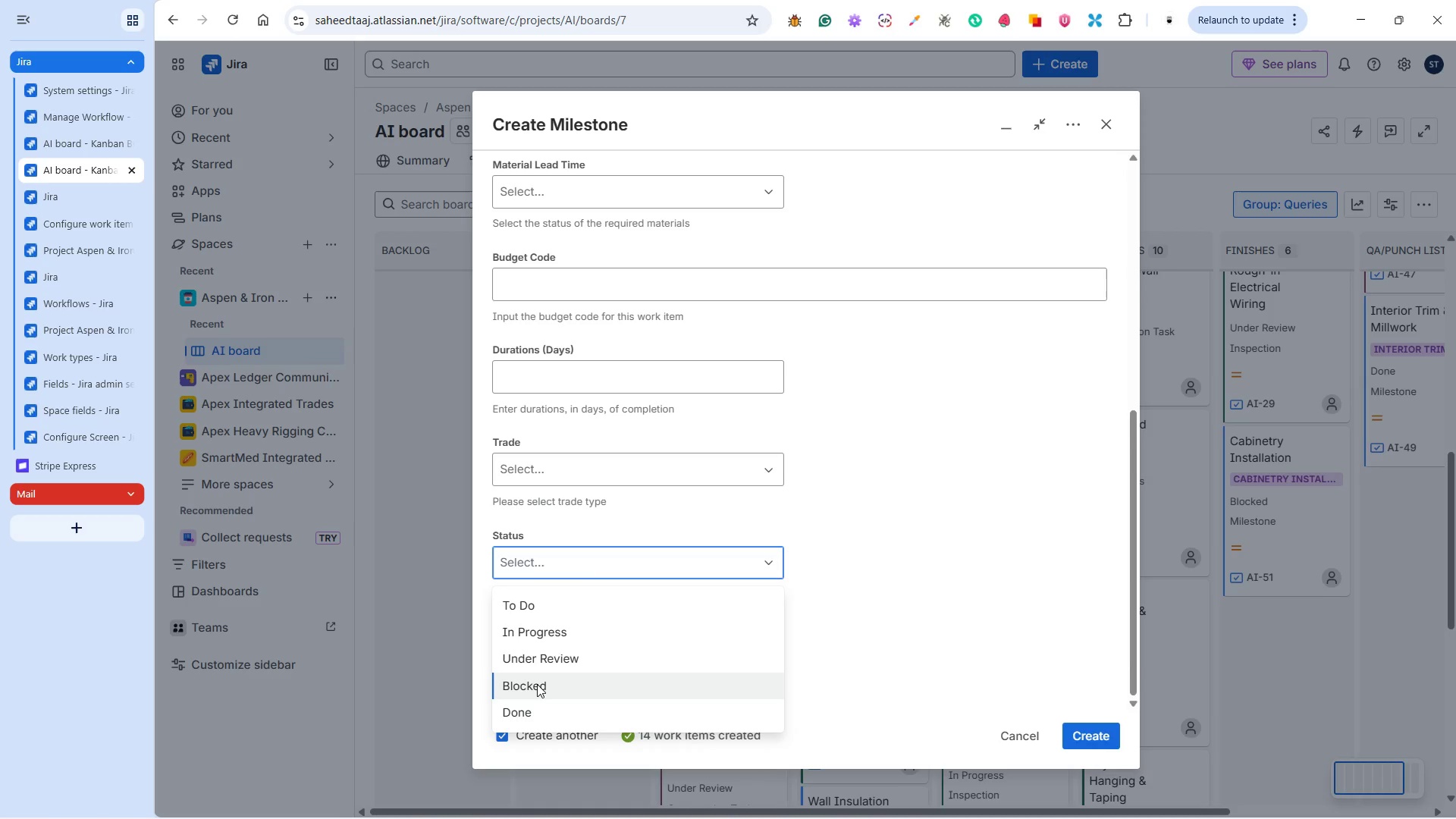 
left_click([533, 707])
 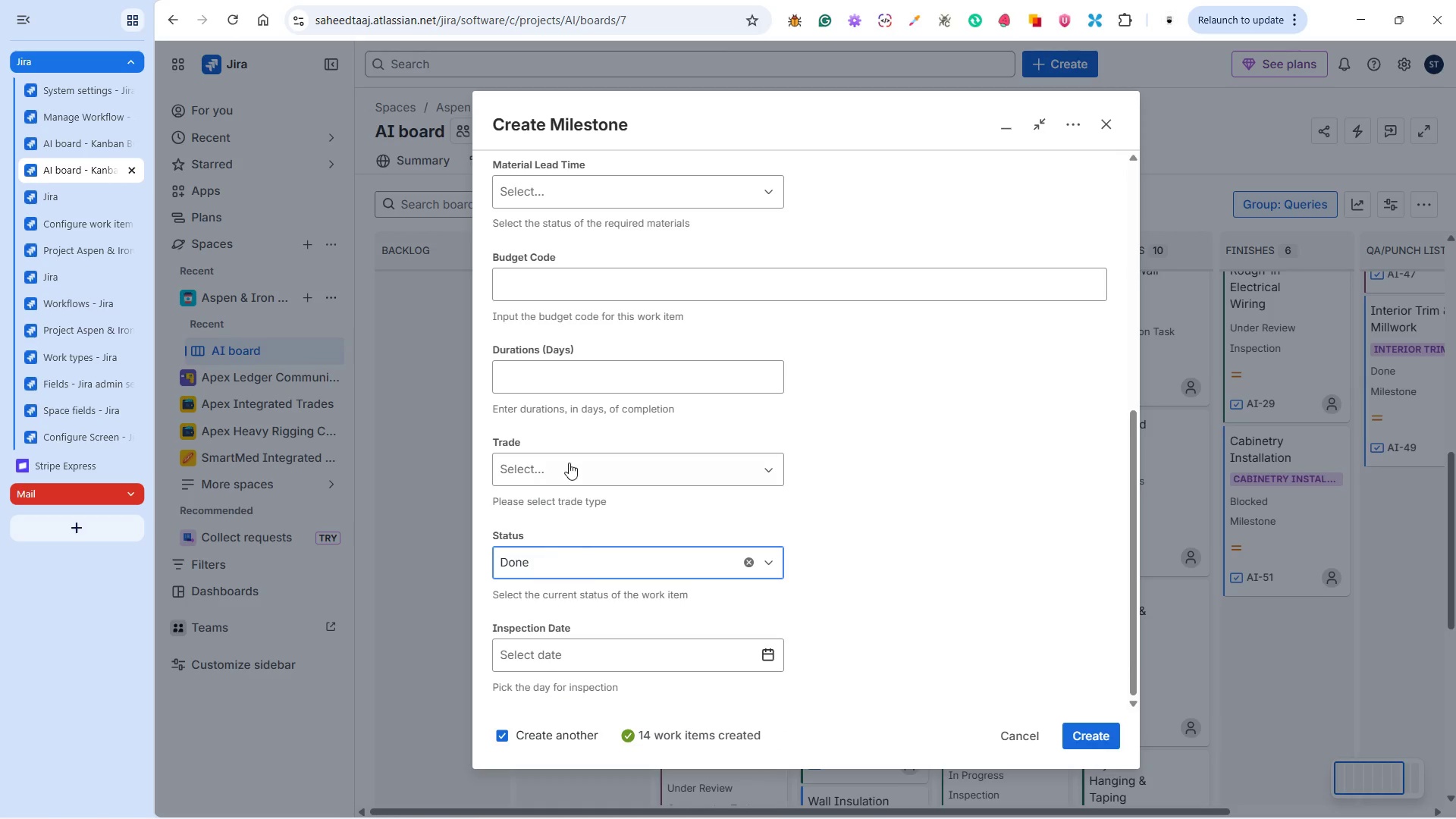 
left_click([569, 462])
 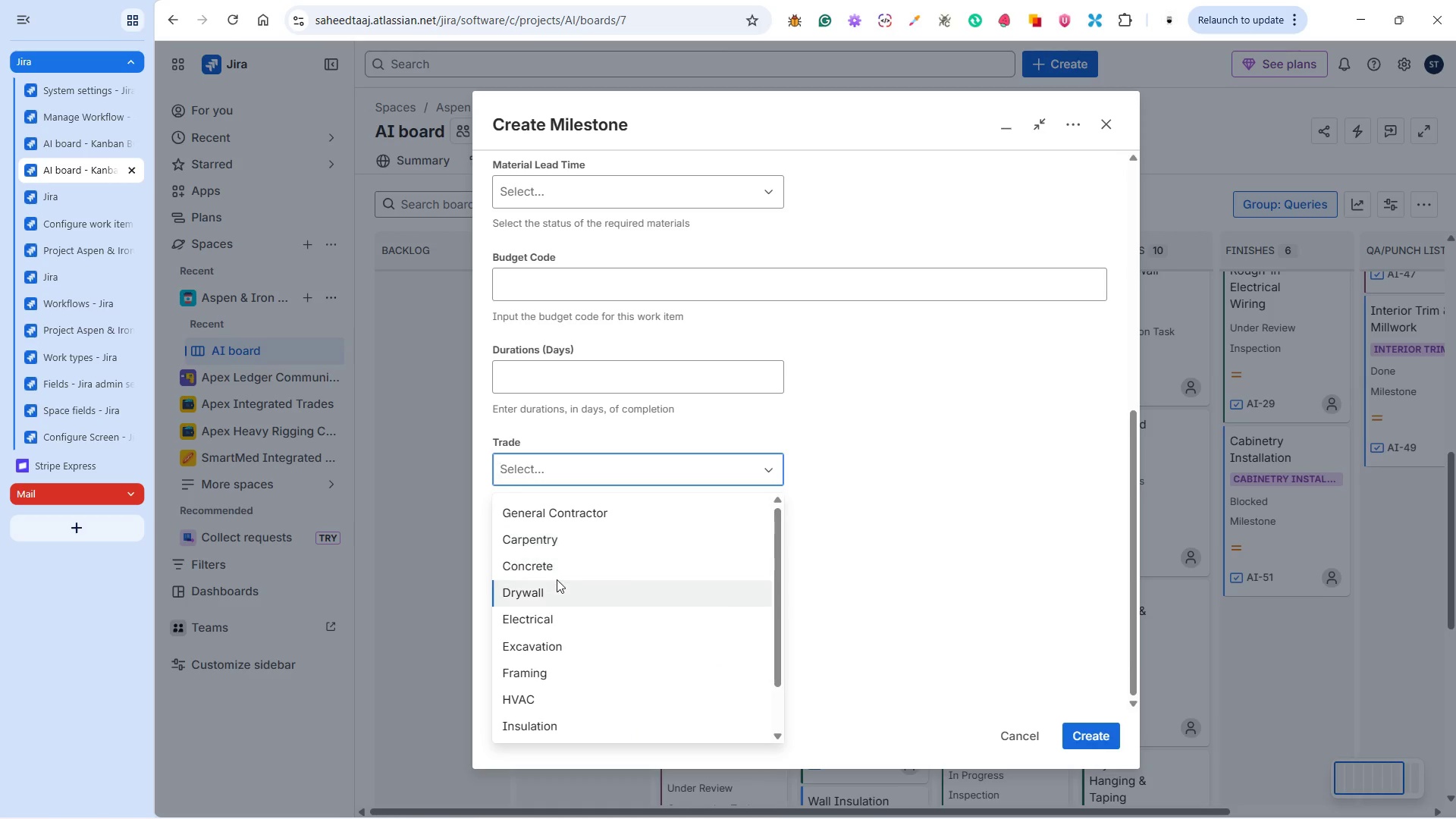 
left_click([553, 568])
 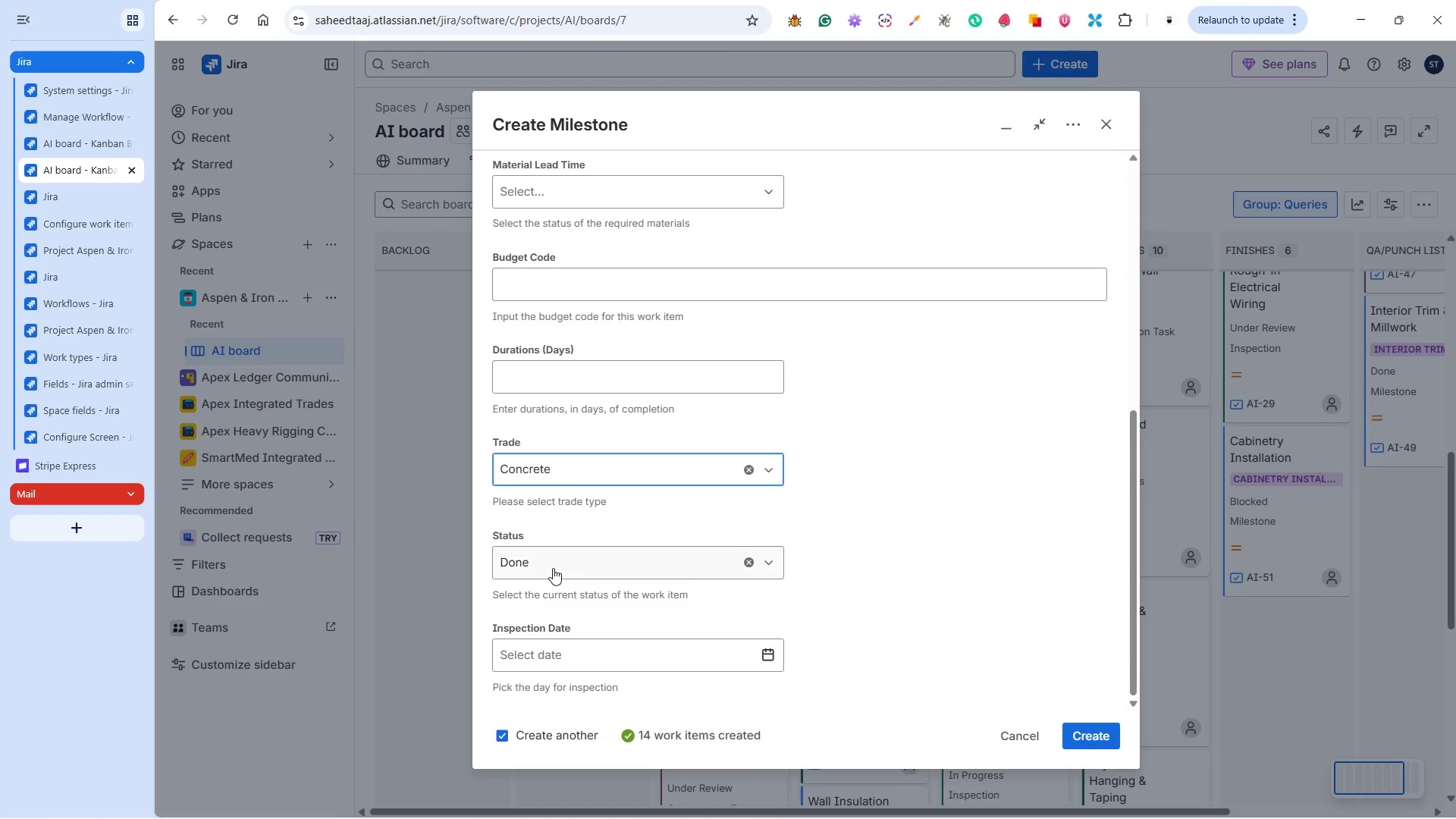 
key(Alt+Tab)
 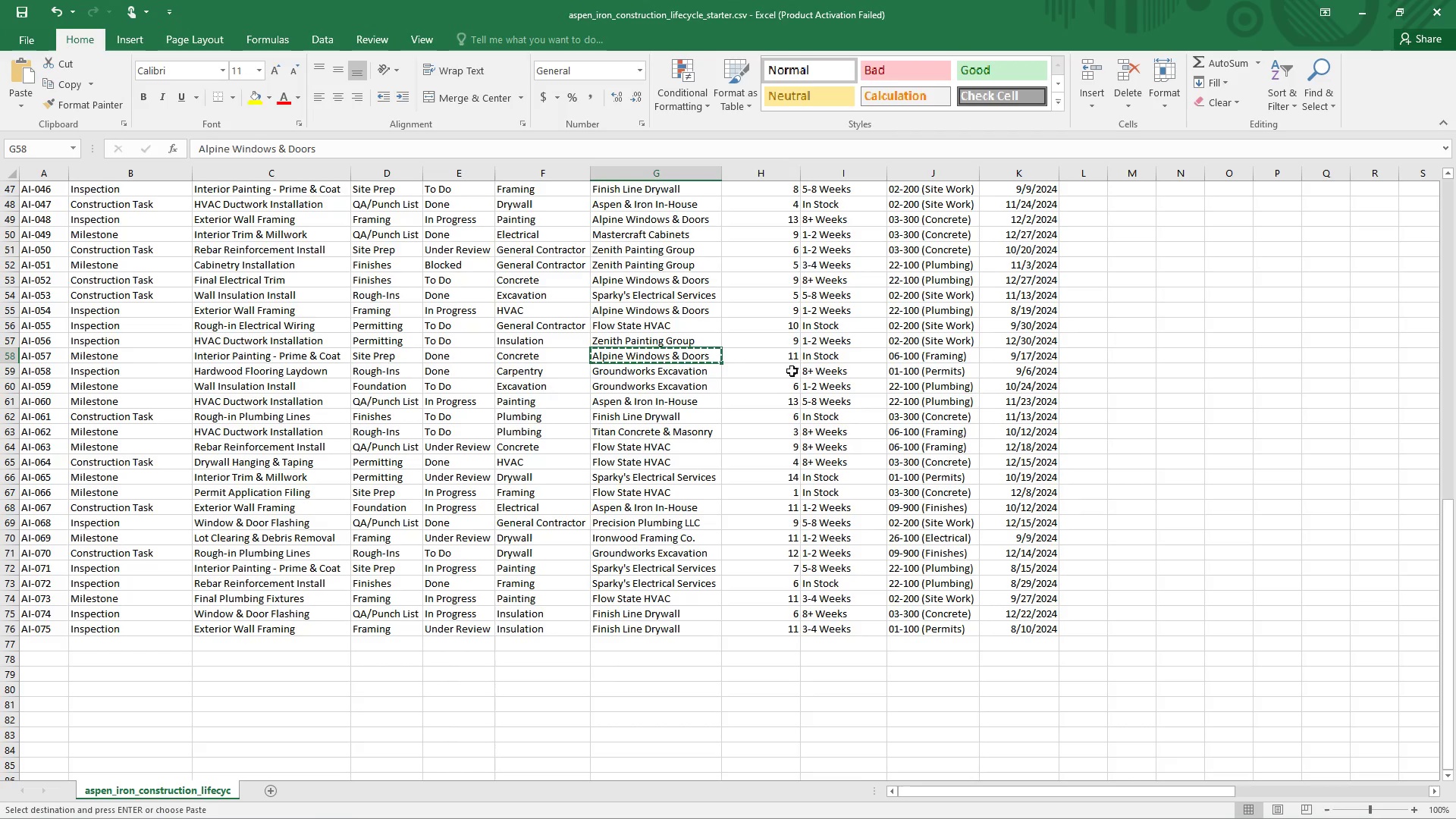 
left_click_drag(start_coordinate=[896, 361], to_coordinate=[918, 364])
 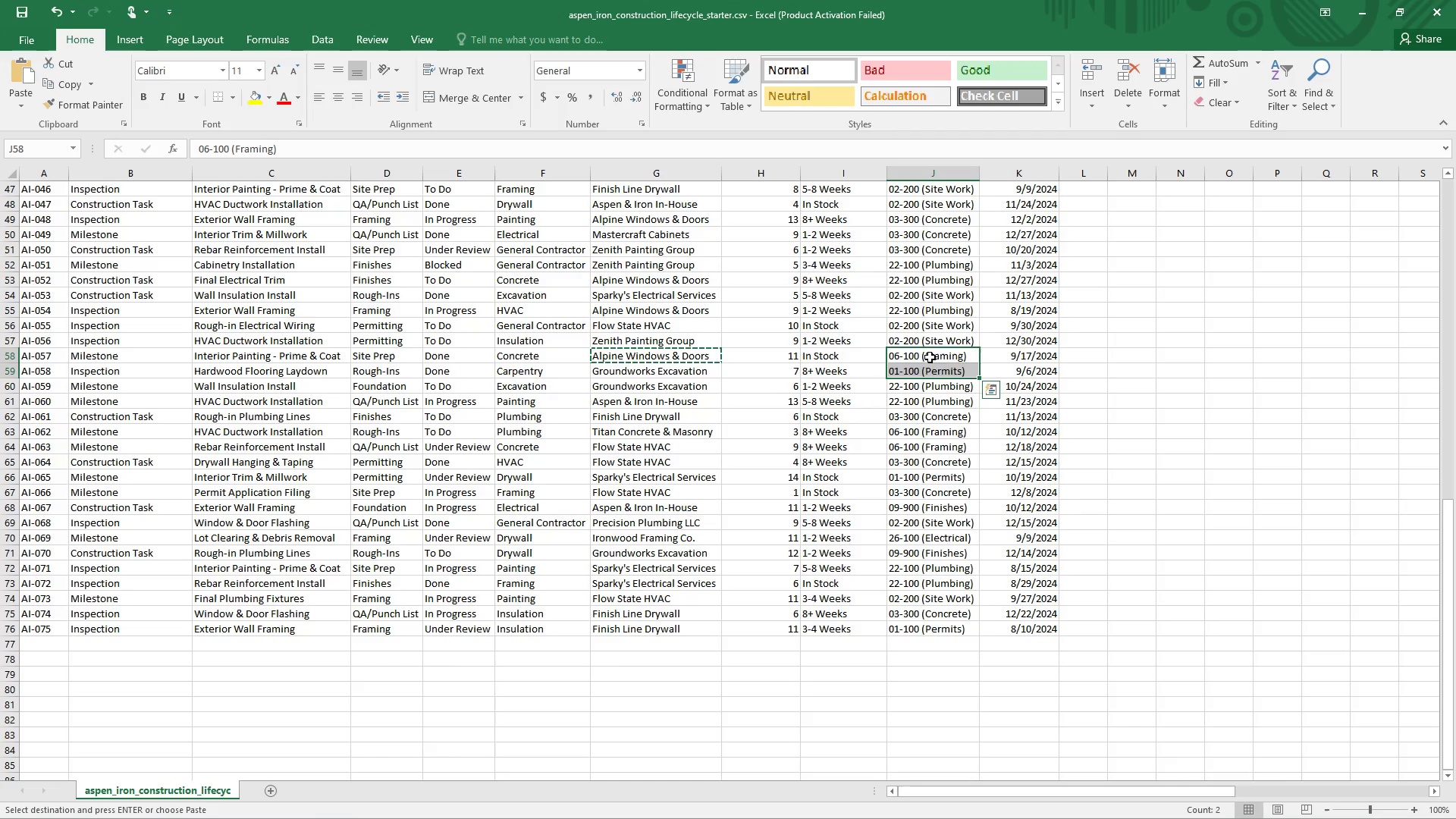 
left_click([930, 356])
 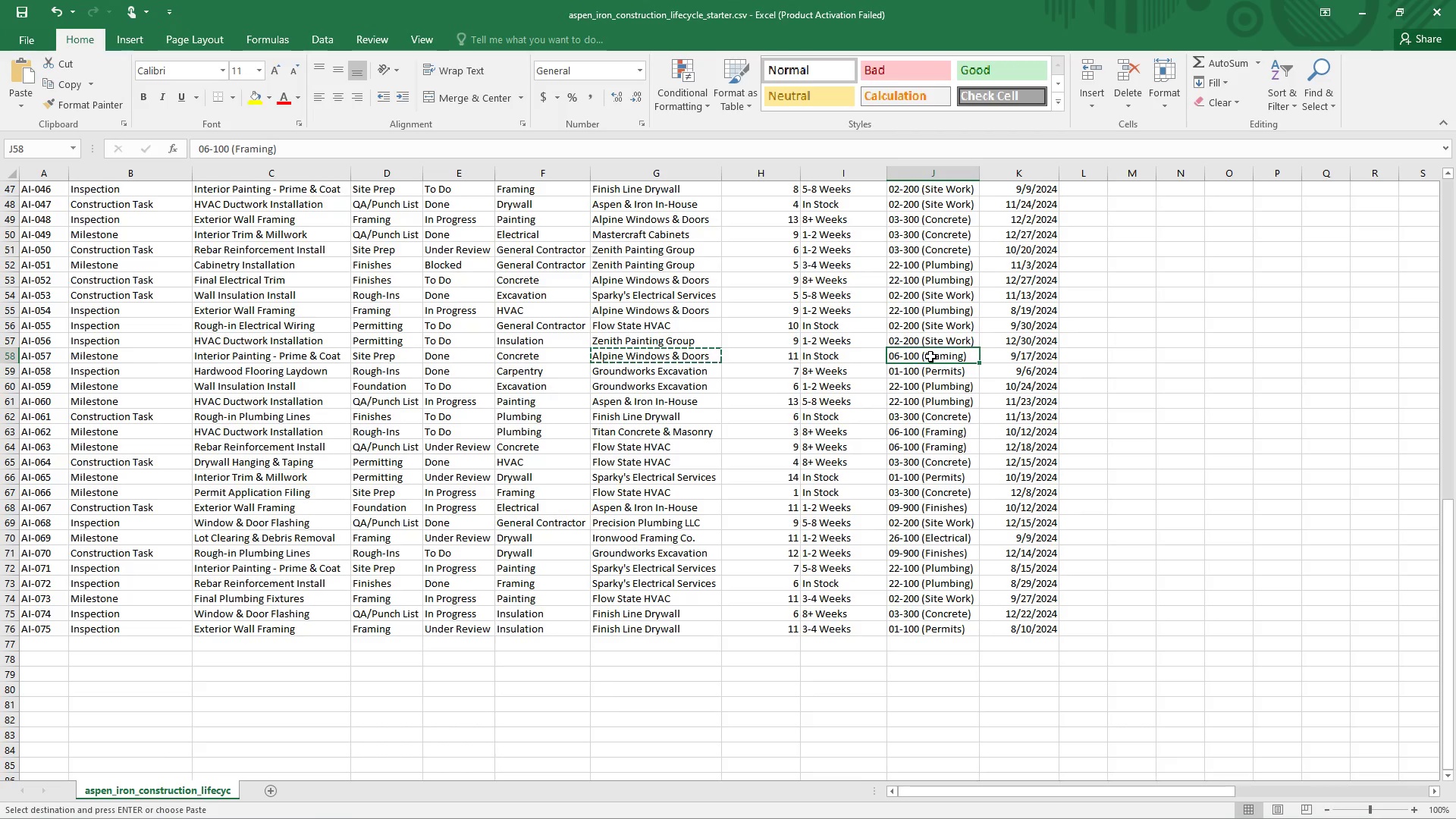 
key(Control+C)
 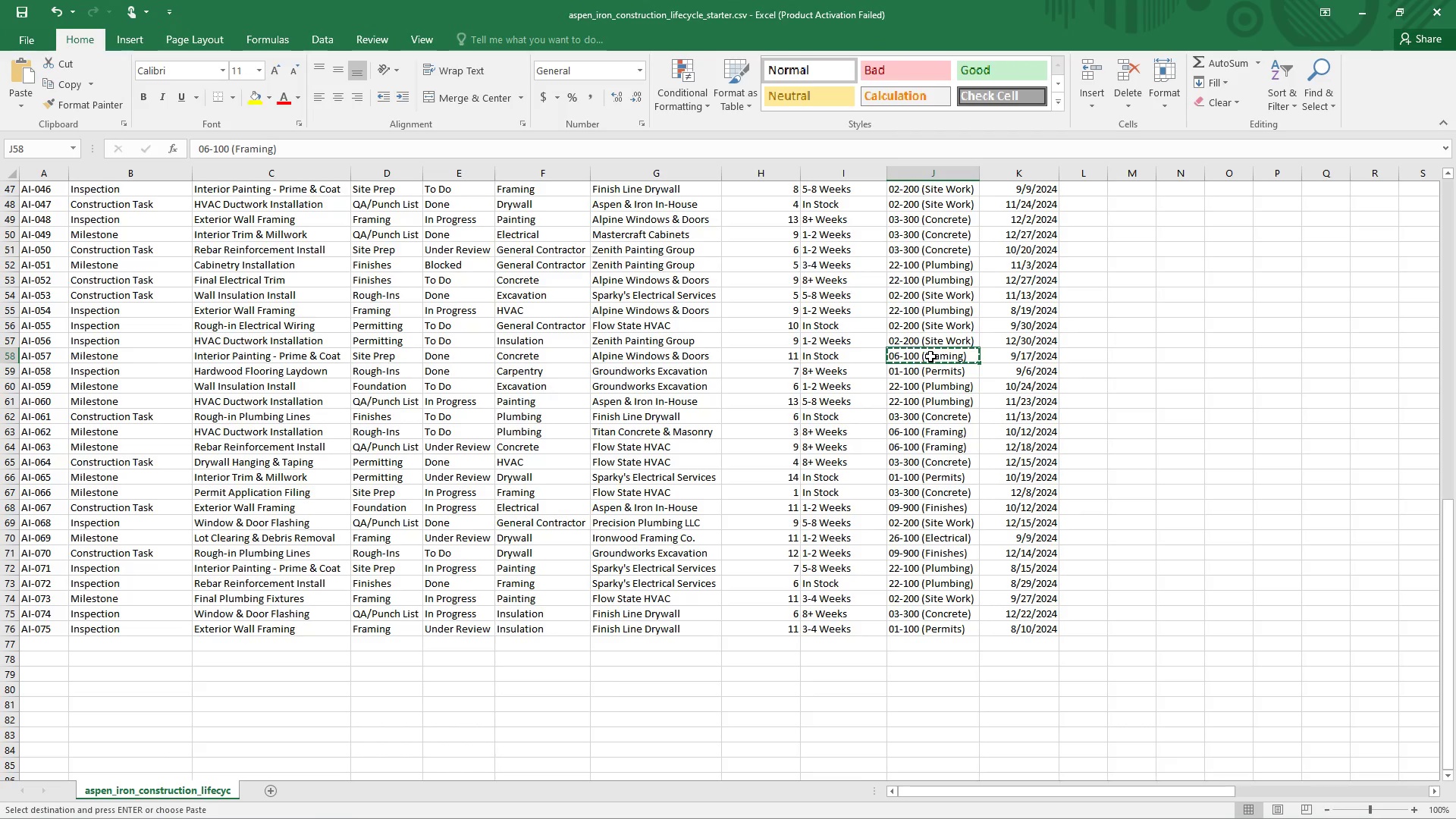 
key(Alt+Tab)
 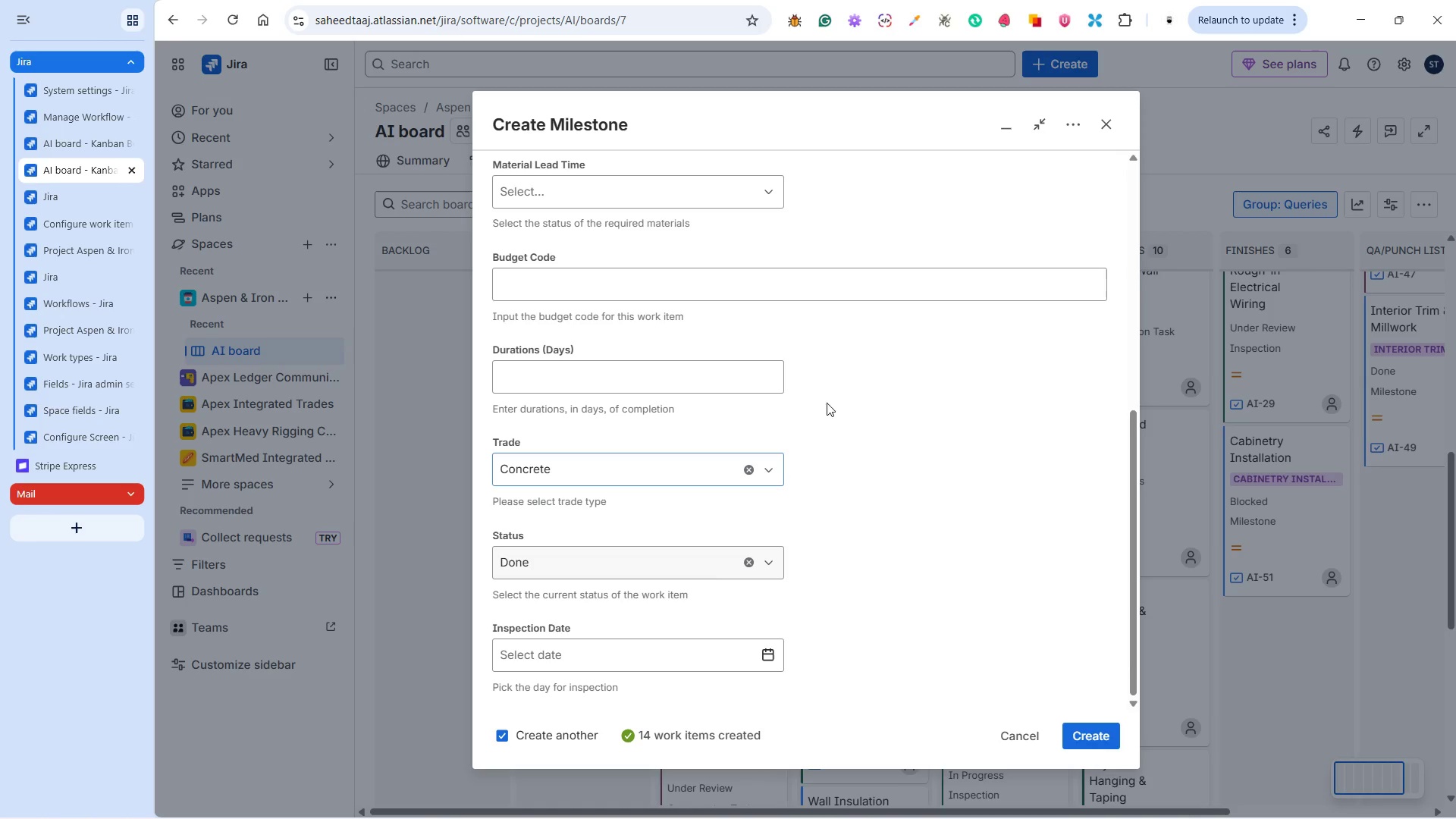 
left_click([772, 656])
 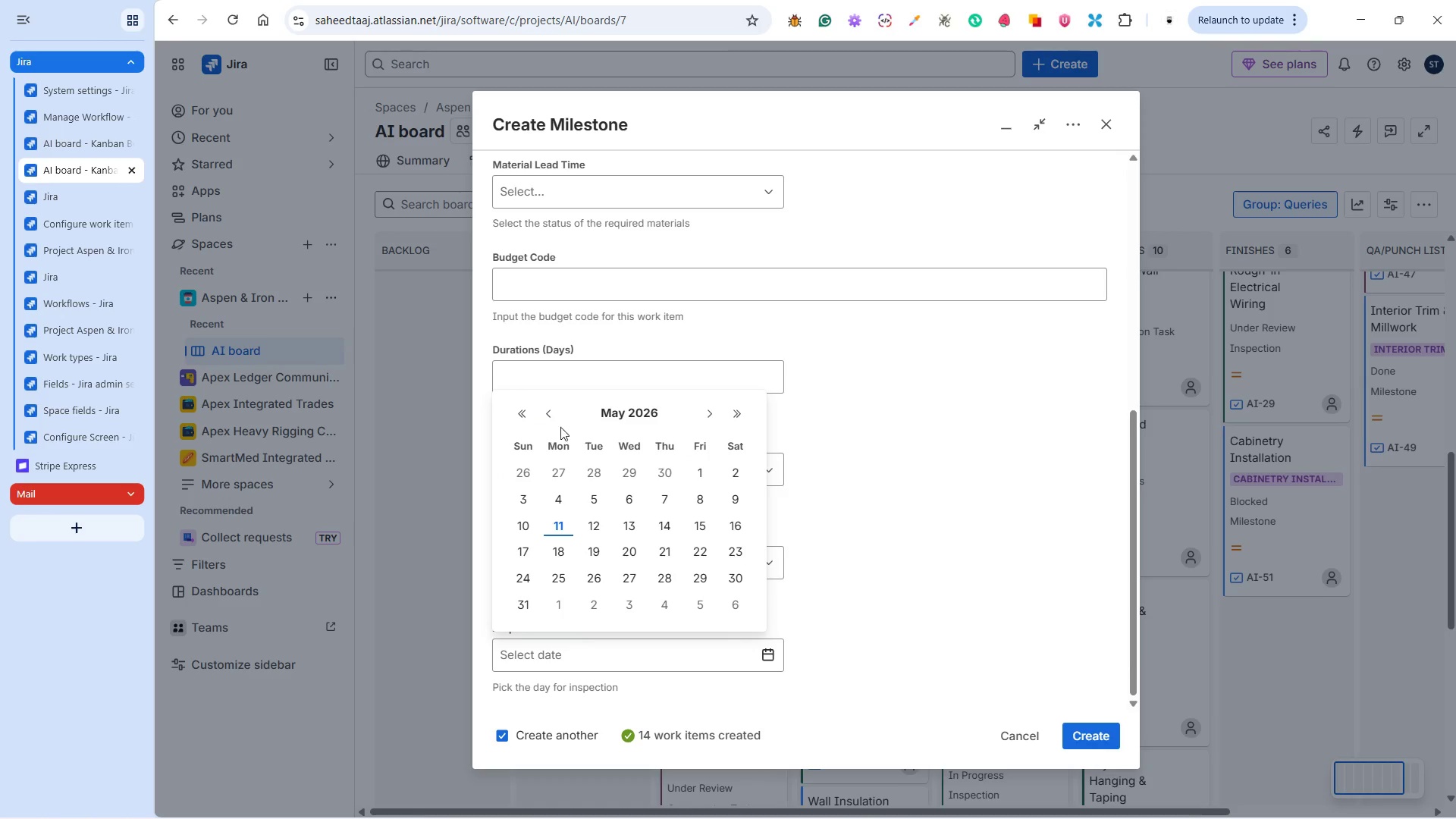 
left_click([532, 411])
 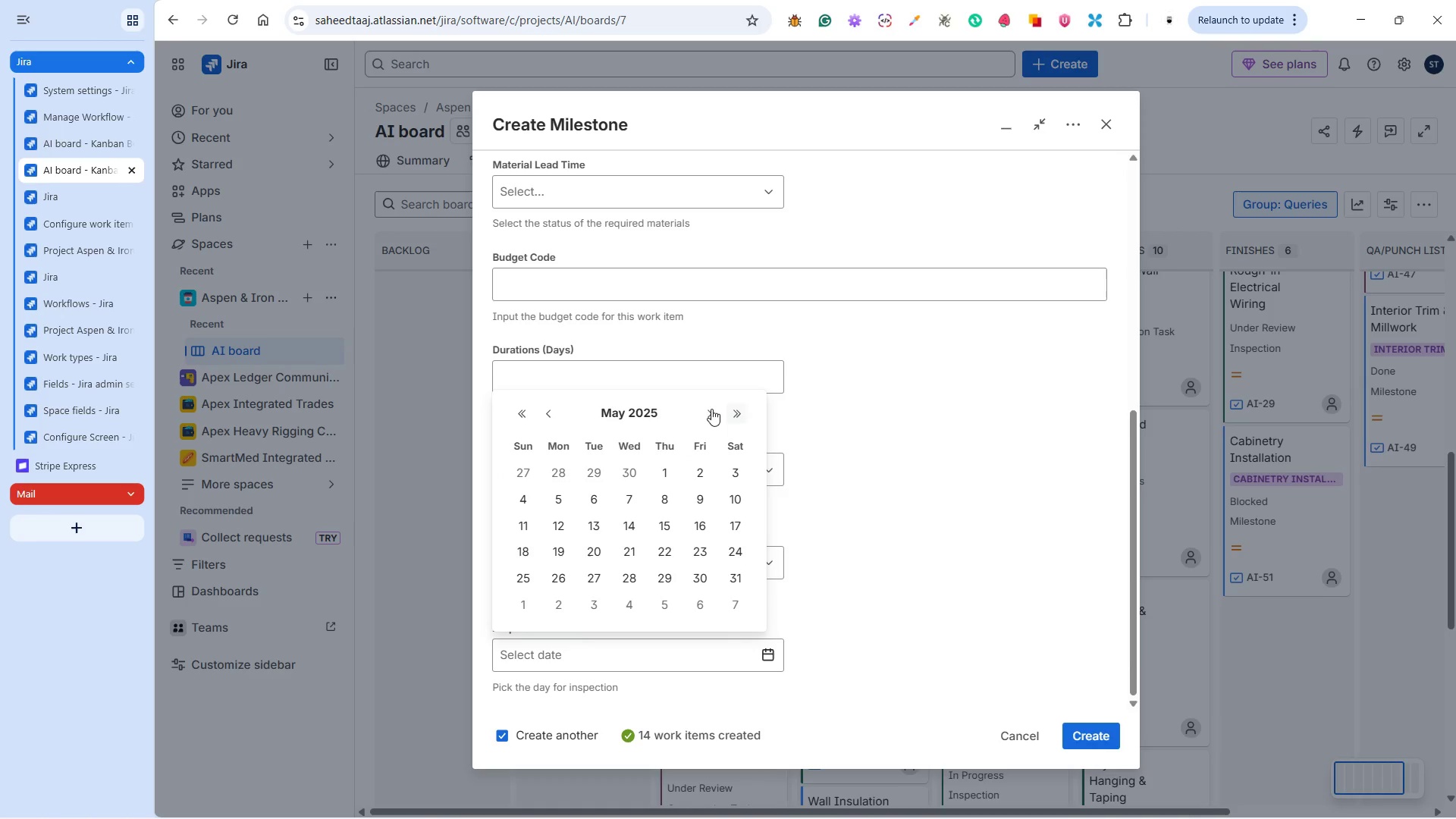 
double_click([708, 408])
 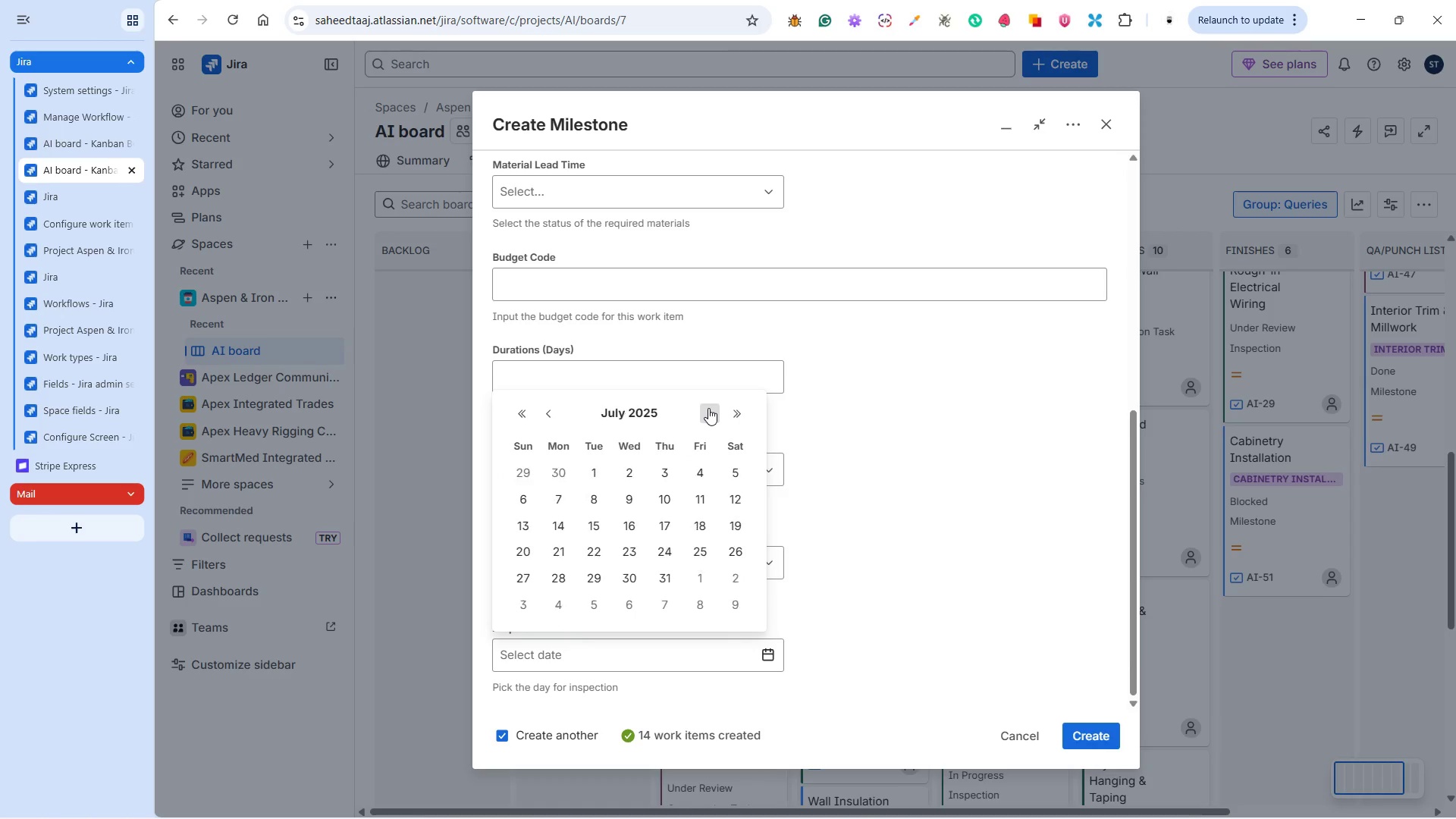 
triple_click([708, 408])
 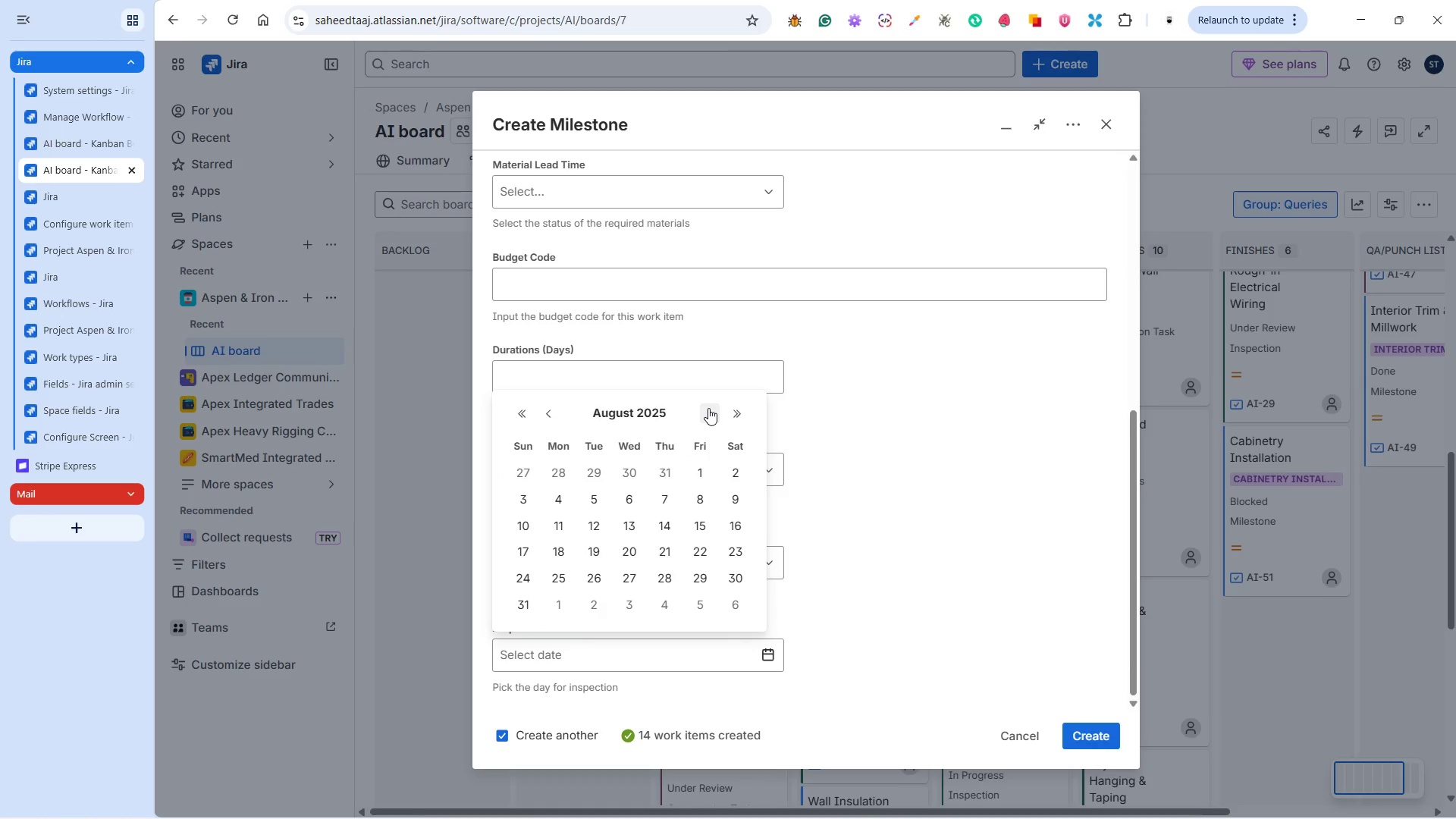 
left_click([708, 408])
 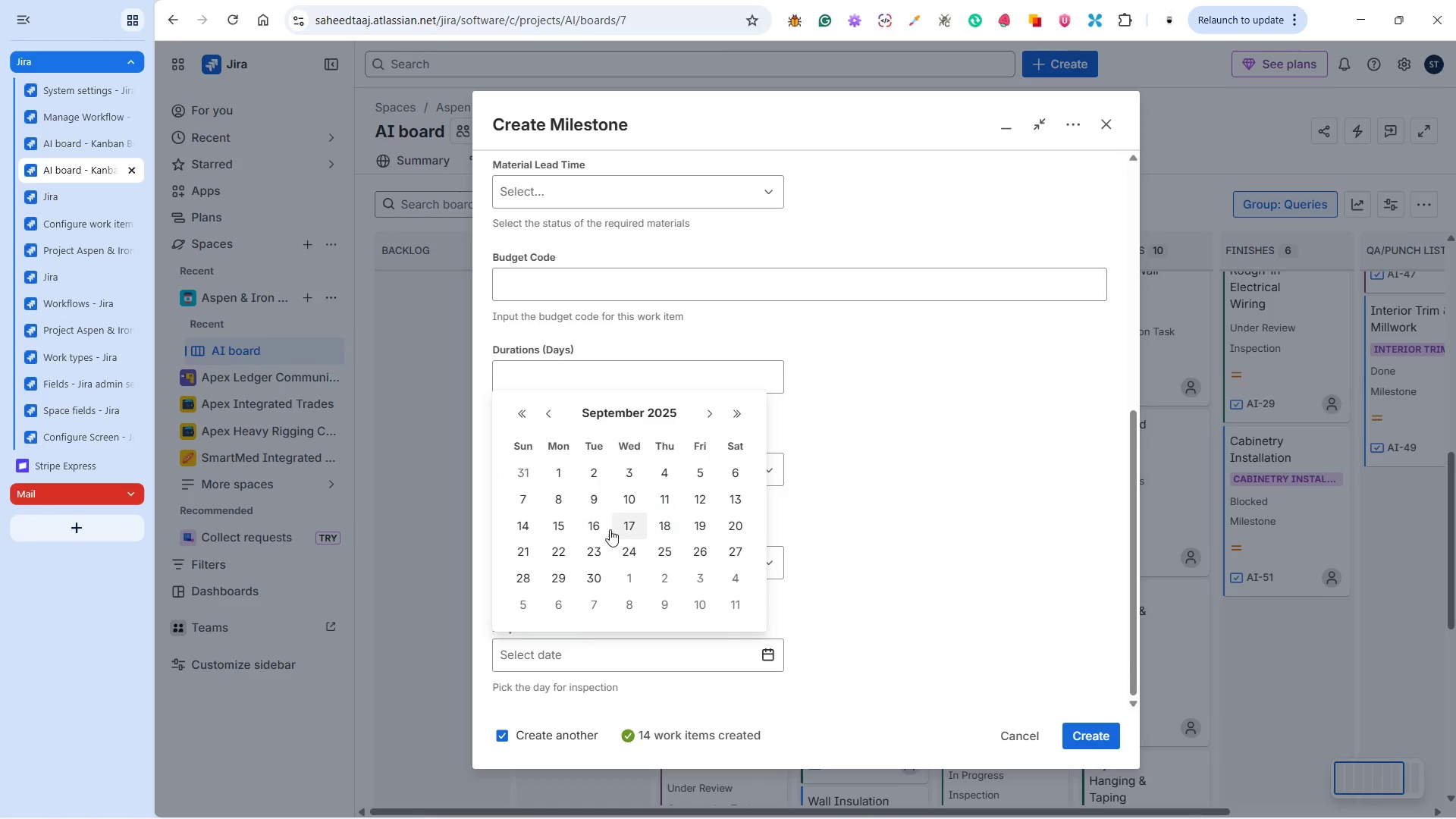 
left_click([629, 524])
 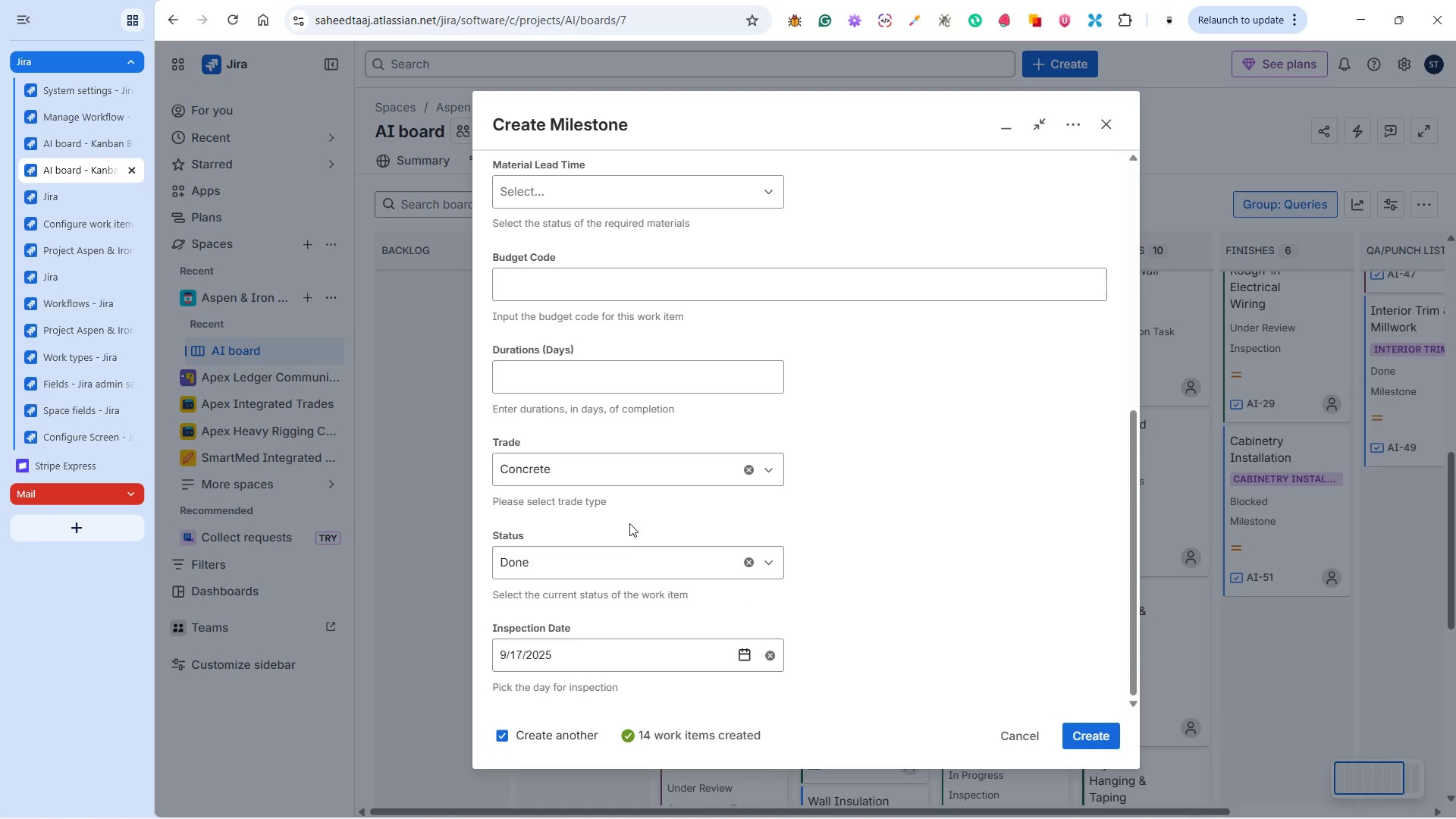 
key(Alt+Tab)
 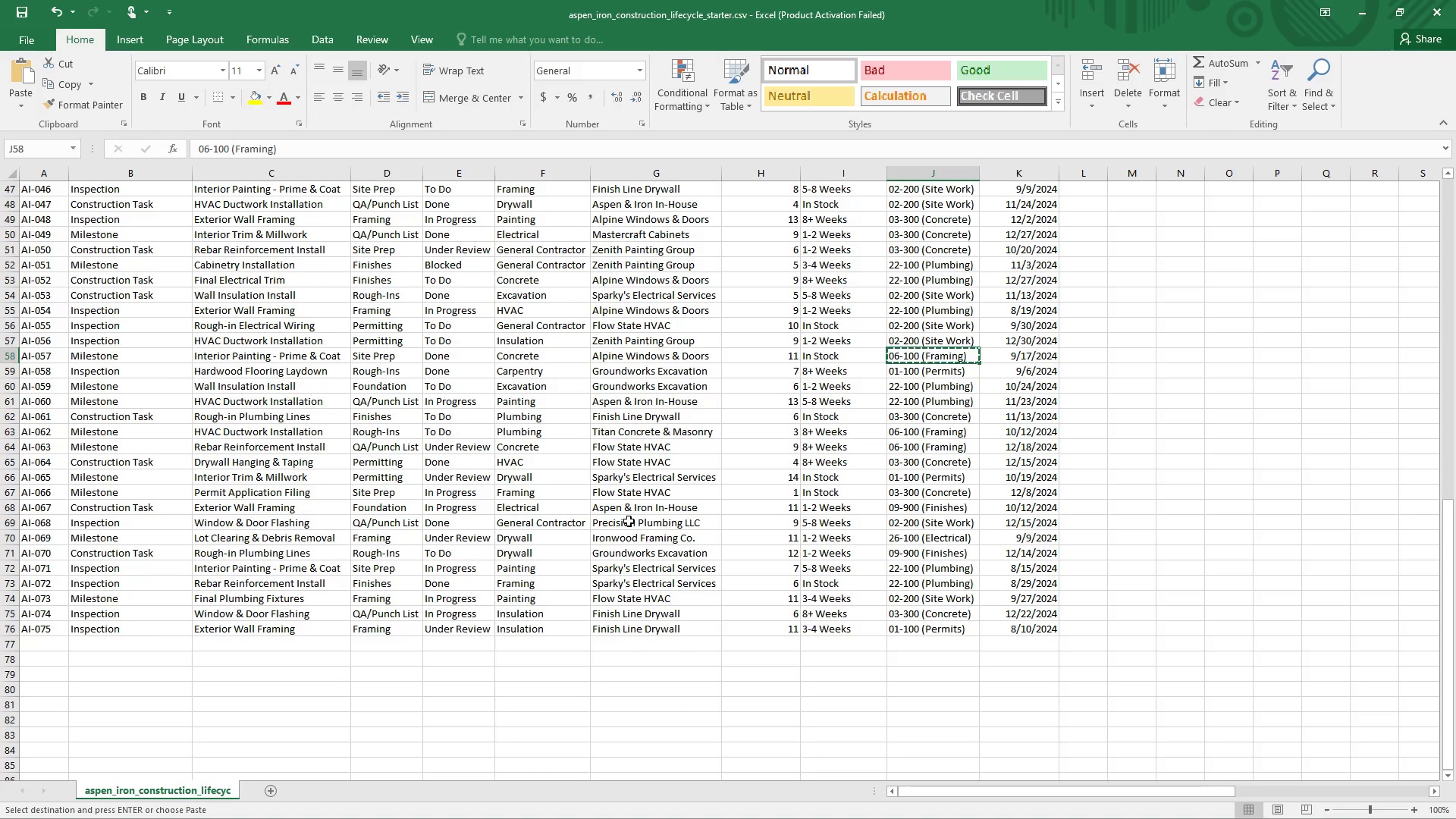 
key(Alt+Tab)
 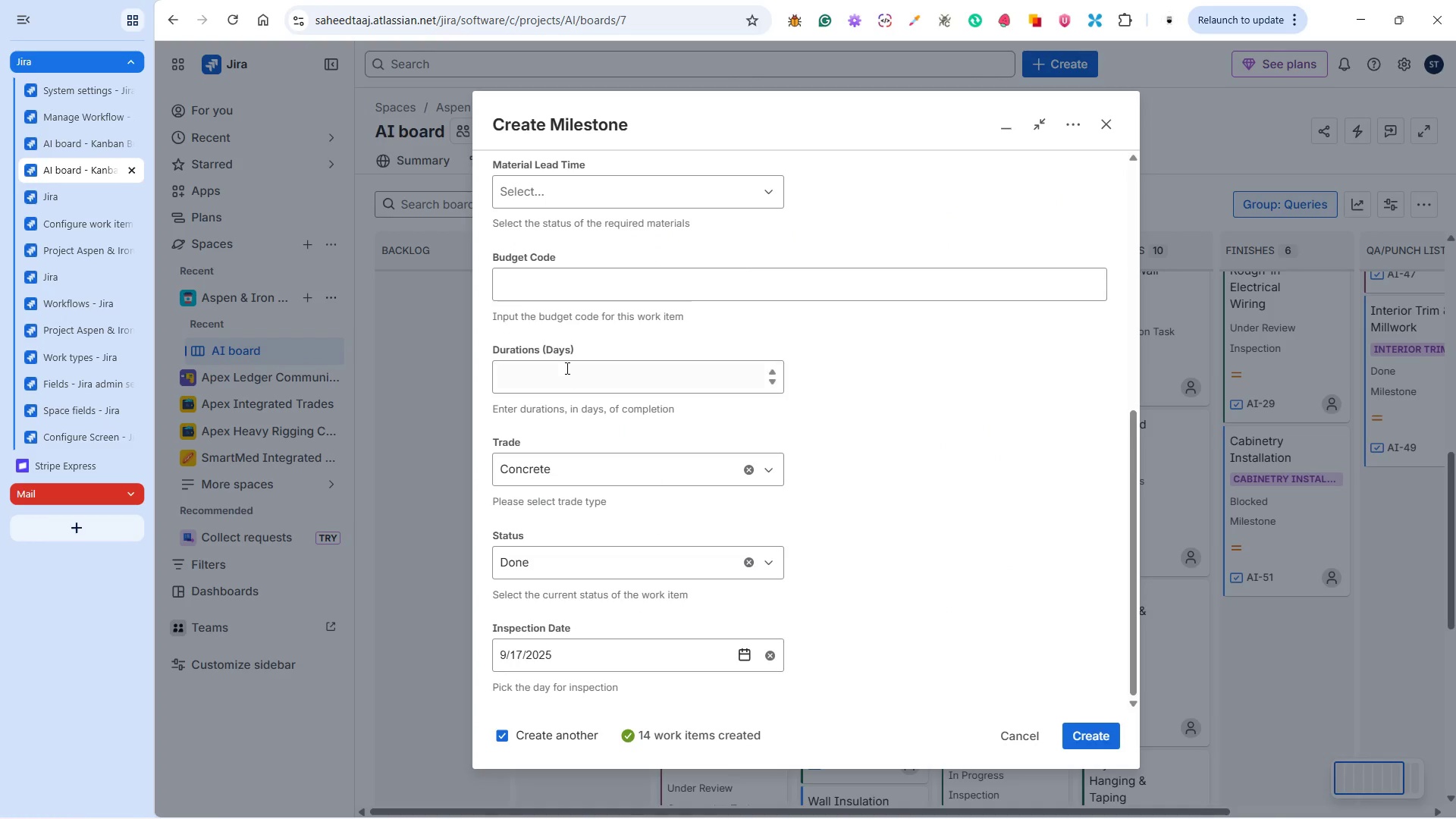 
left_click([564, 366])
 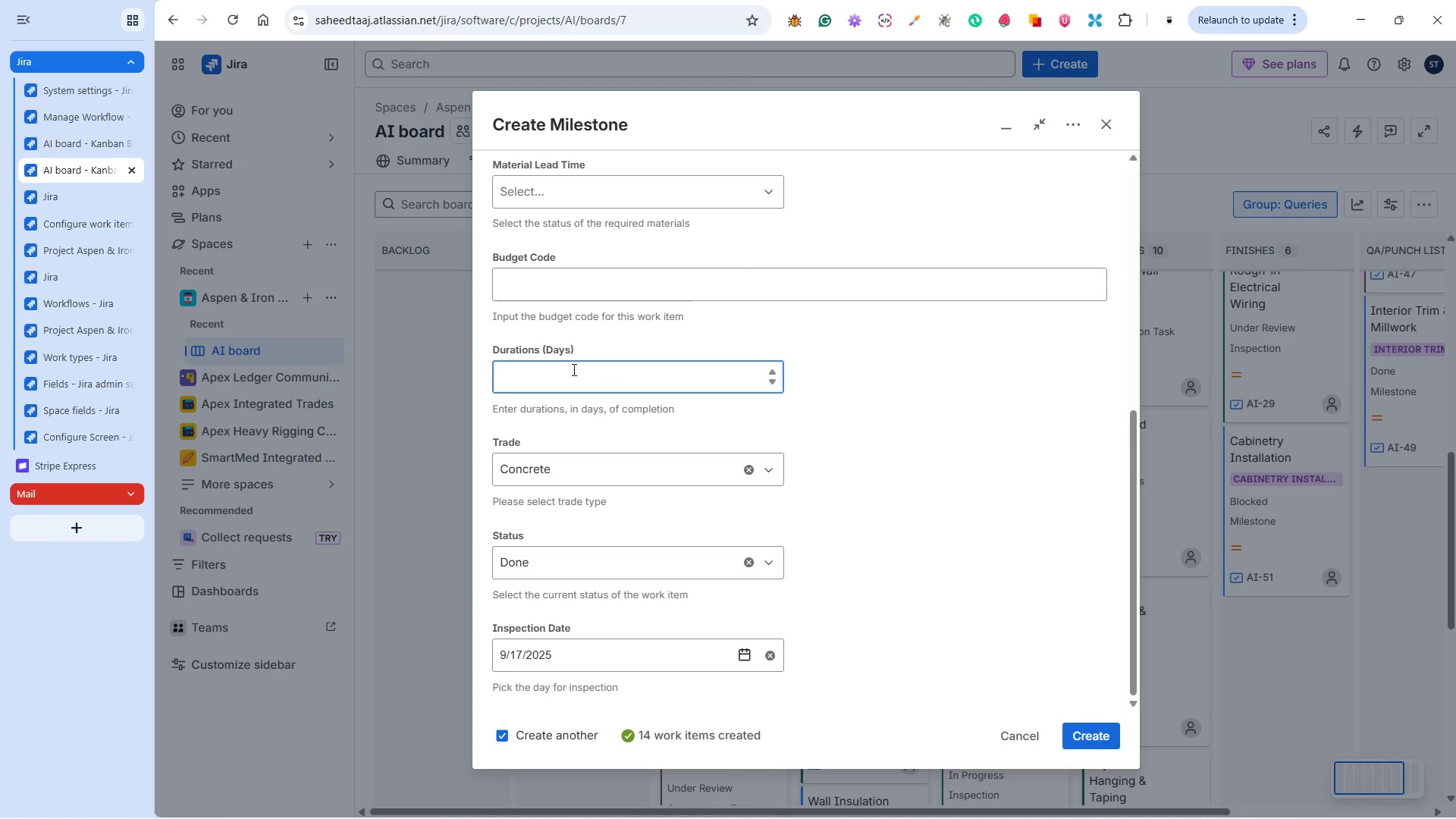 
type(11)
 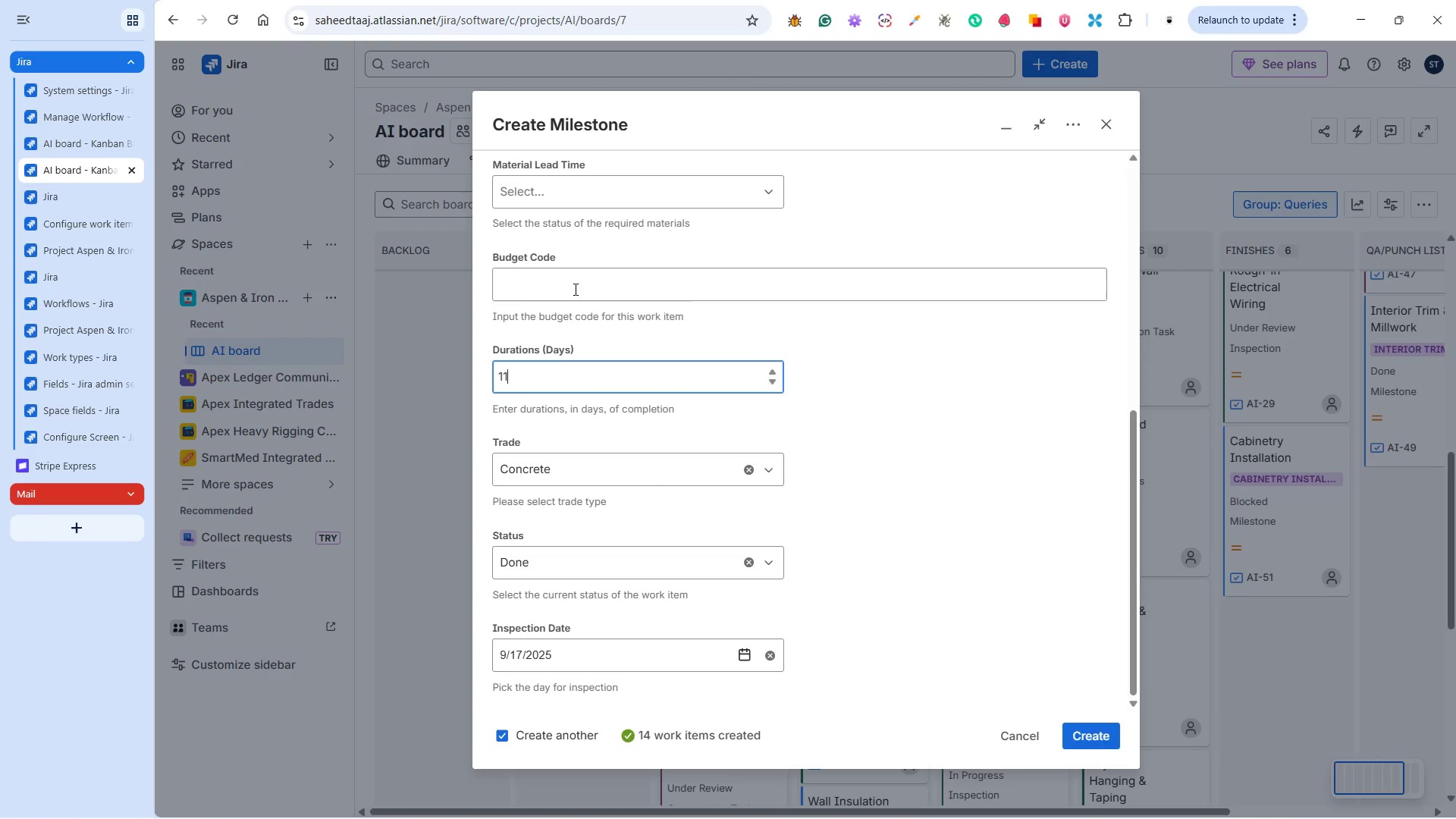 
left_click([573, 284])
 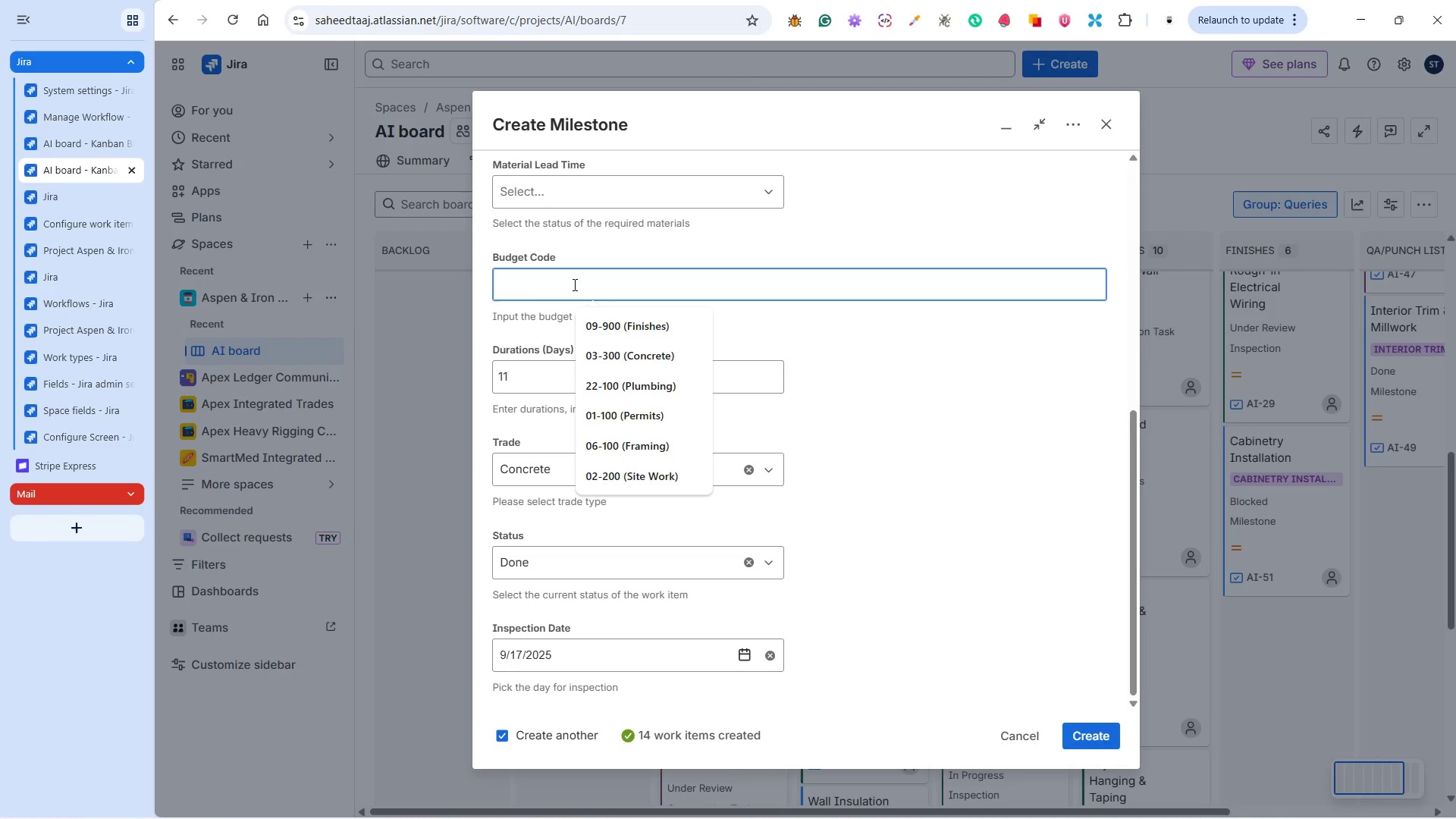 
key(Control+V)
 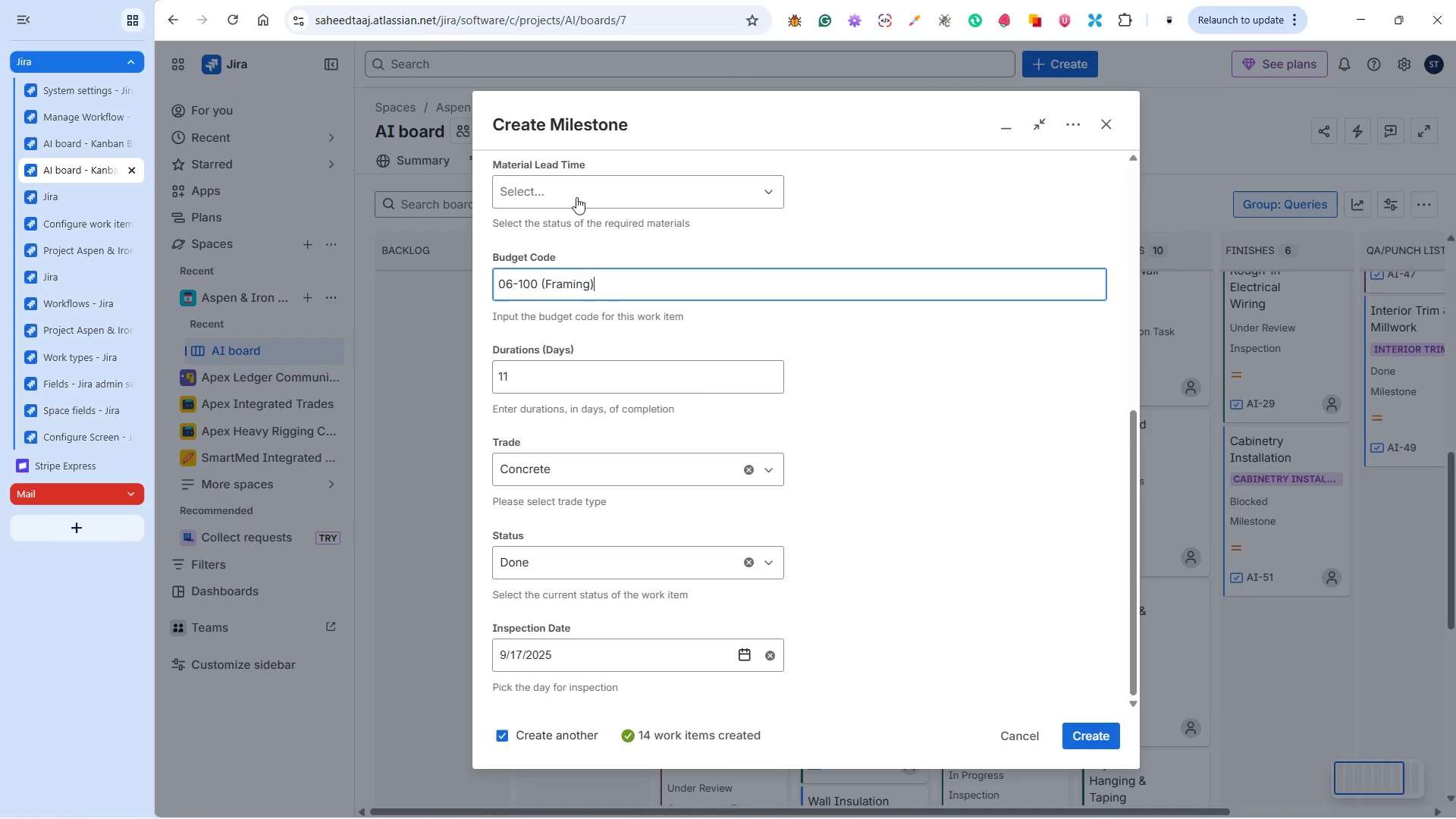 
left_click([576, 195])
 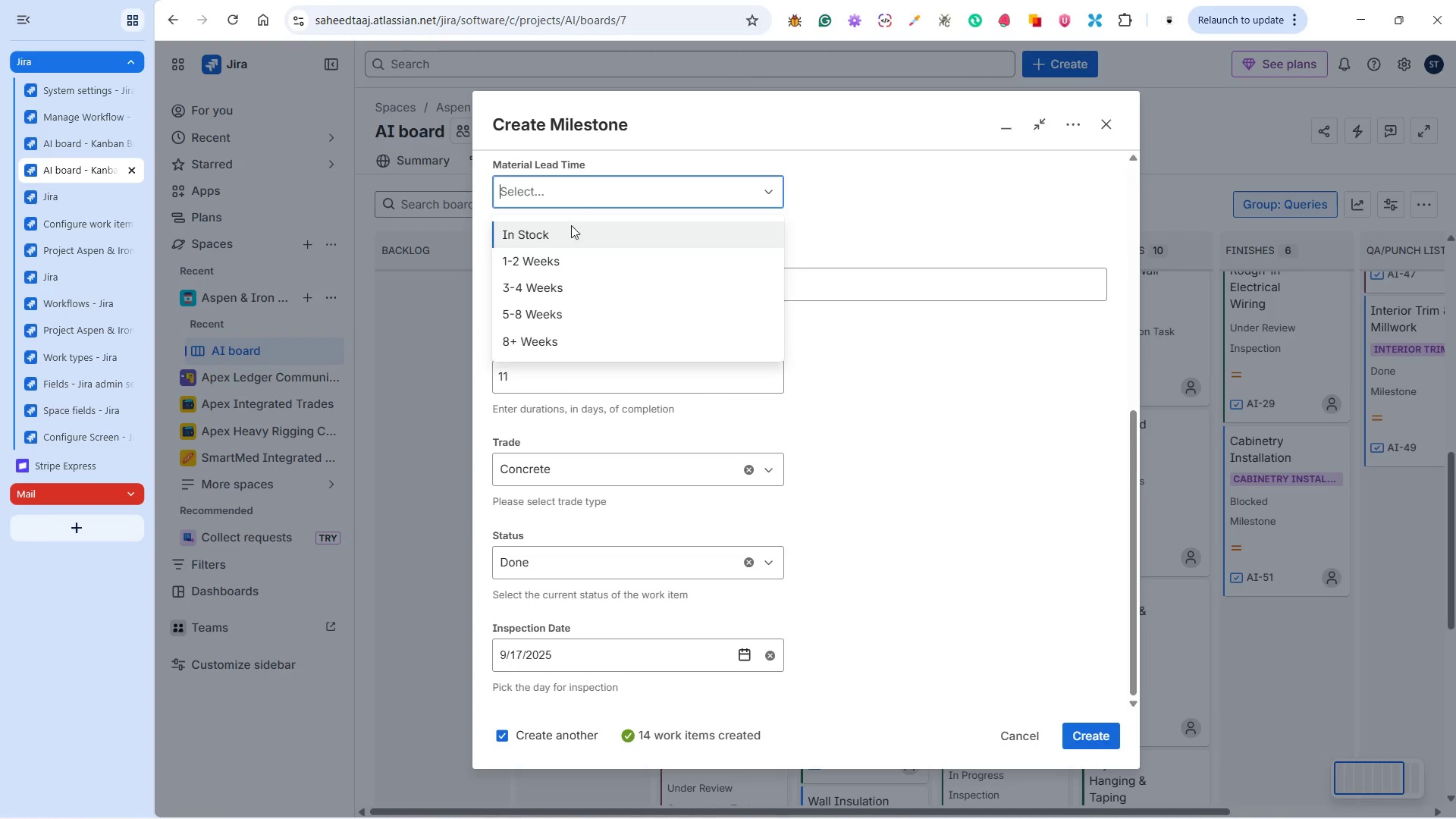 
left_click([571, 232])
 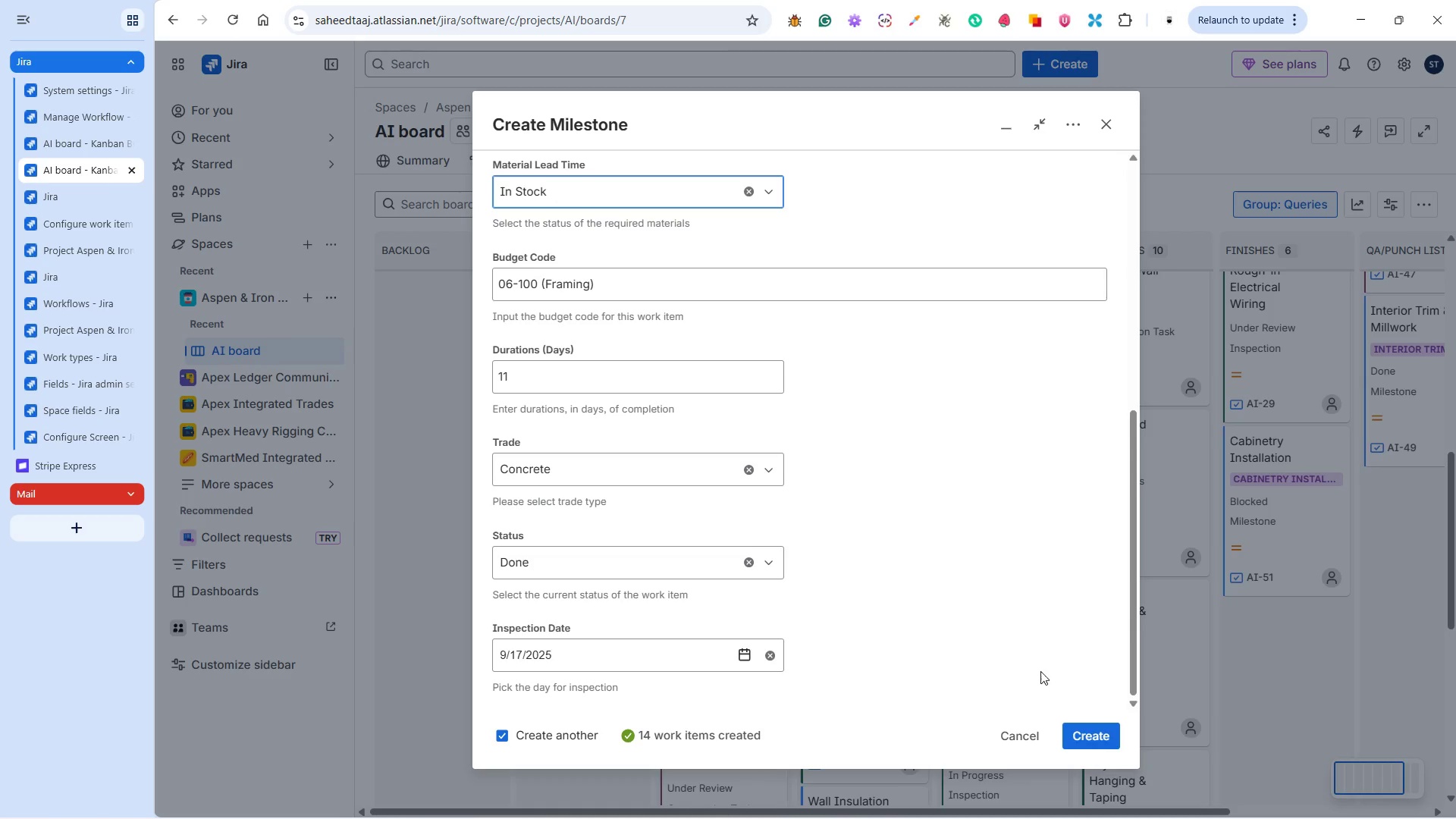 
left_click([1094, 735])
 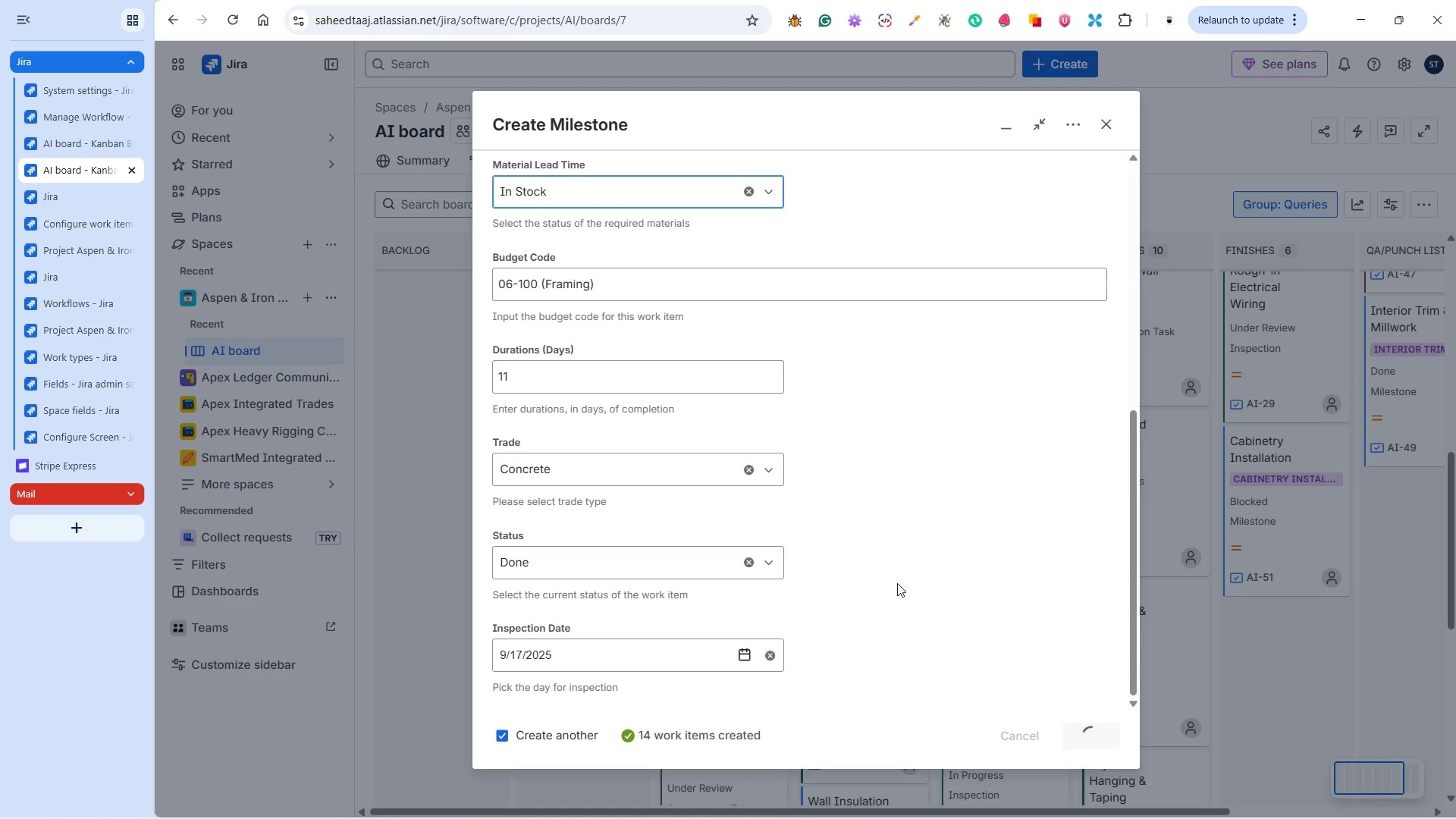 
scroll: coordinate [897, 583], scroll_direction: up, amount: 3.0
 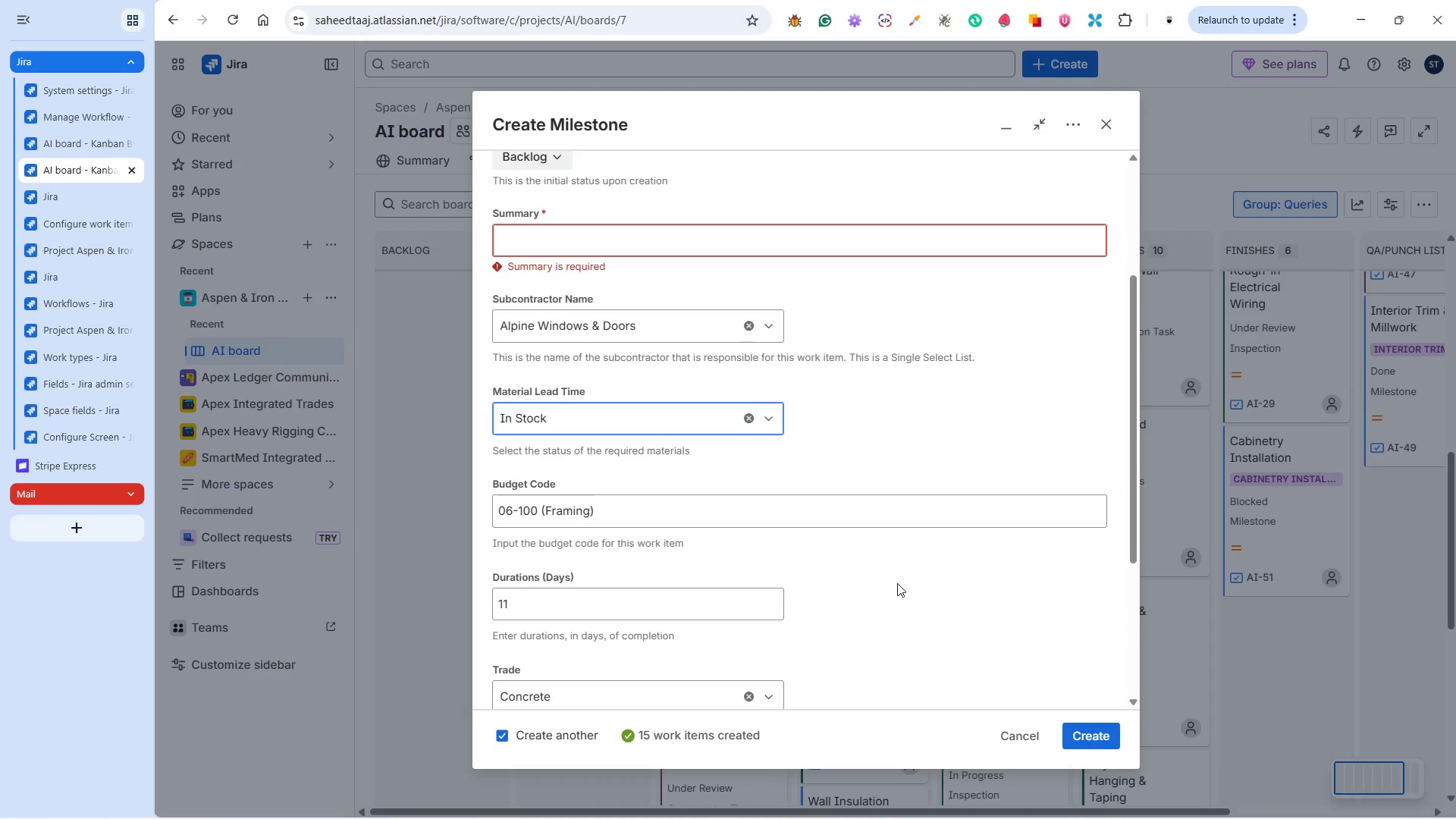 
key(Alt+Tab)
 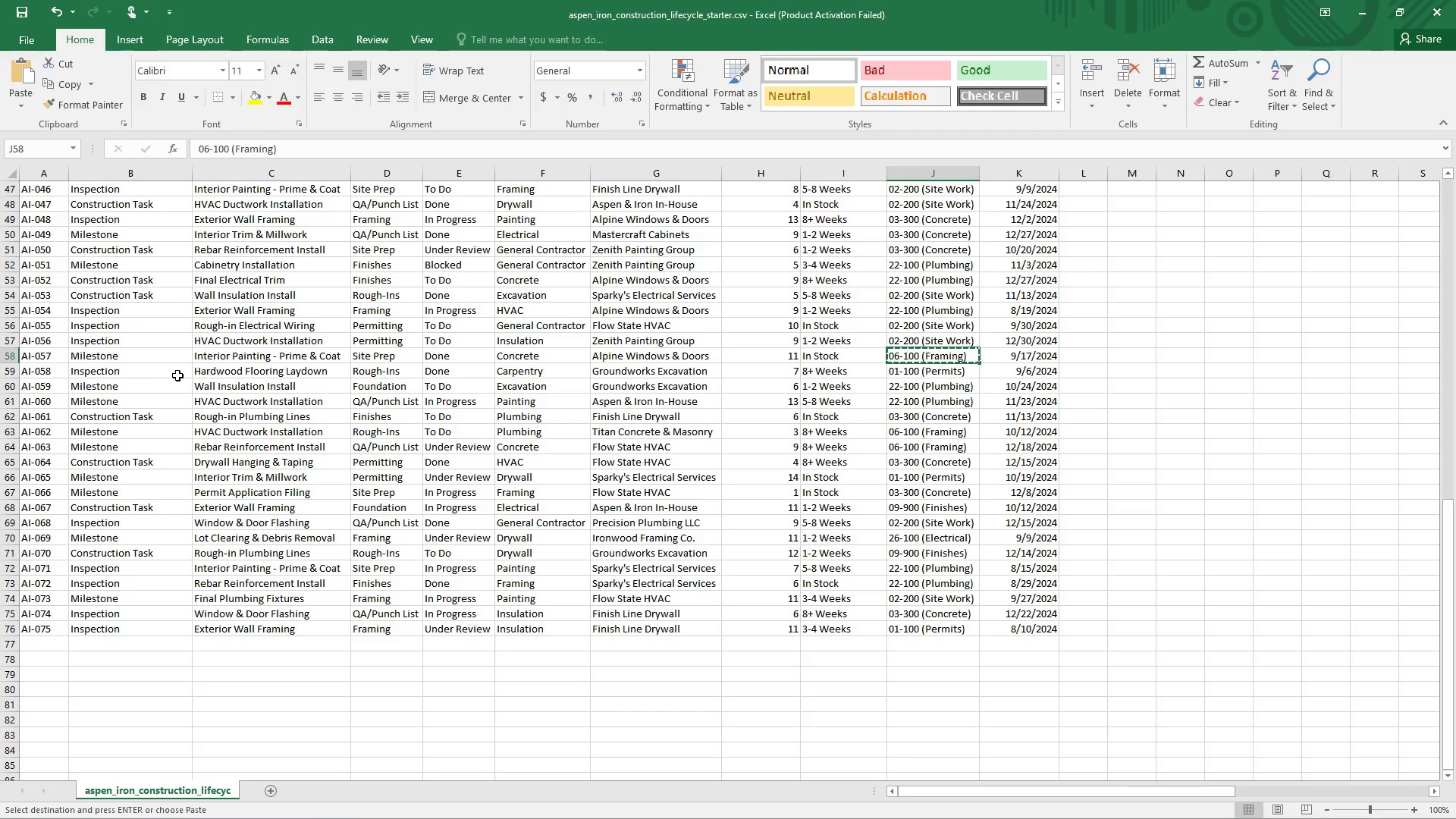 
left_click([206, 371])
 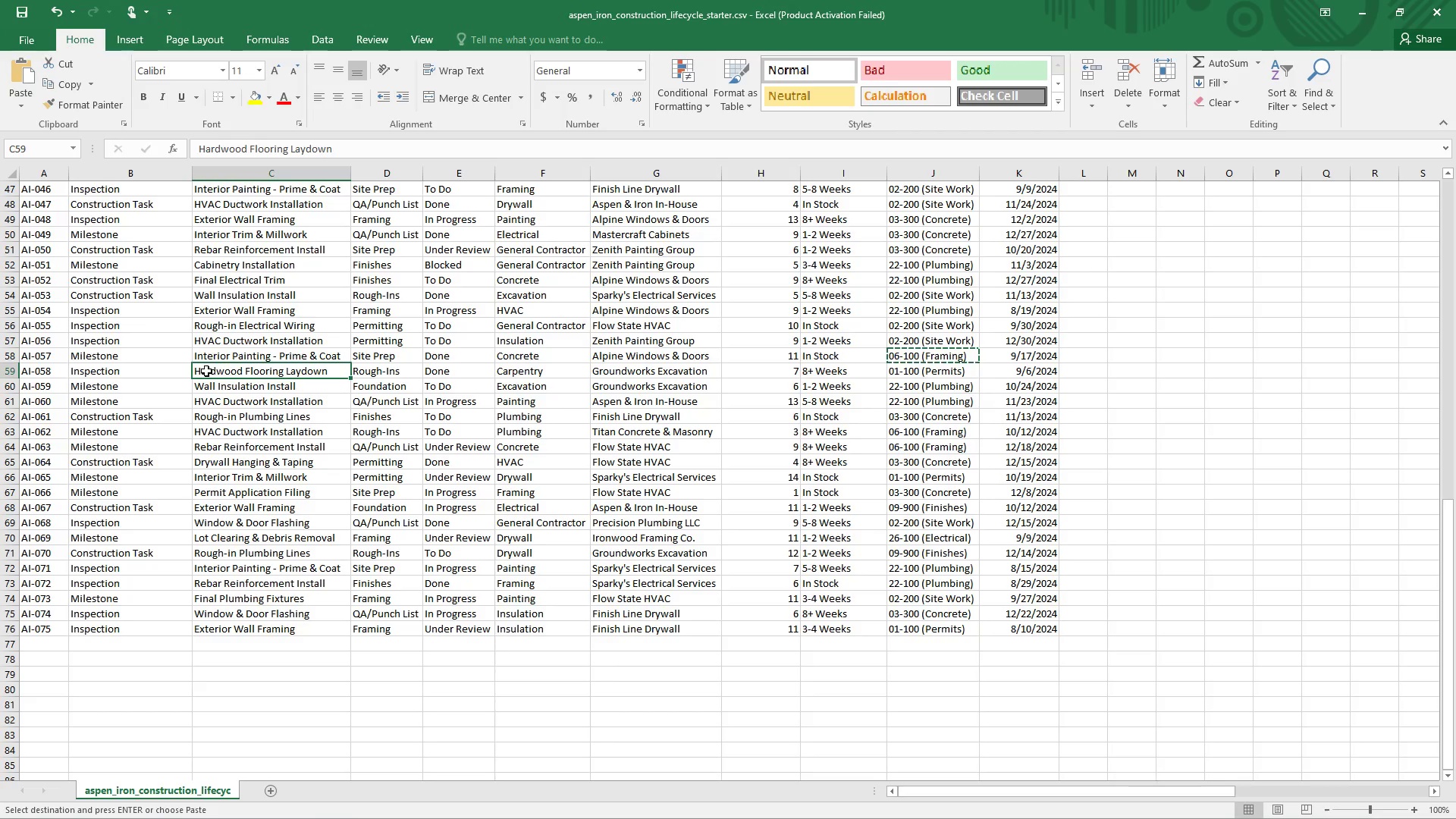 
key(Control+C)
 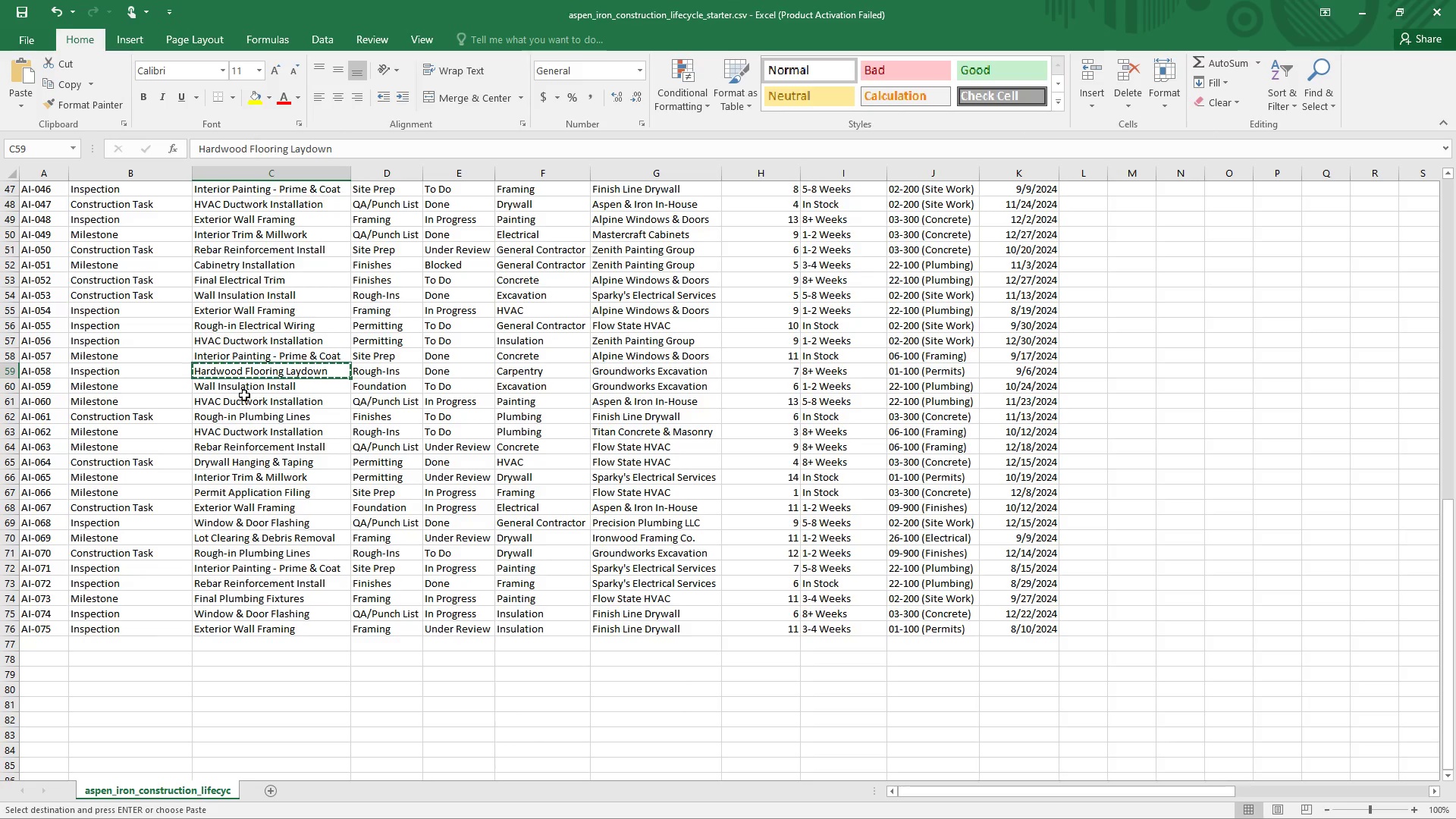 
key(Alt+AltLeft)
 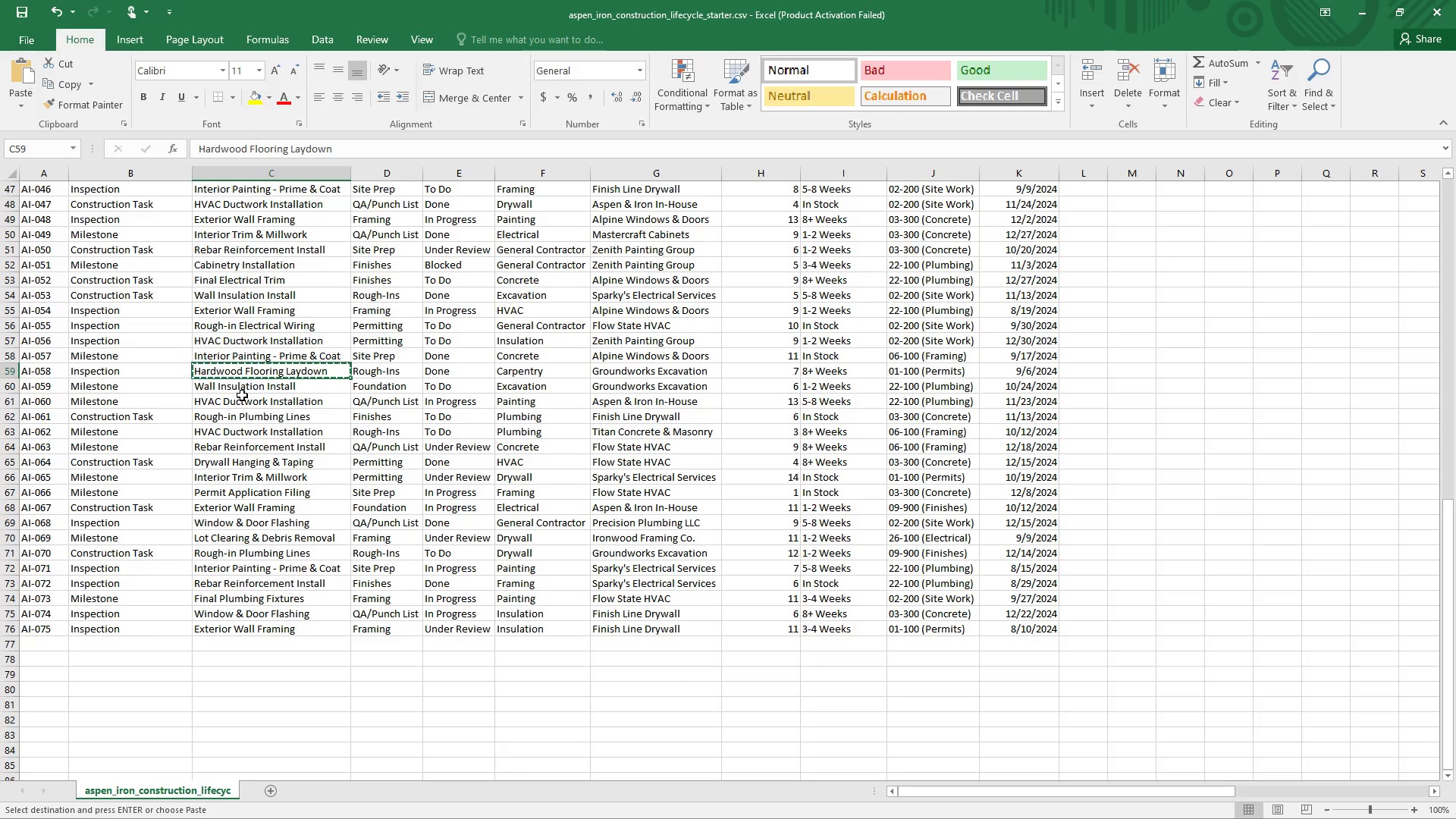 
key(Alt+Tab)
 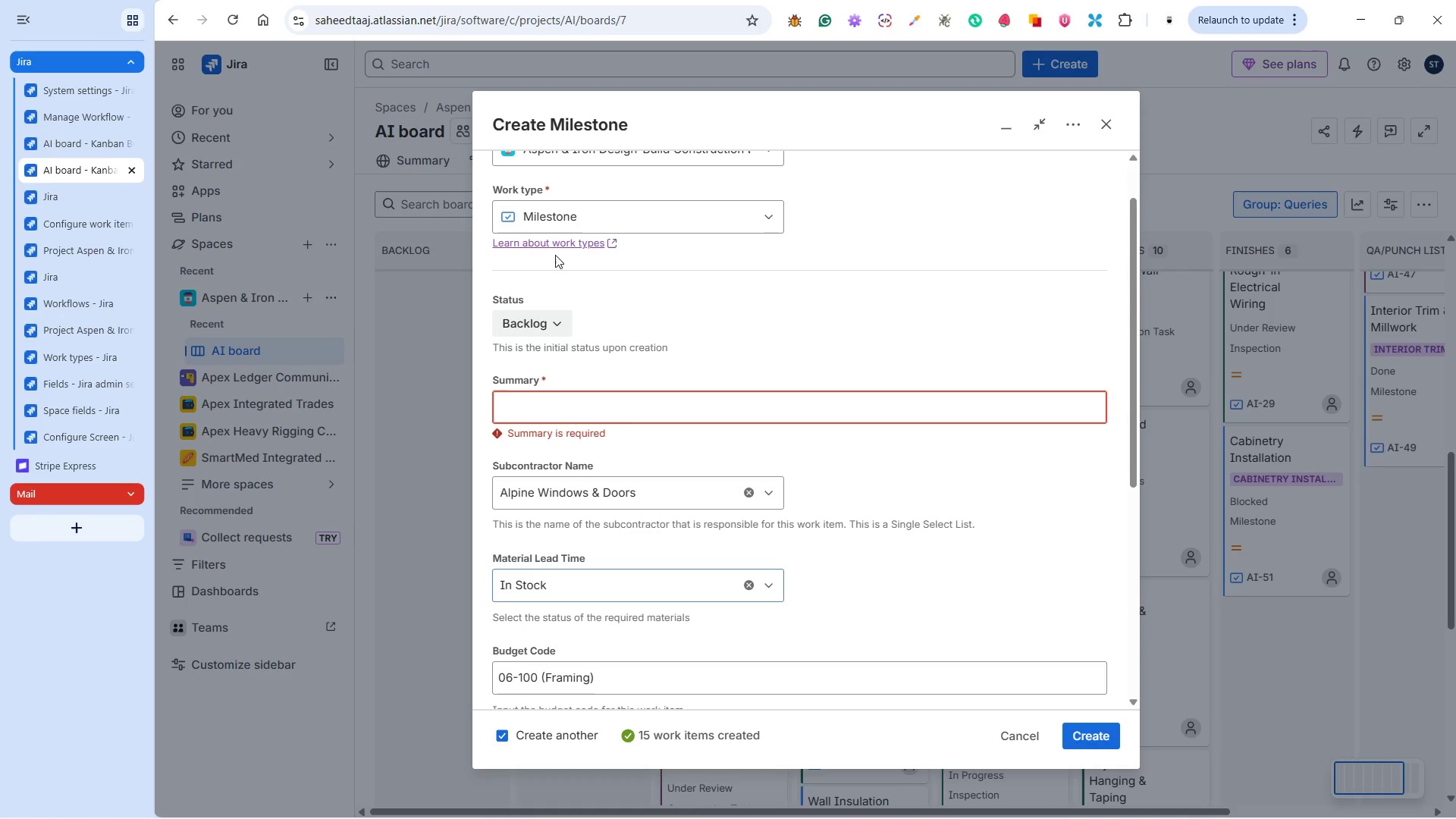 
left_click([587, 215])
 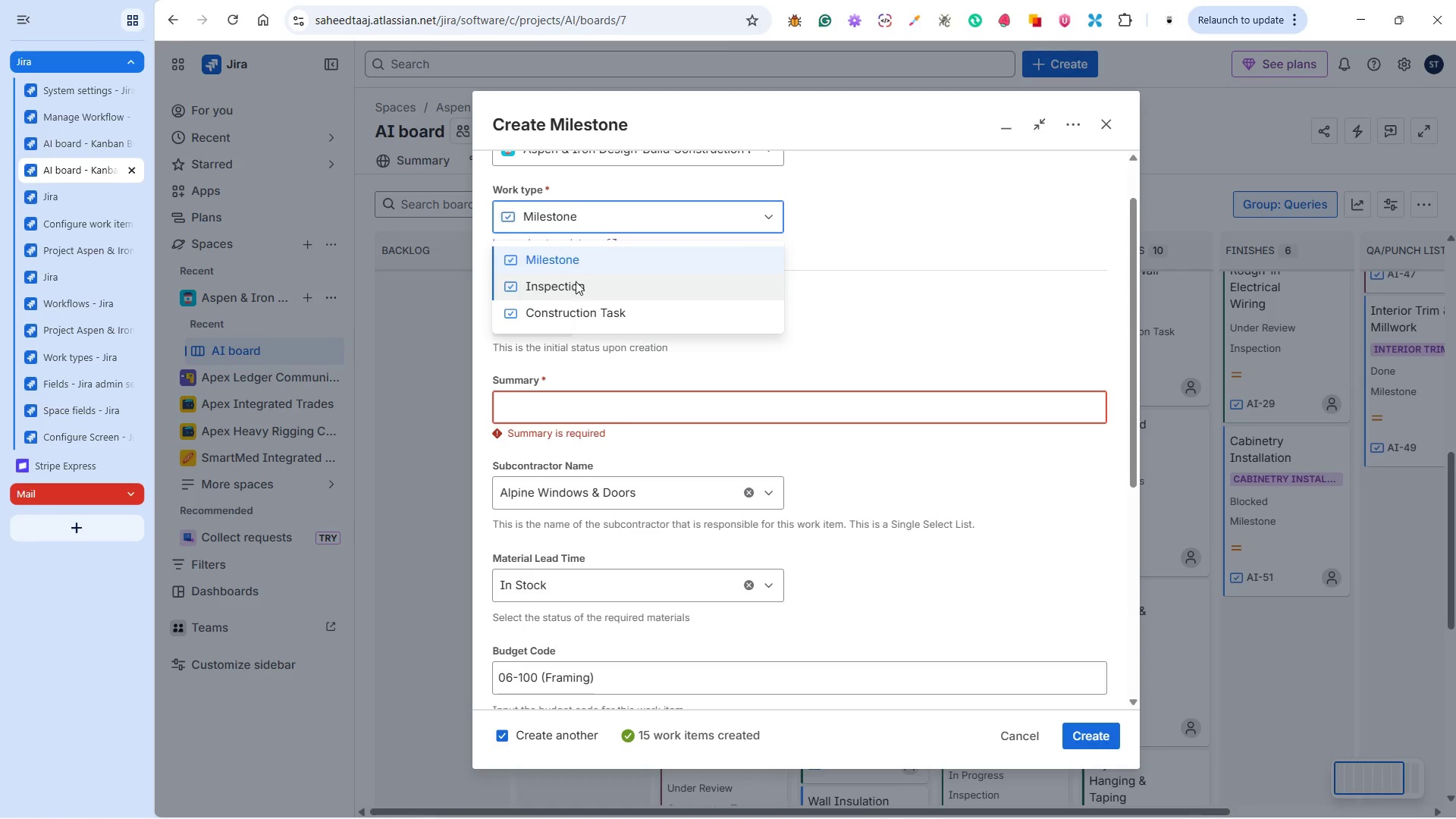 
left_click([573, 284])
 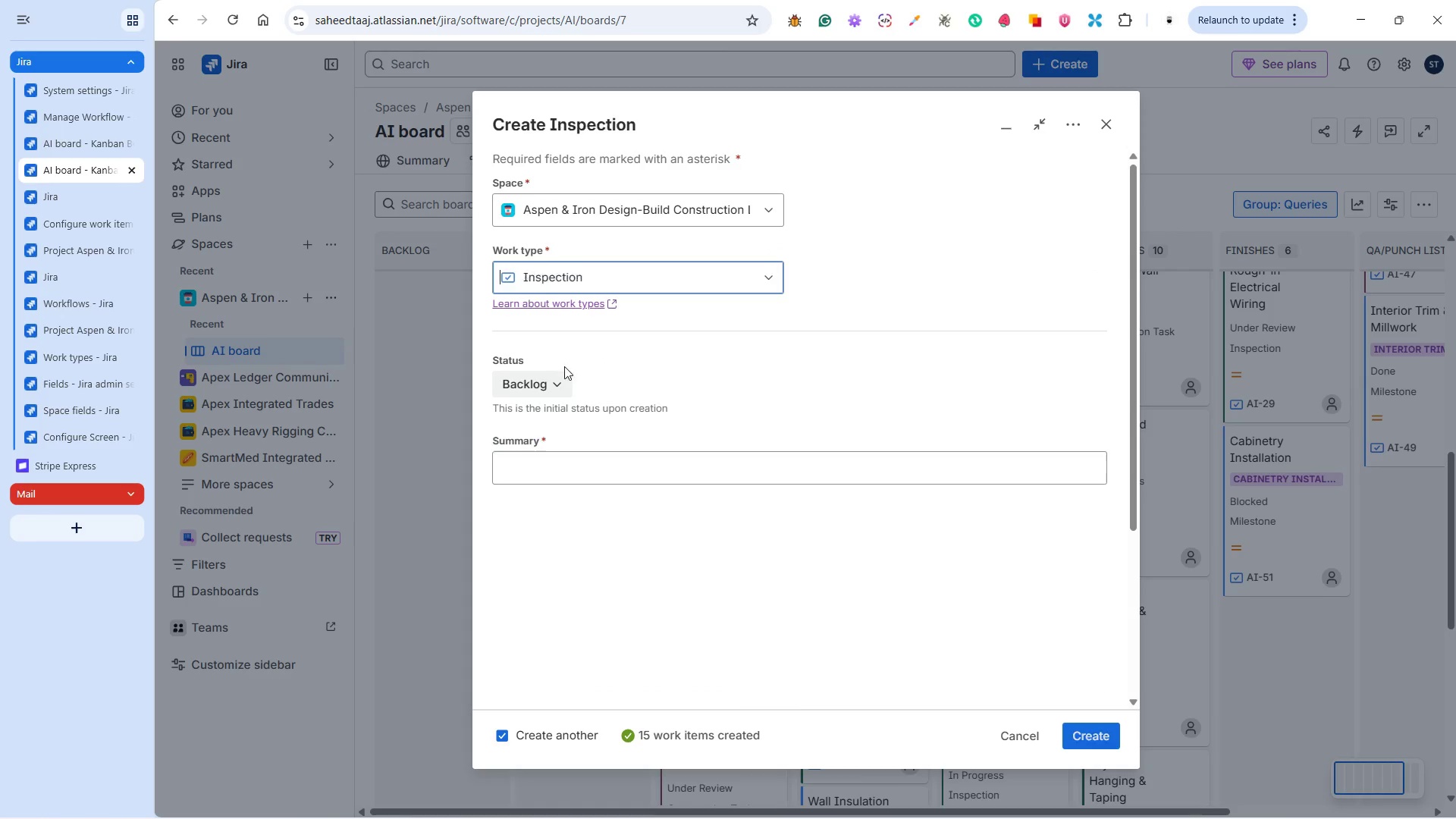 
wait(5.2)
 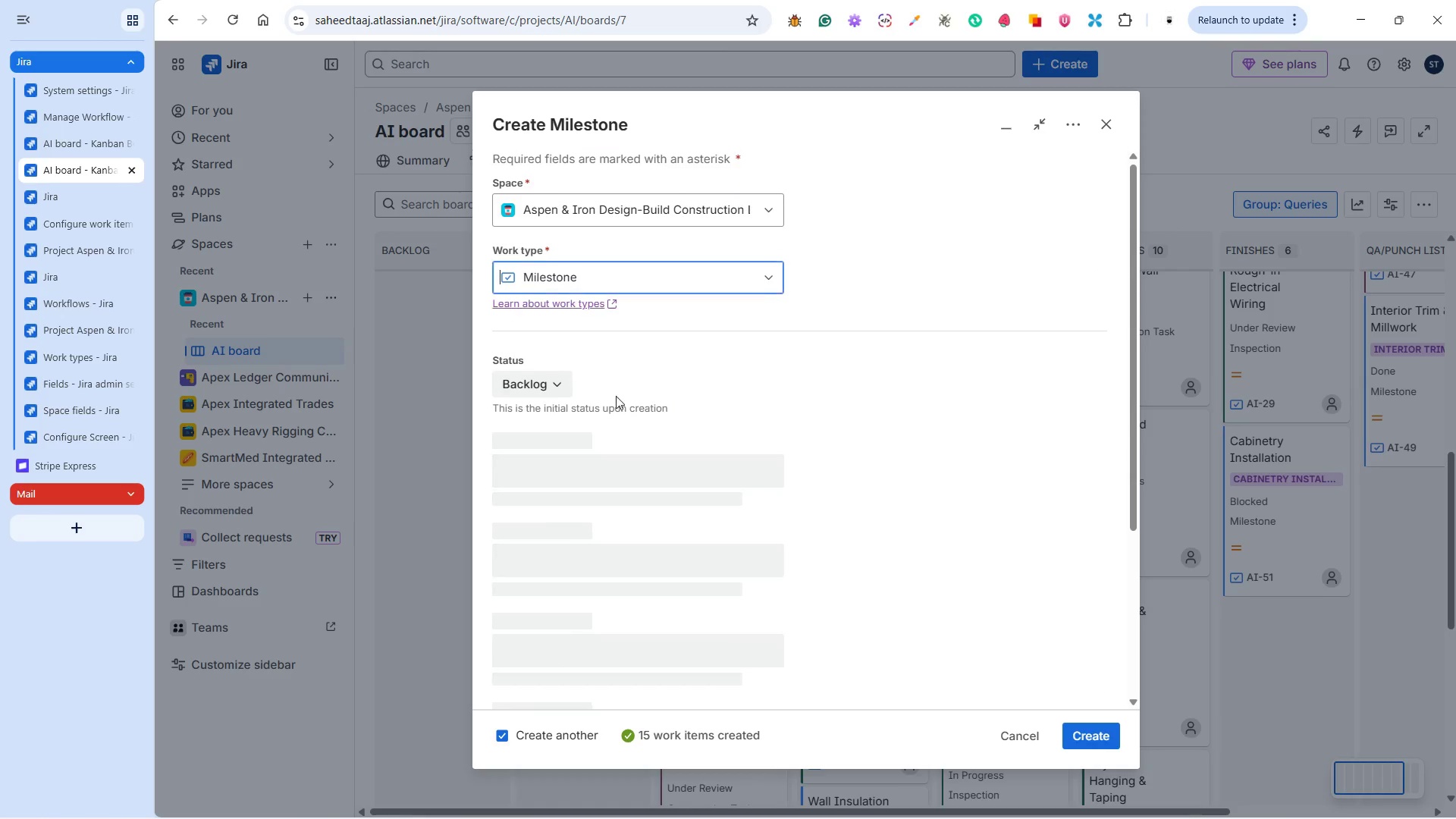 
left_click([566, 457])
 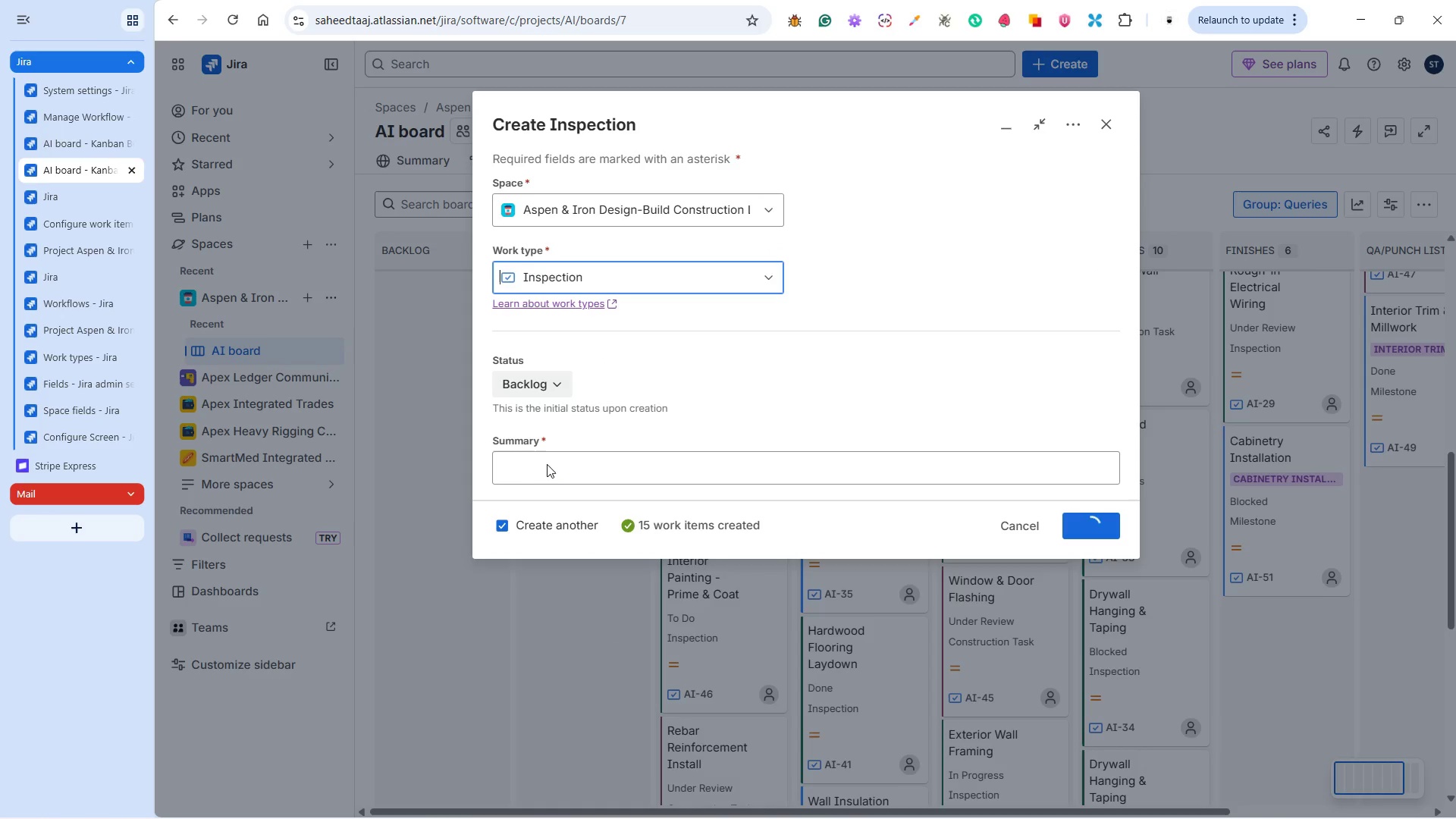 
mouse_move([515, 460])
 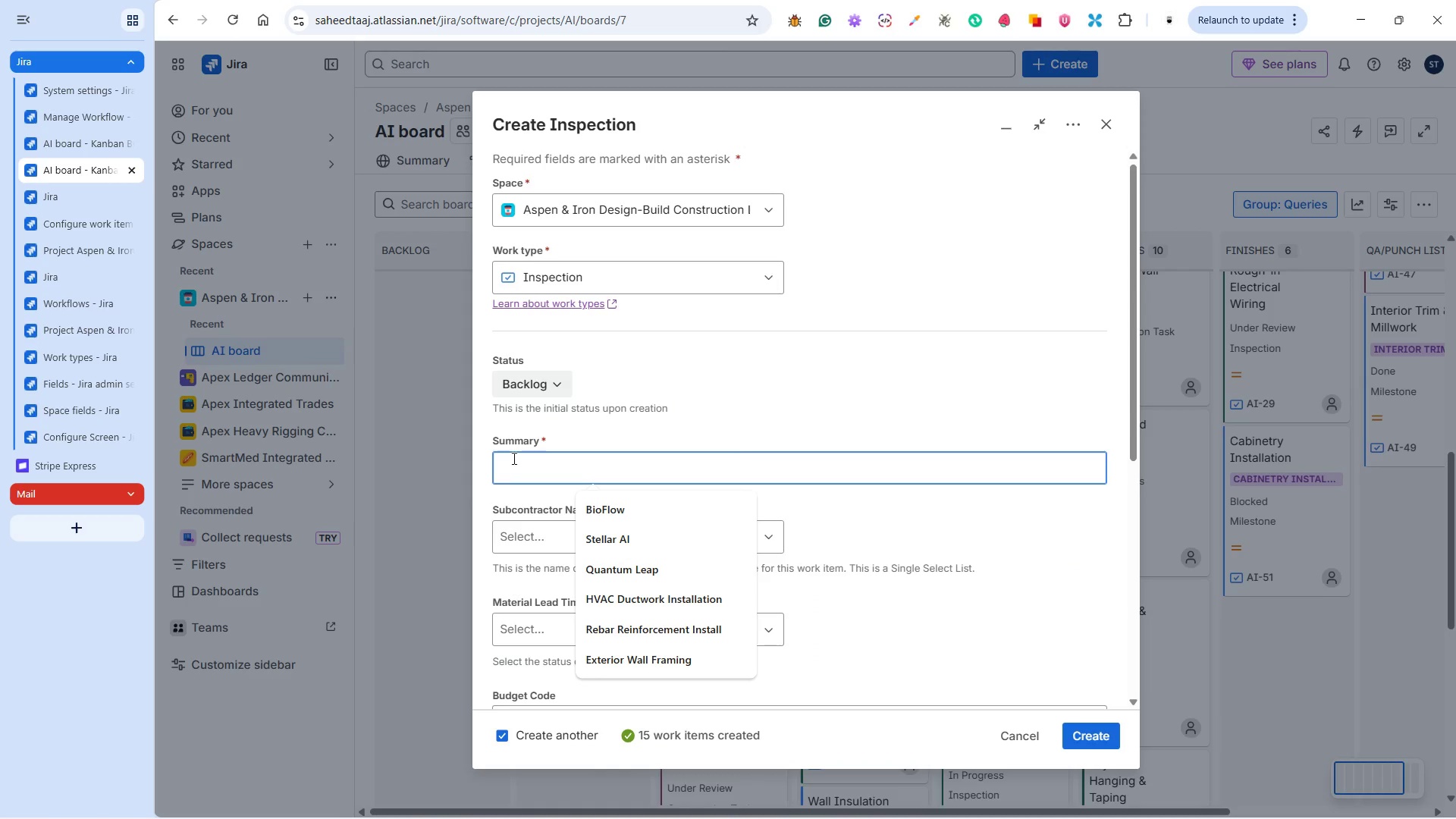 
key(Control+V)
 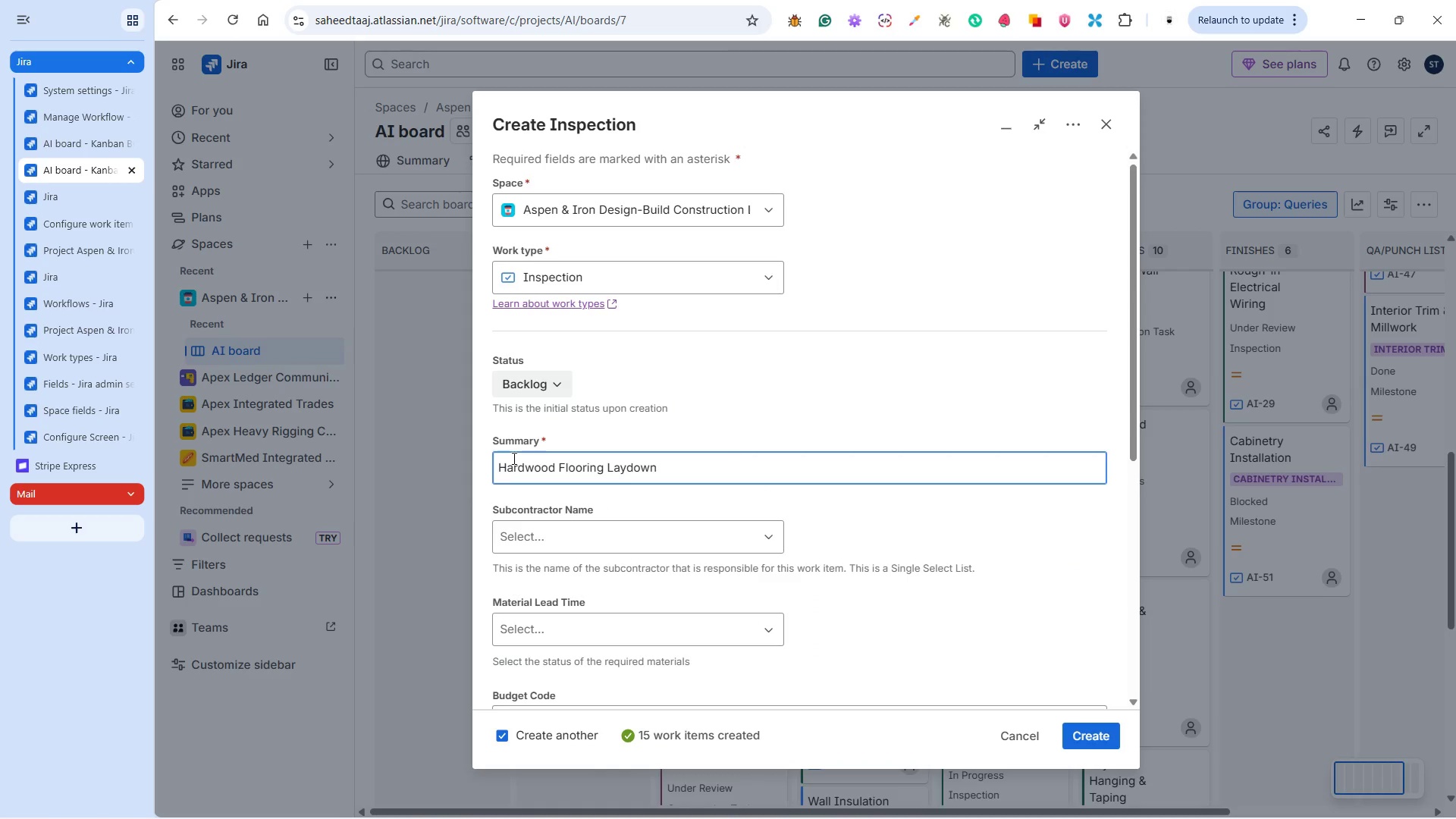 
key(Alt+Tab)
 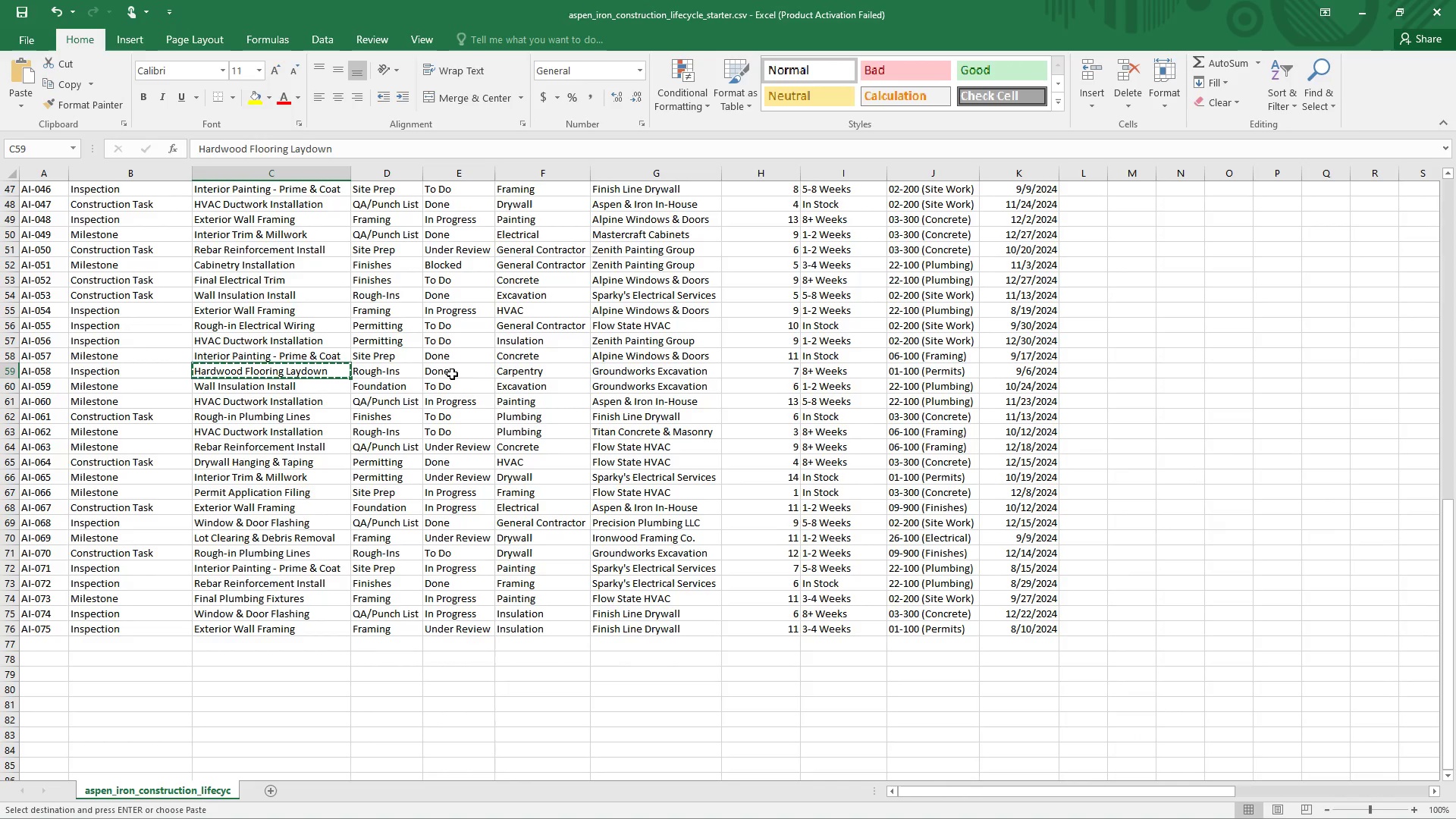 
left_click([608, 372])
 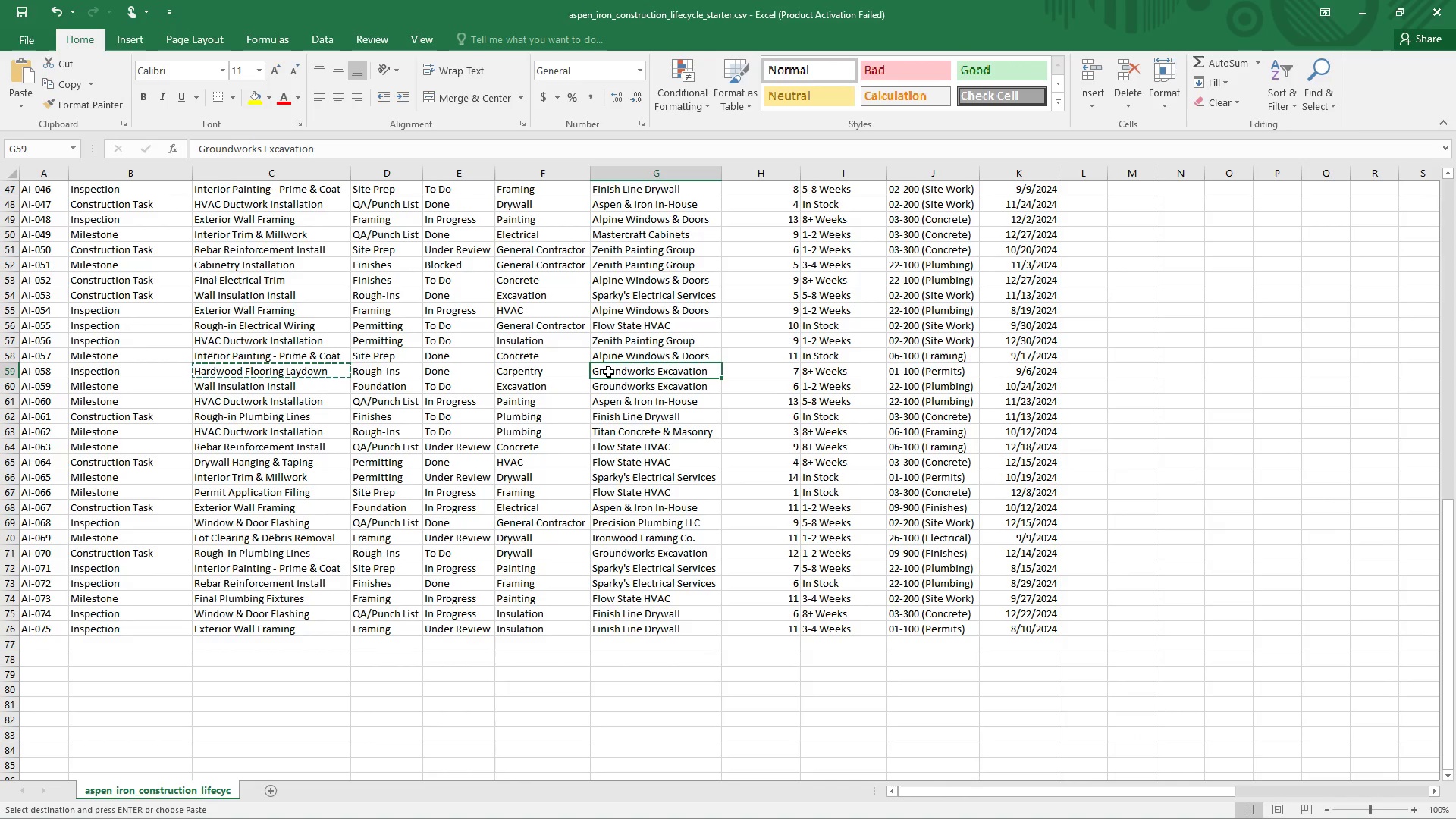 
key(Control+C)
 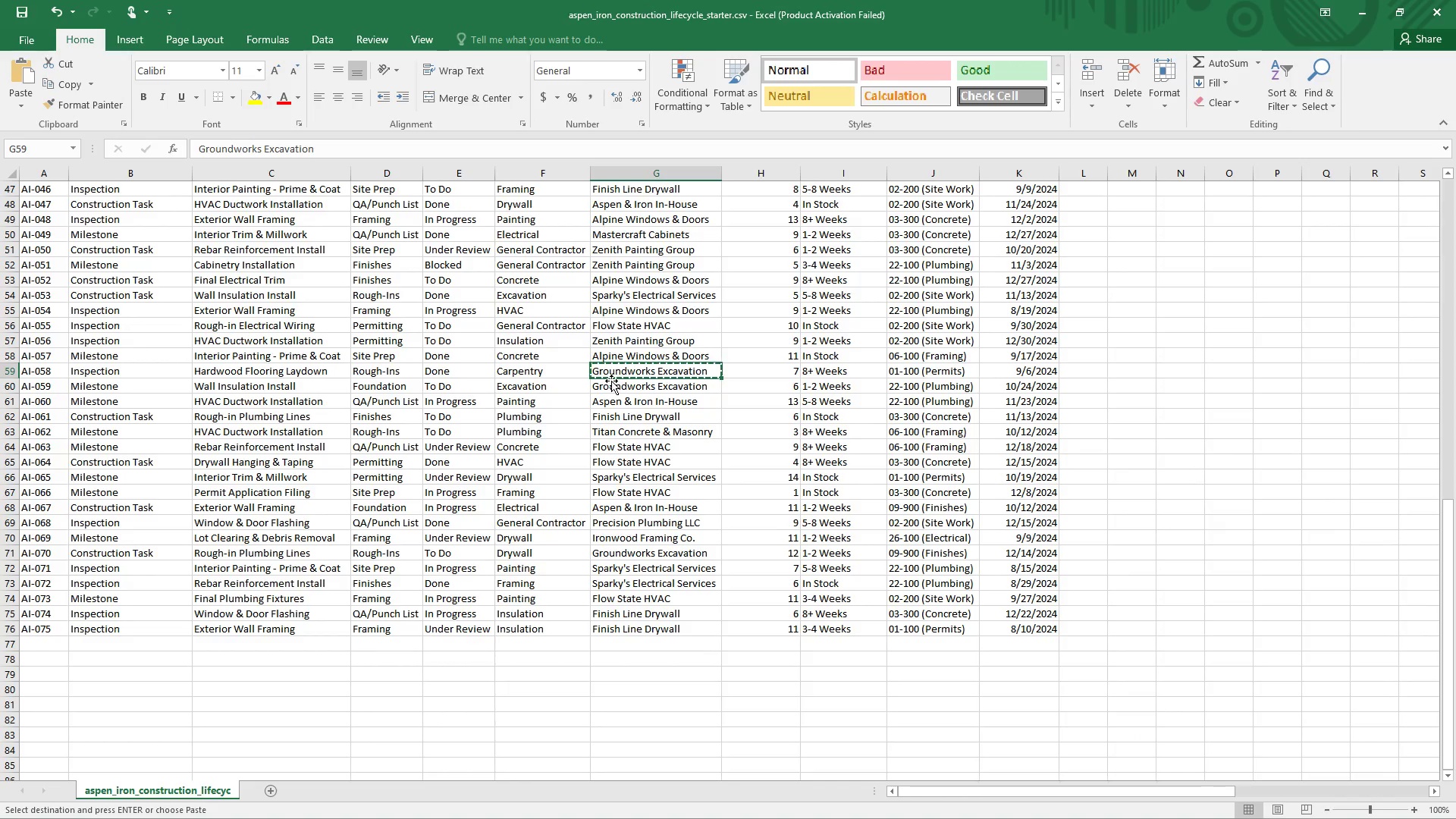 
key(Alt+Tab)
 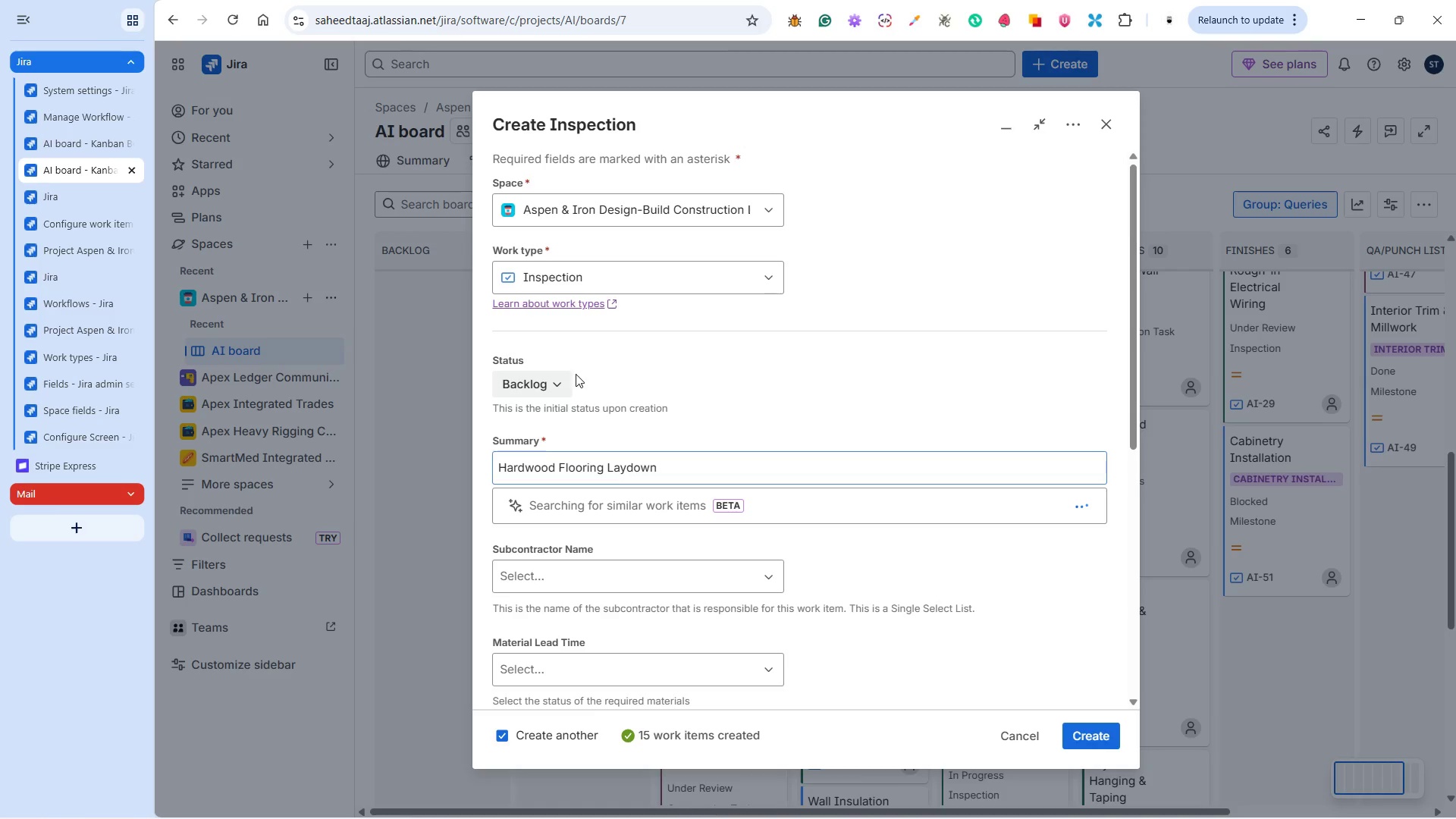 
left_click([548, 378])
 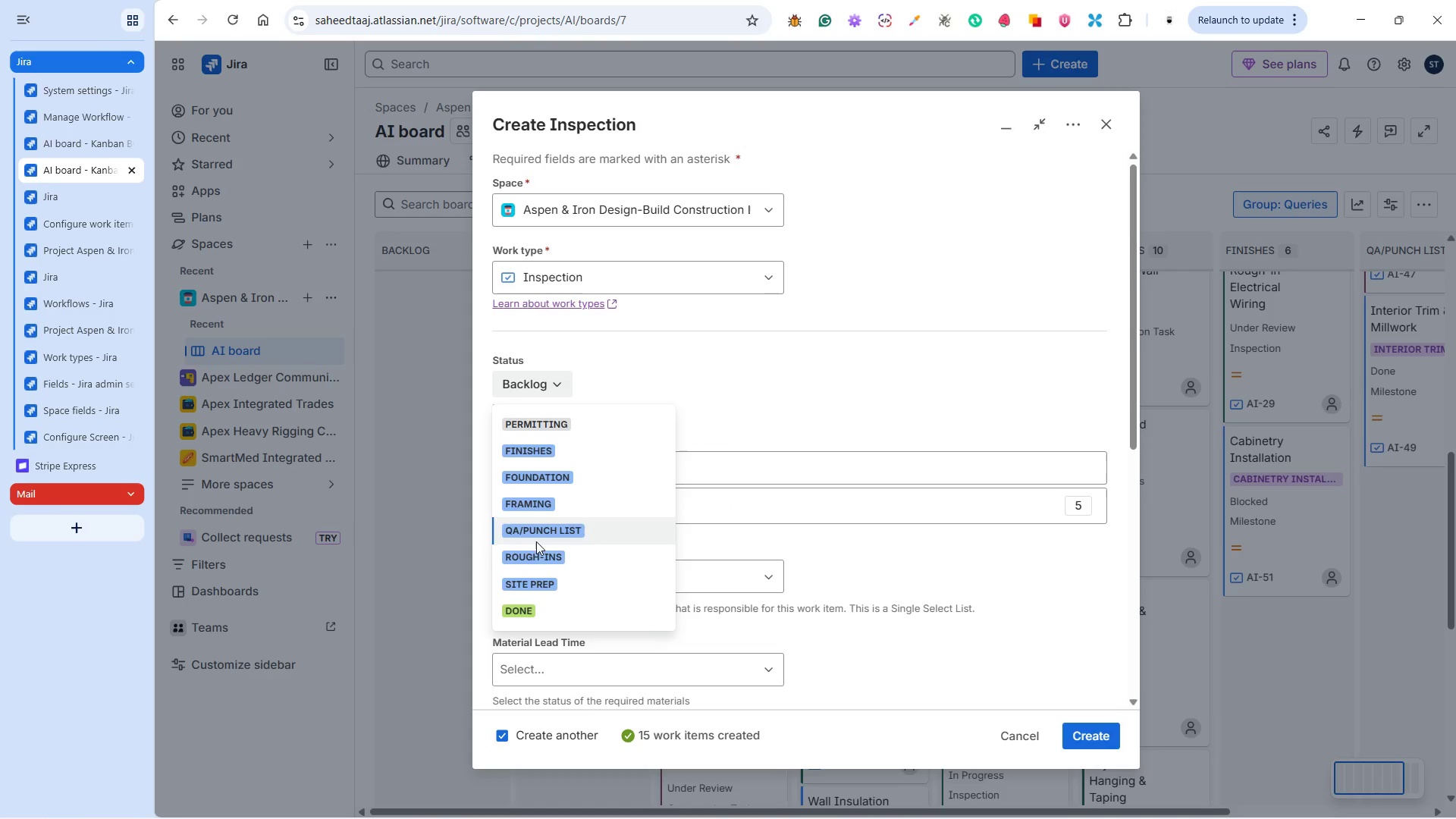 
left_click([534, 560])
 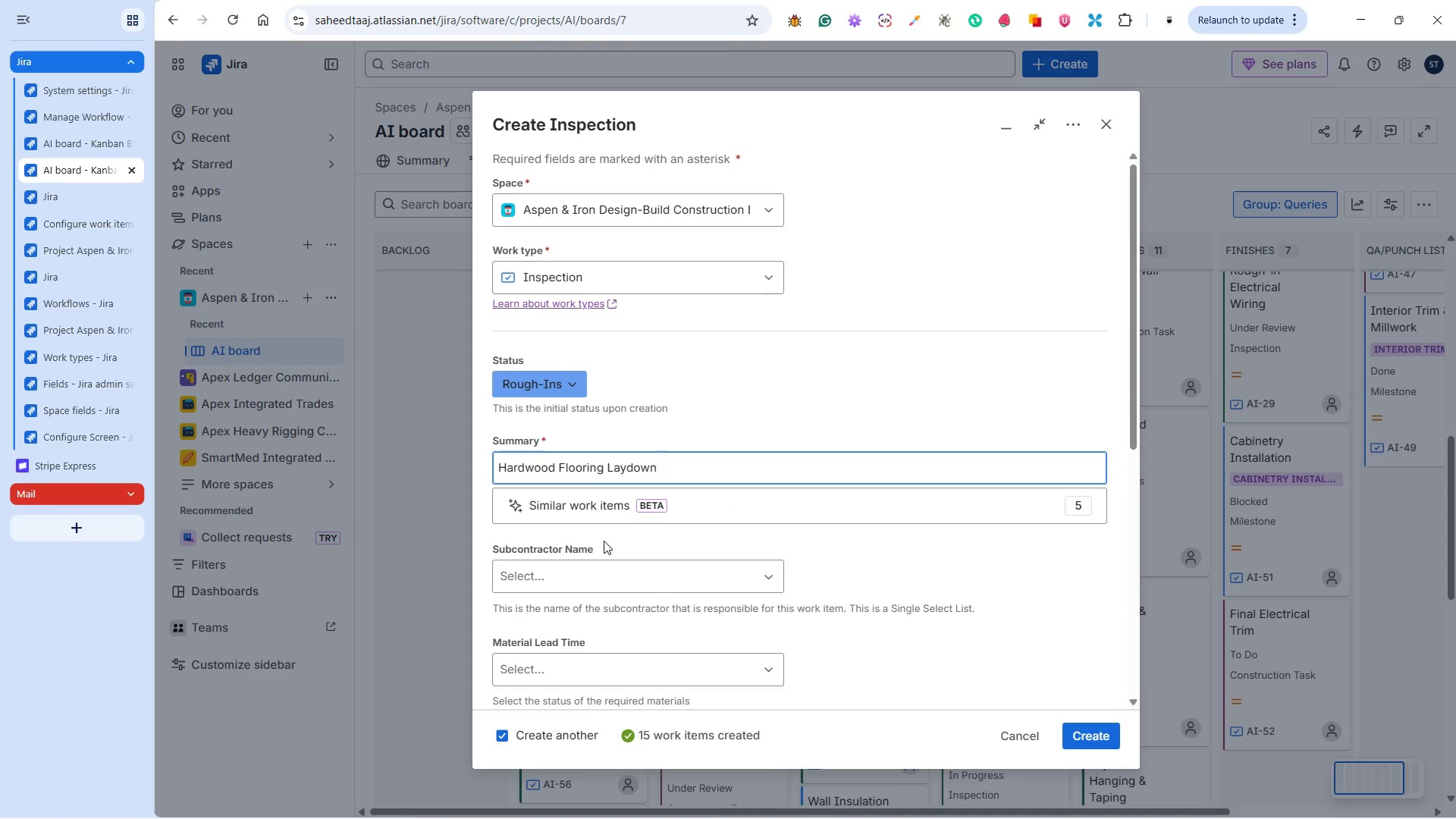 
left_click([573, 562])
 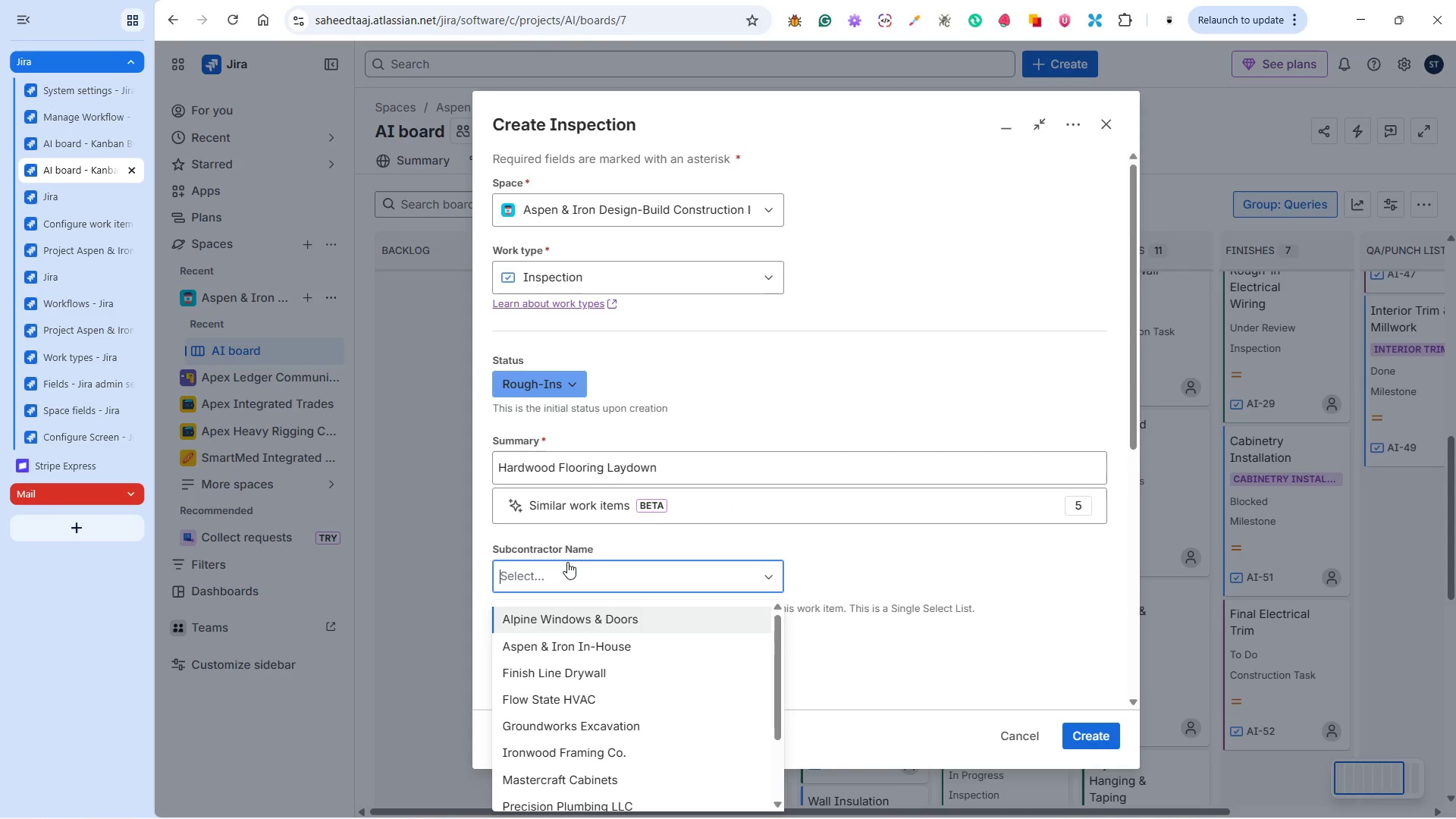 
key(Control+V)
 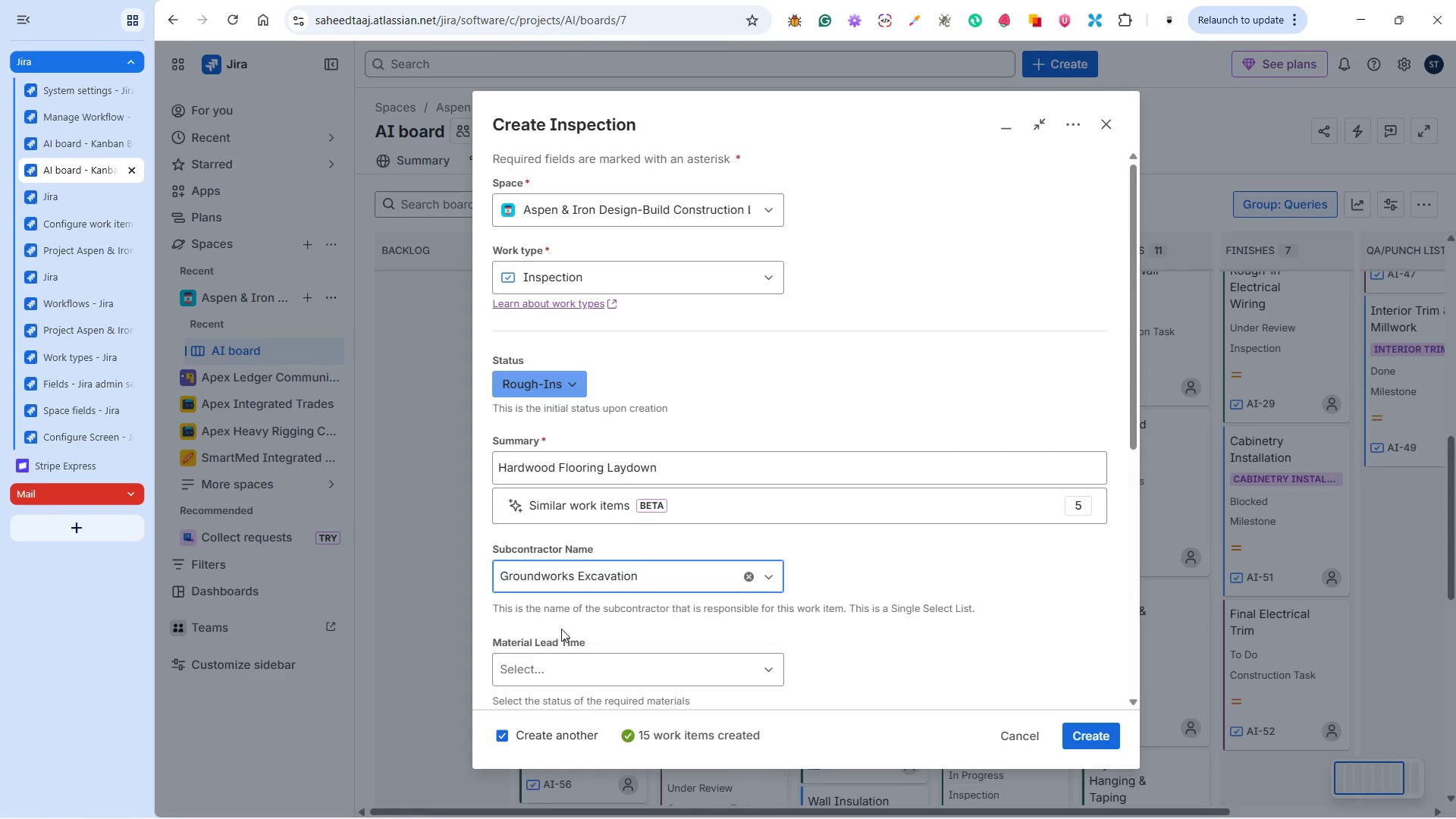 
left_click([542, 558])
 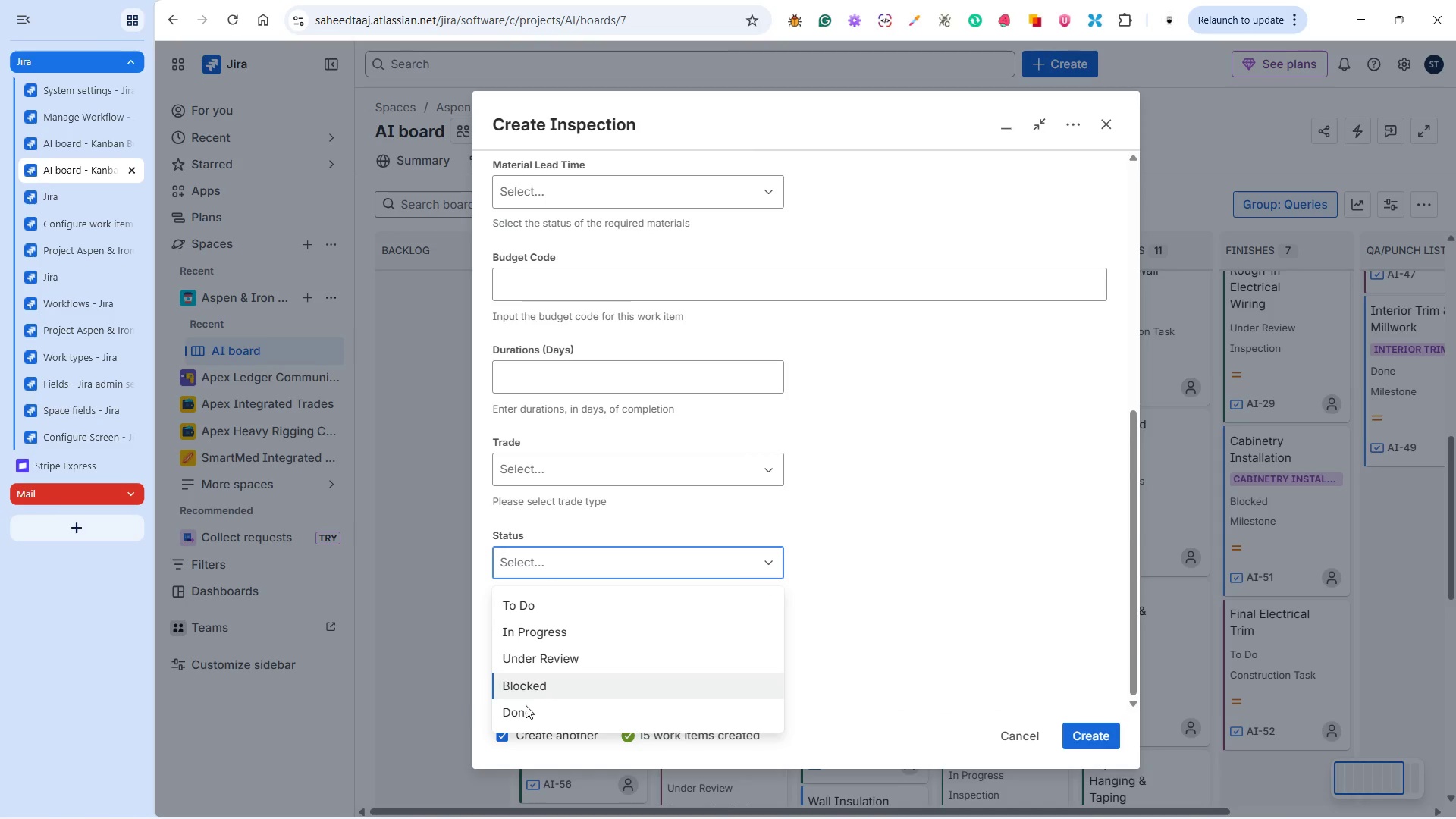 
scroll: coordinate [592, 535], scroll_direction: down, amount: 14.0
 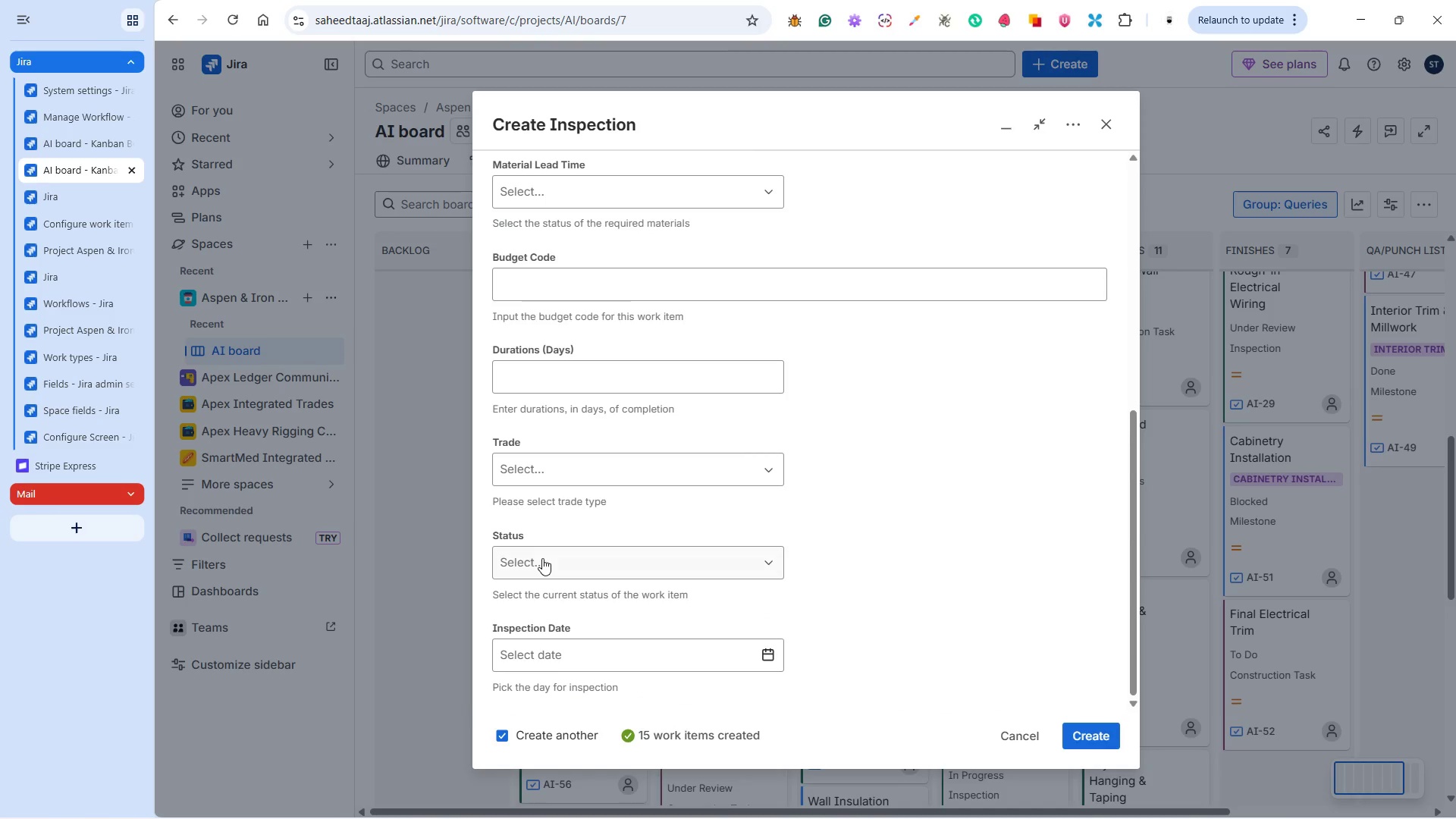 
left_click([525, 706])
 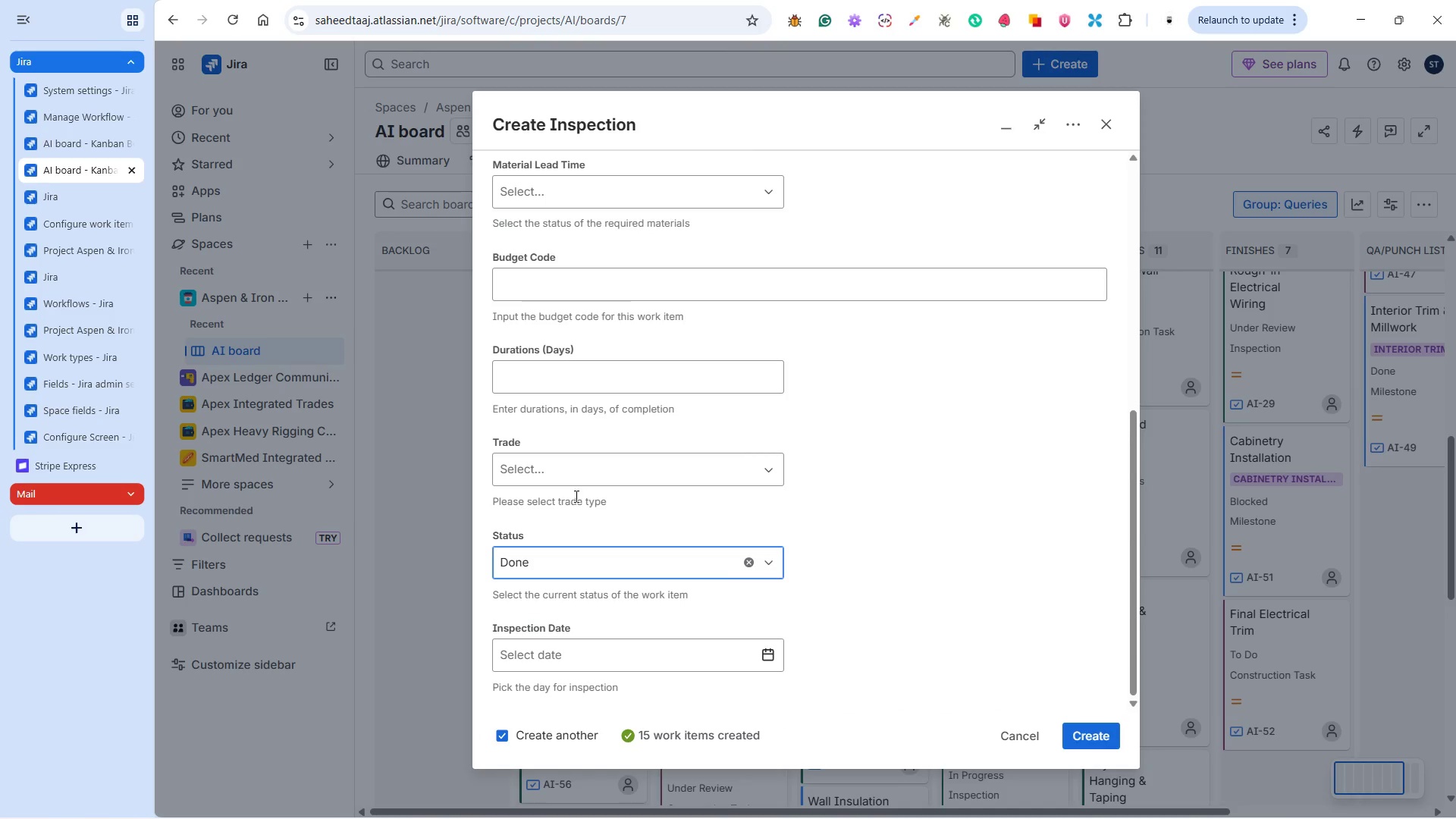 
left_click([572, 462])
 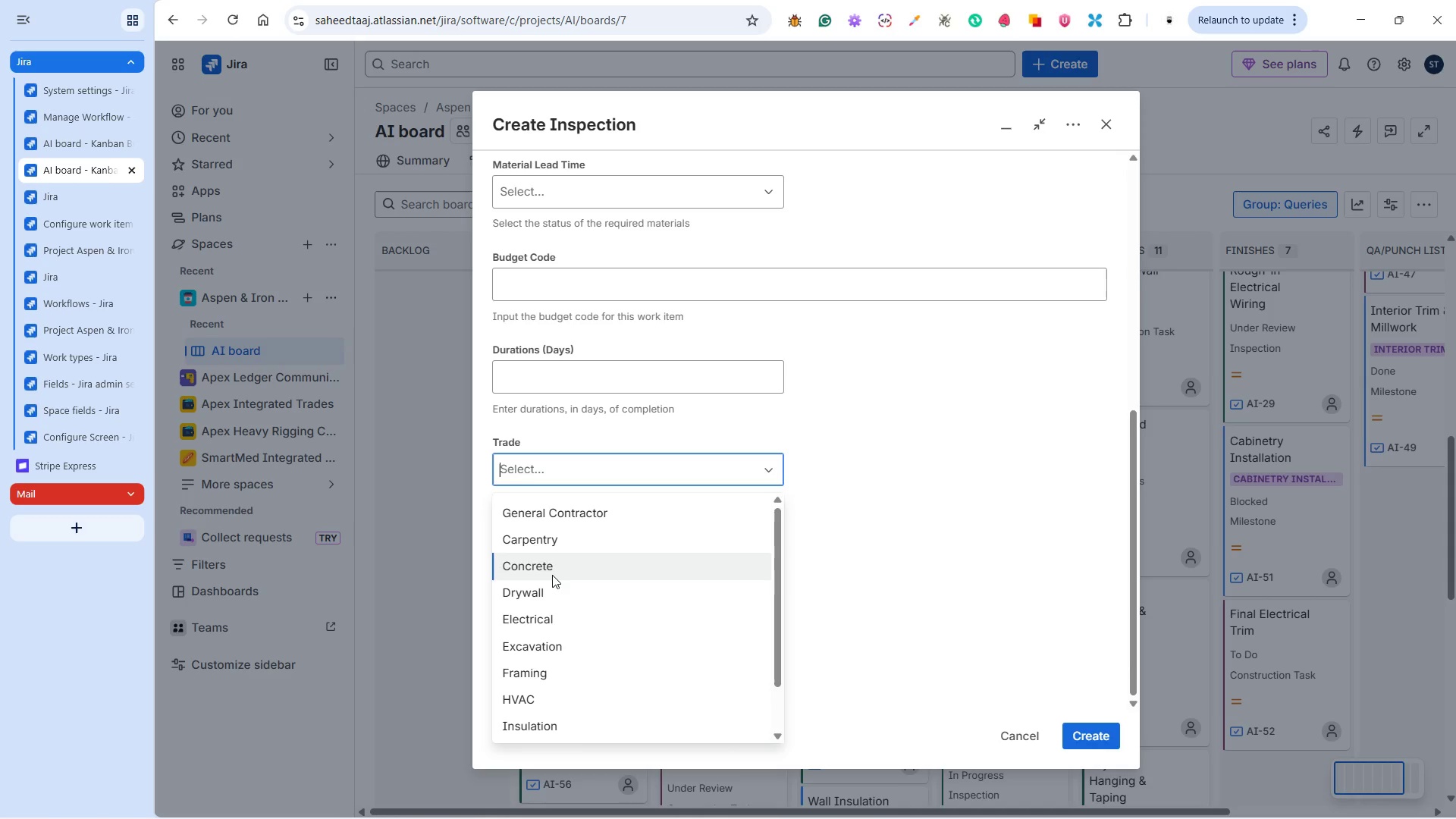 
left_click_drag(start_coordinate=[550, 553], to_coordinate=[550, 532])
 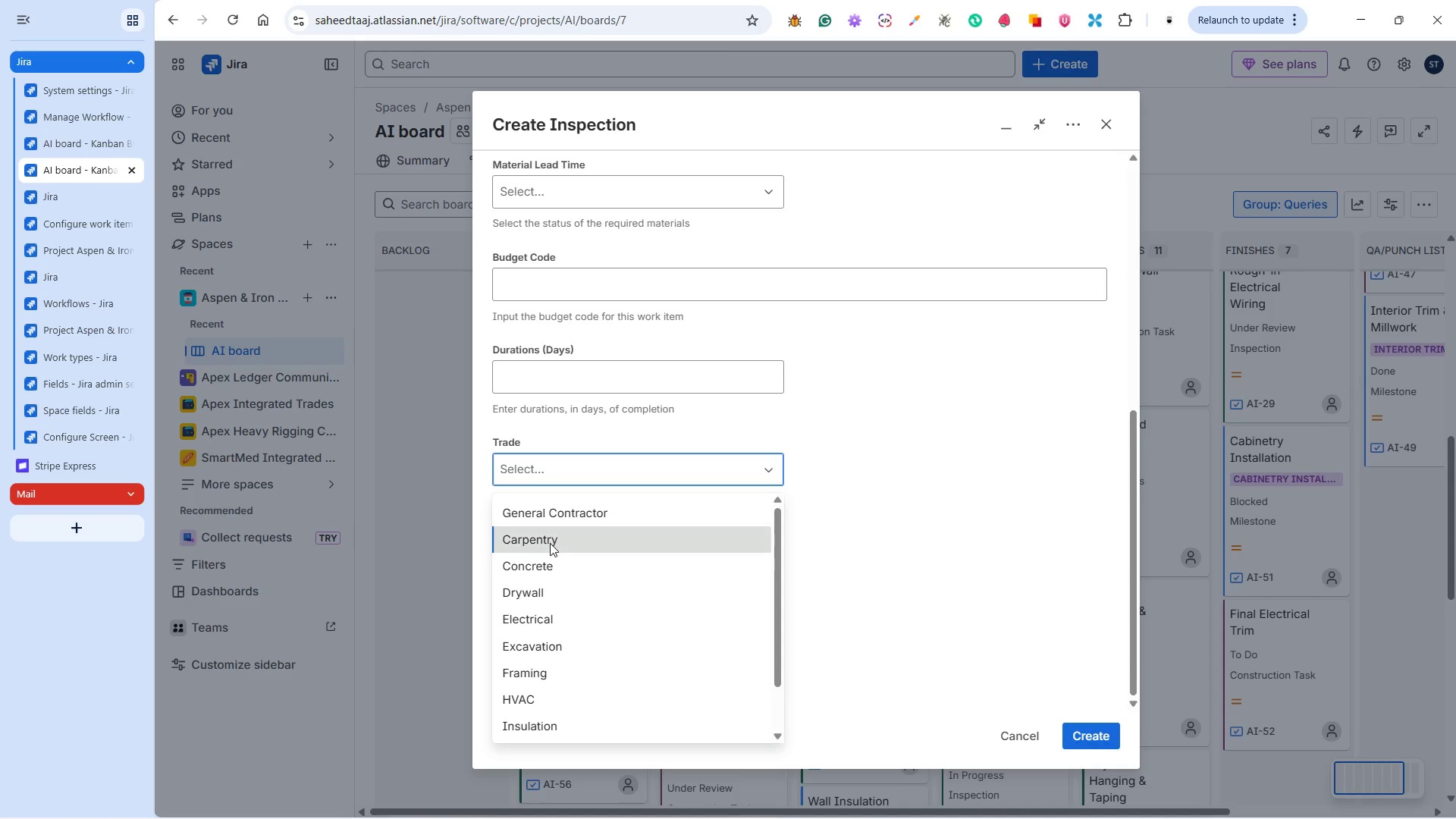 
left_click([550, 543])
 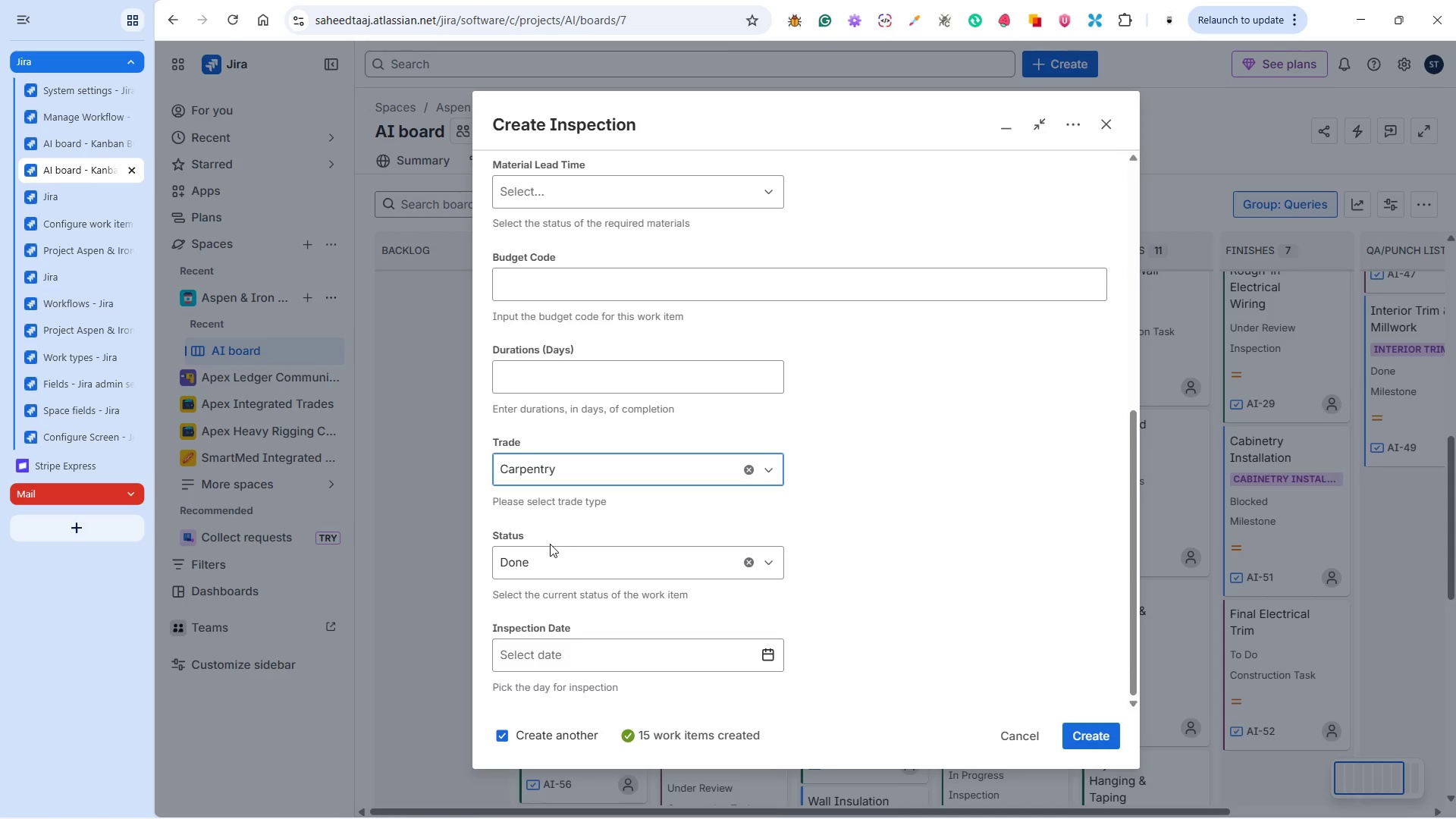 
key(Alt+Tab)
 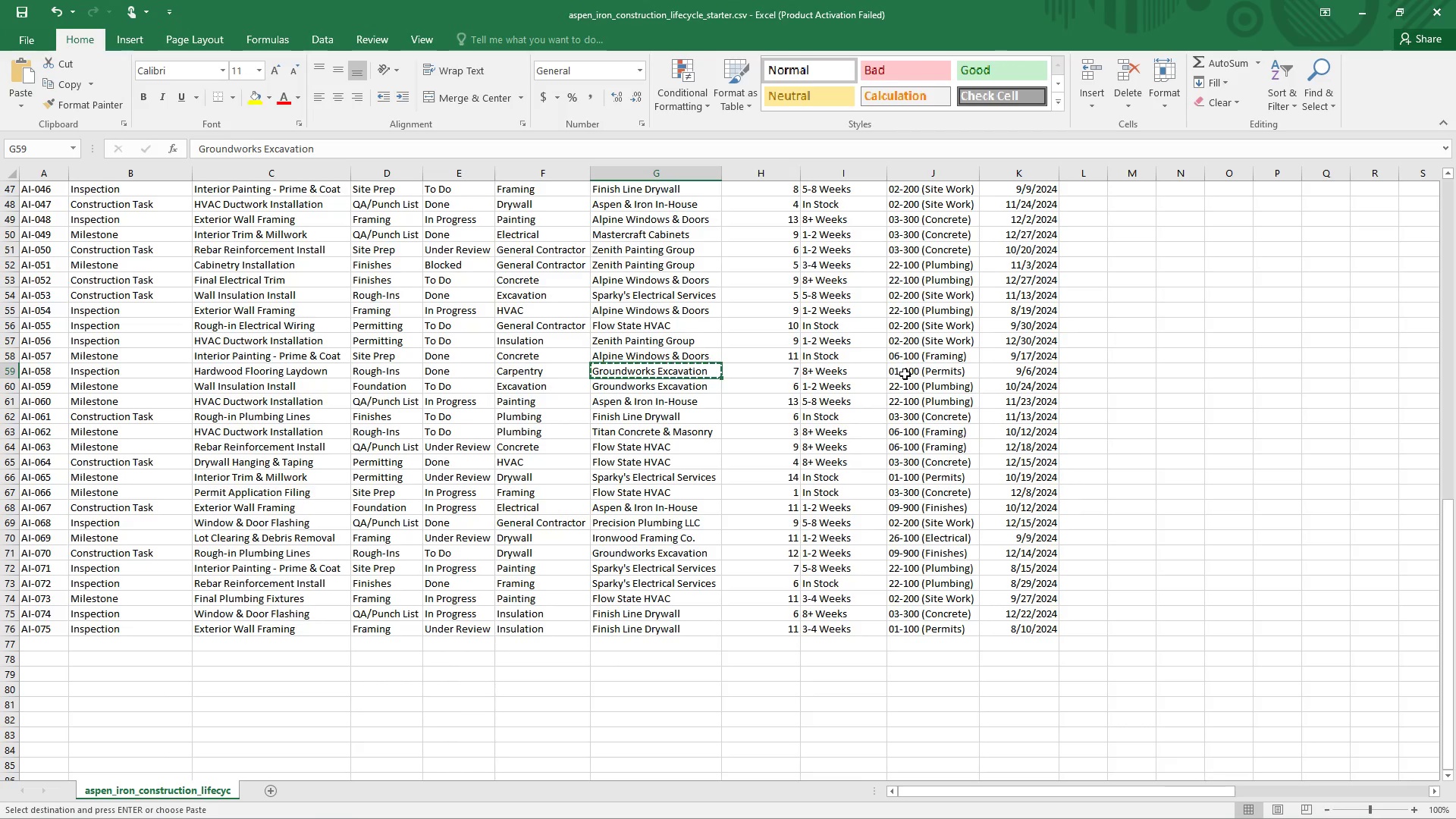 
left_click([896, 373])
 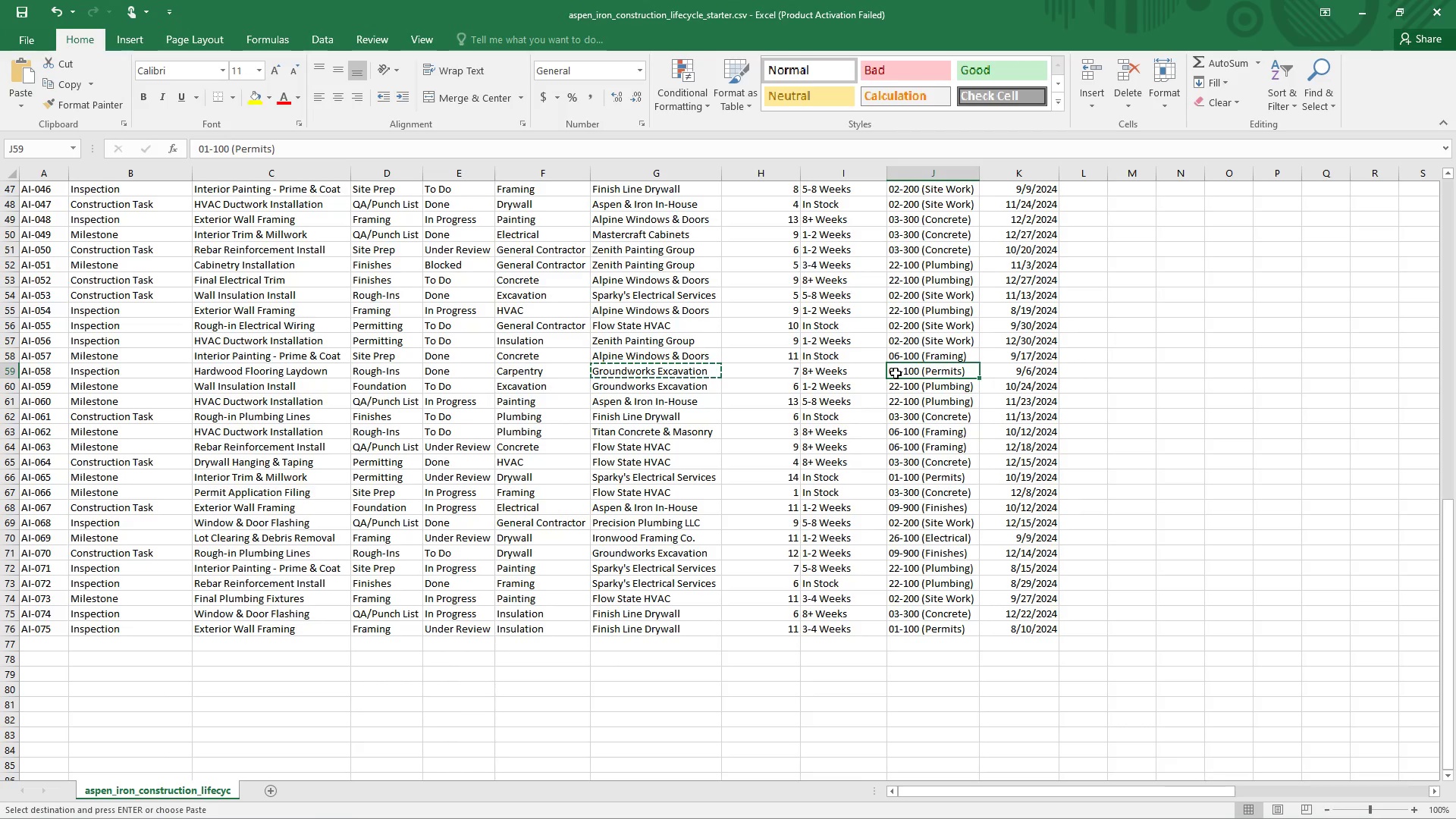 
key(Control+C)
 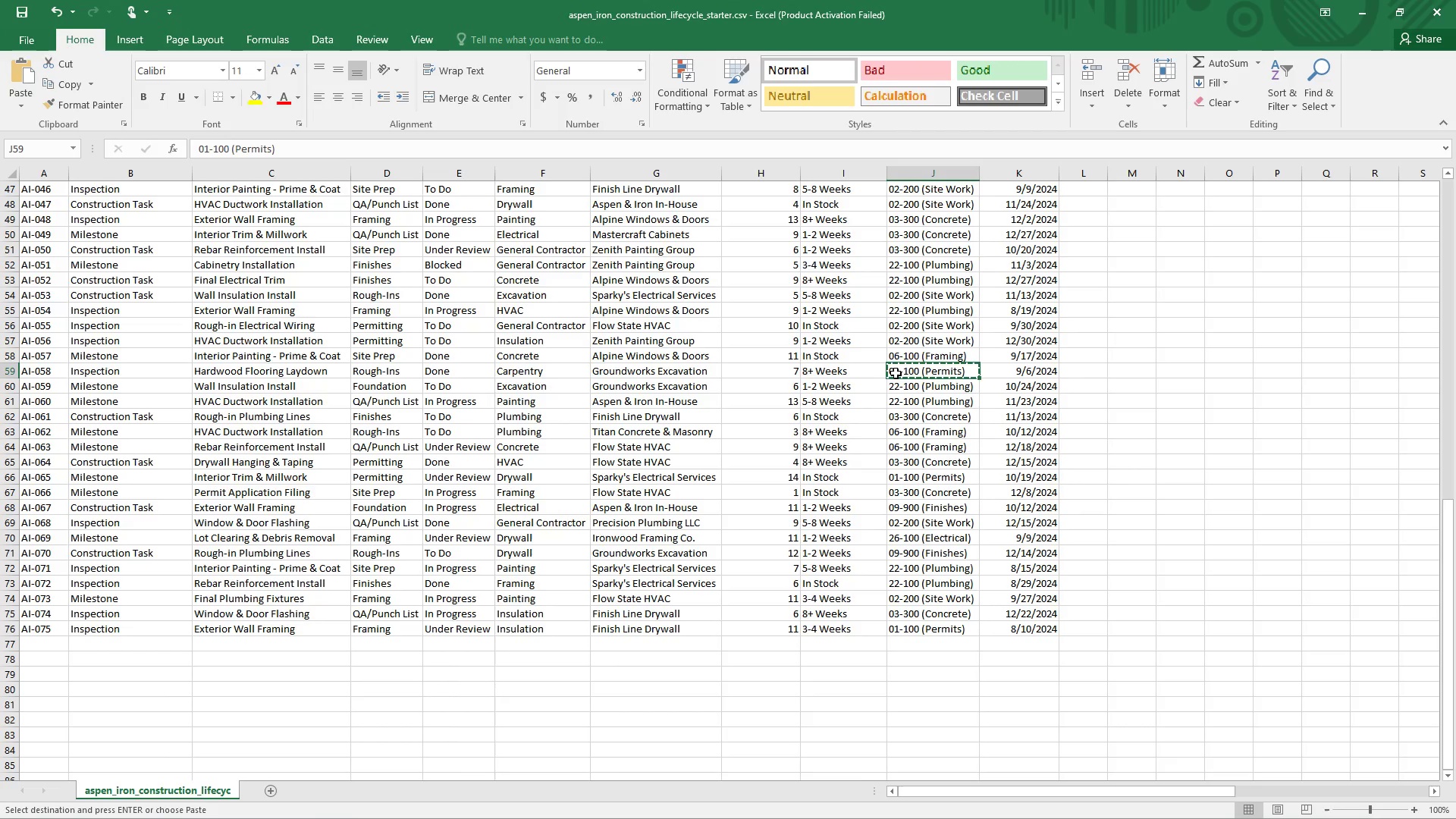 
key(Alt+Tab)
 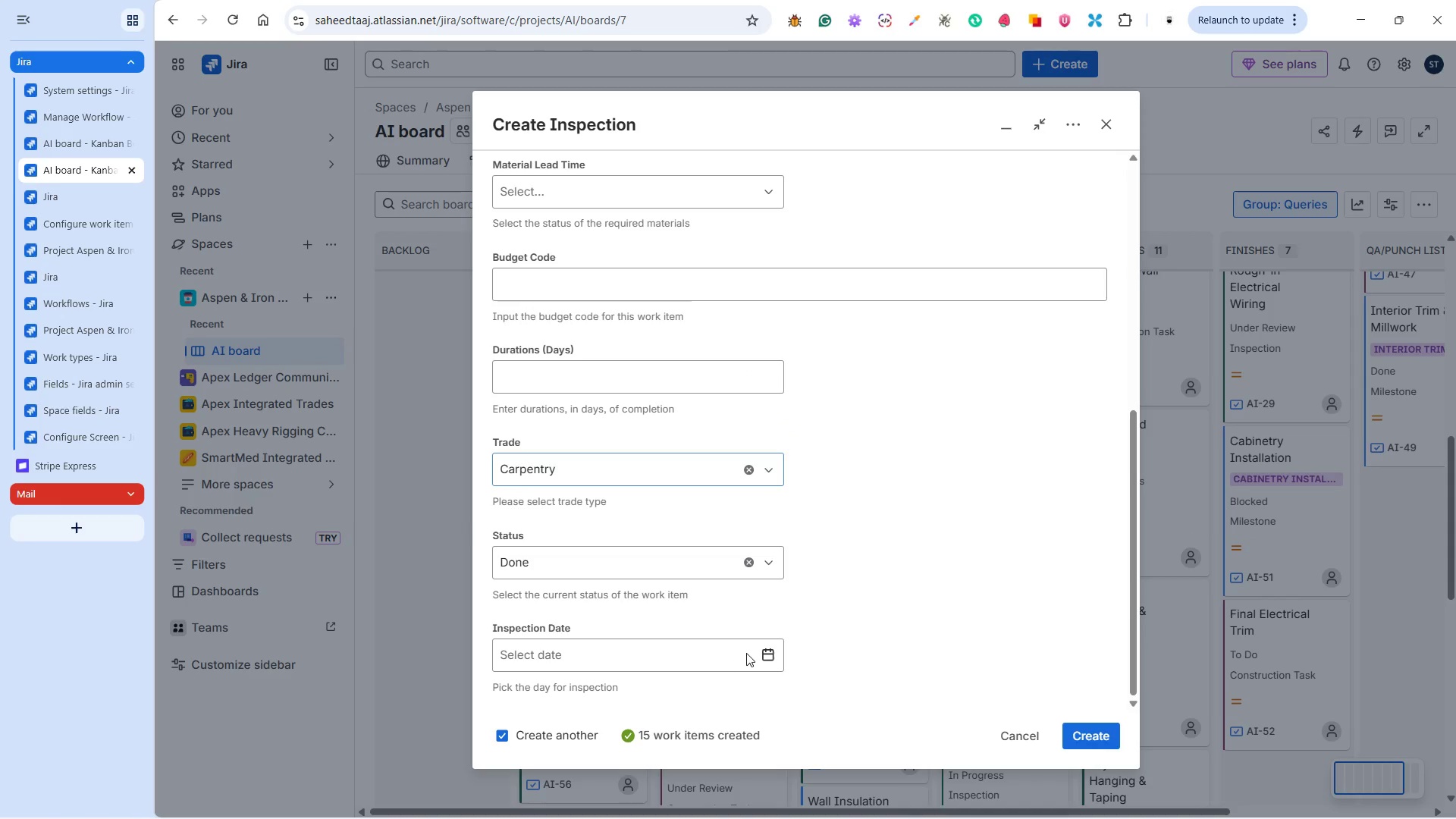 
left_click([764, 653])
 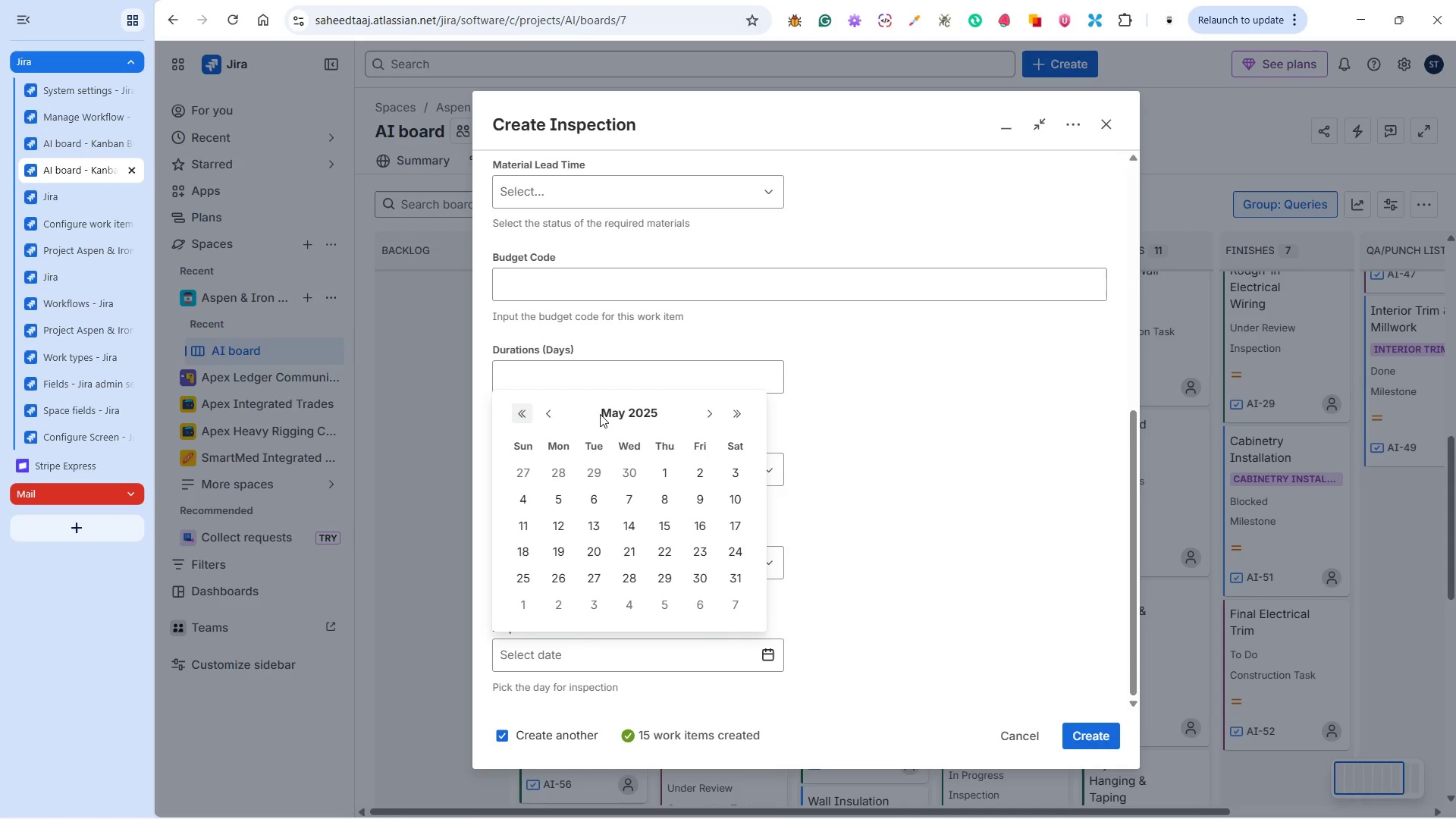 
left_click([712, 414])
 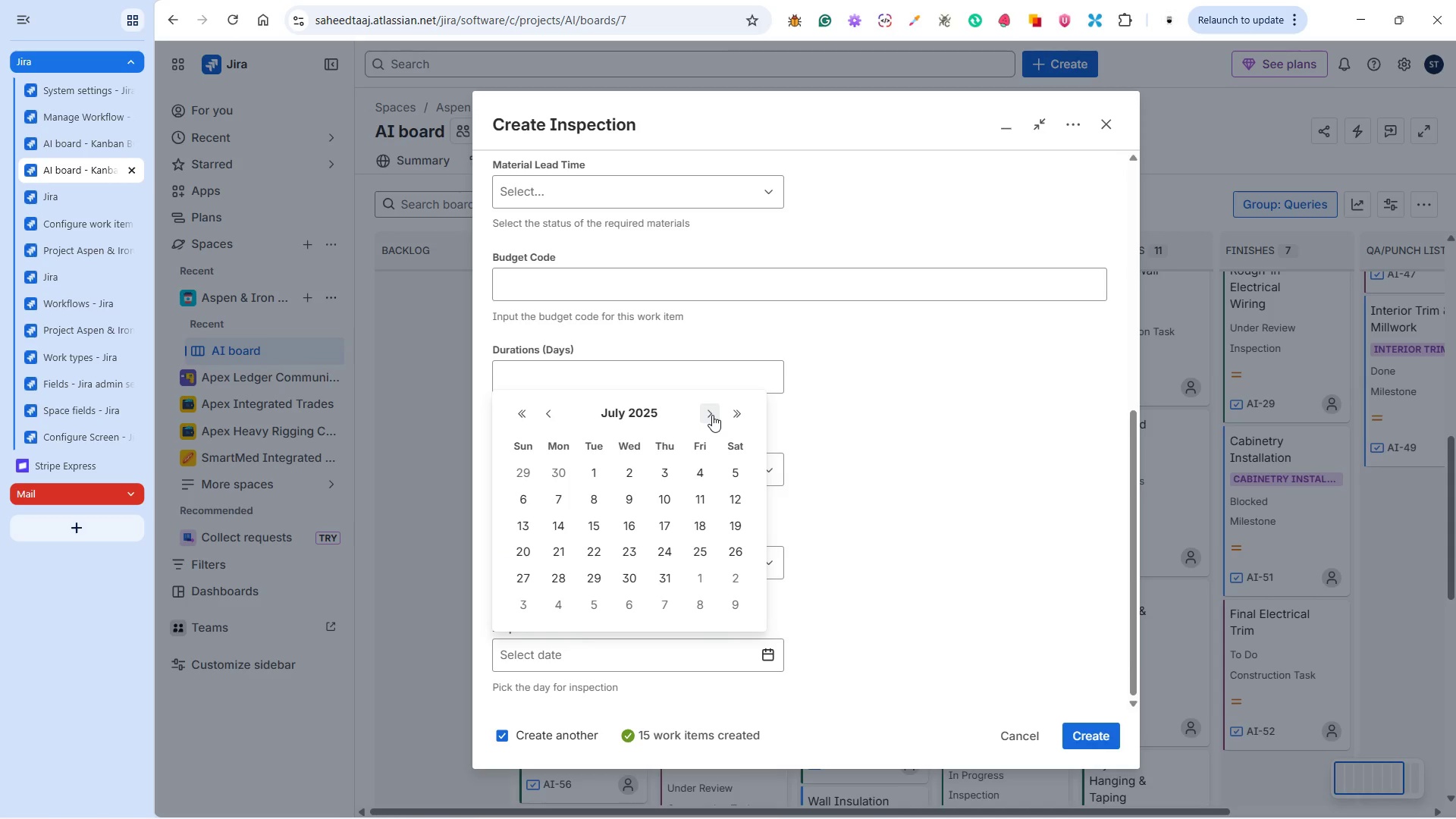 
left_click([712, 415])
 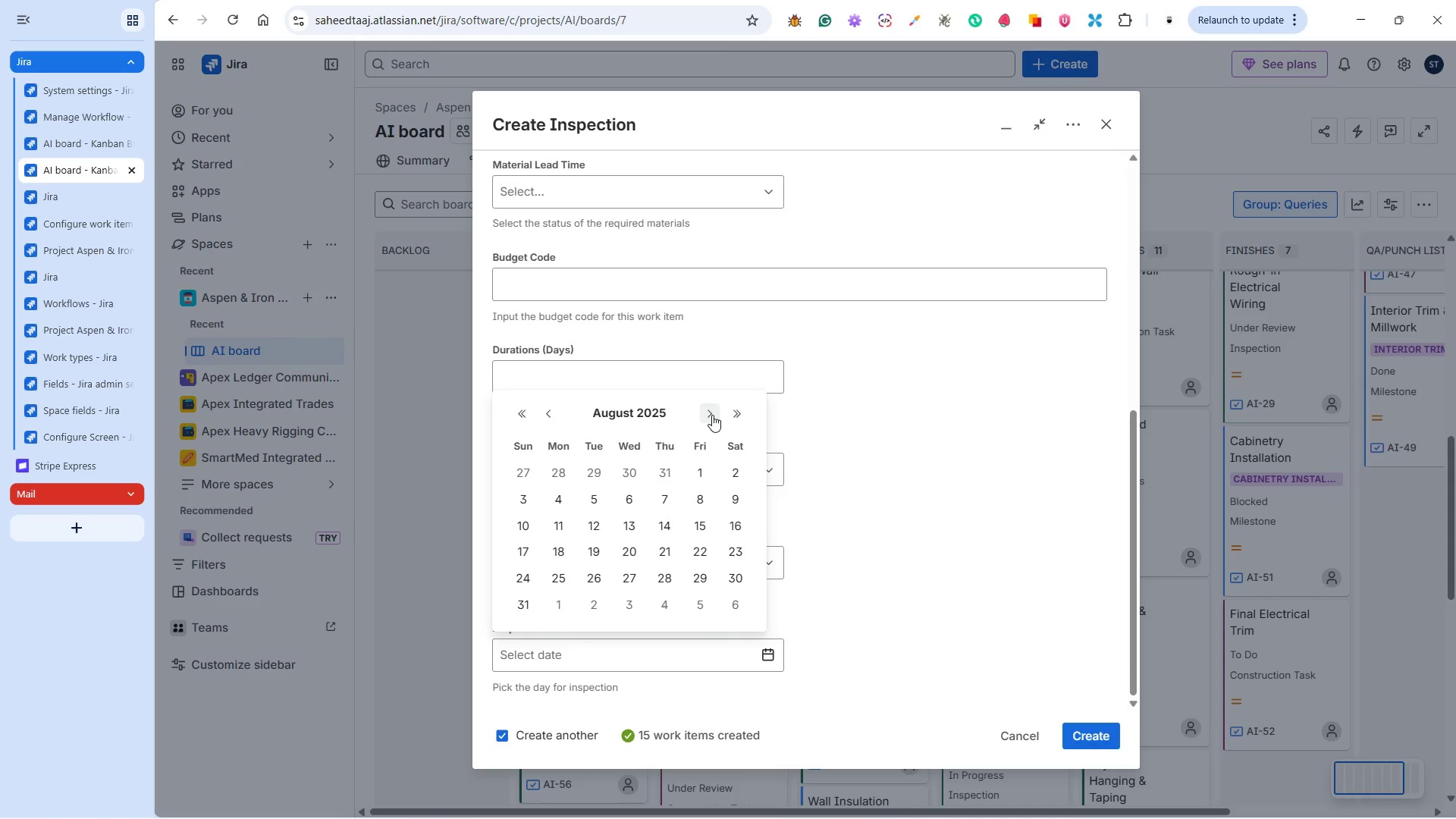 
double_click([712, 415])
 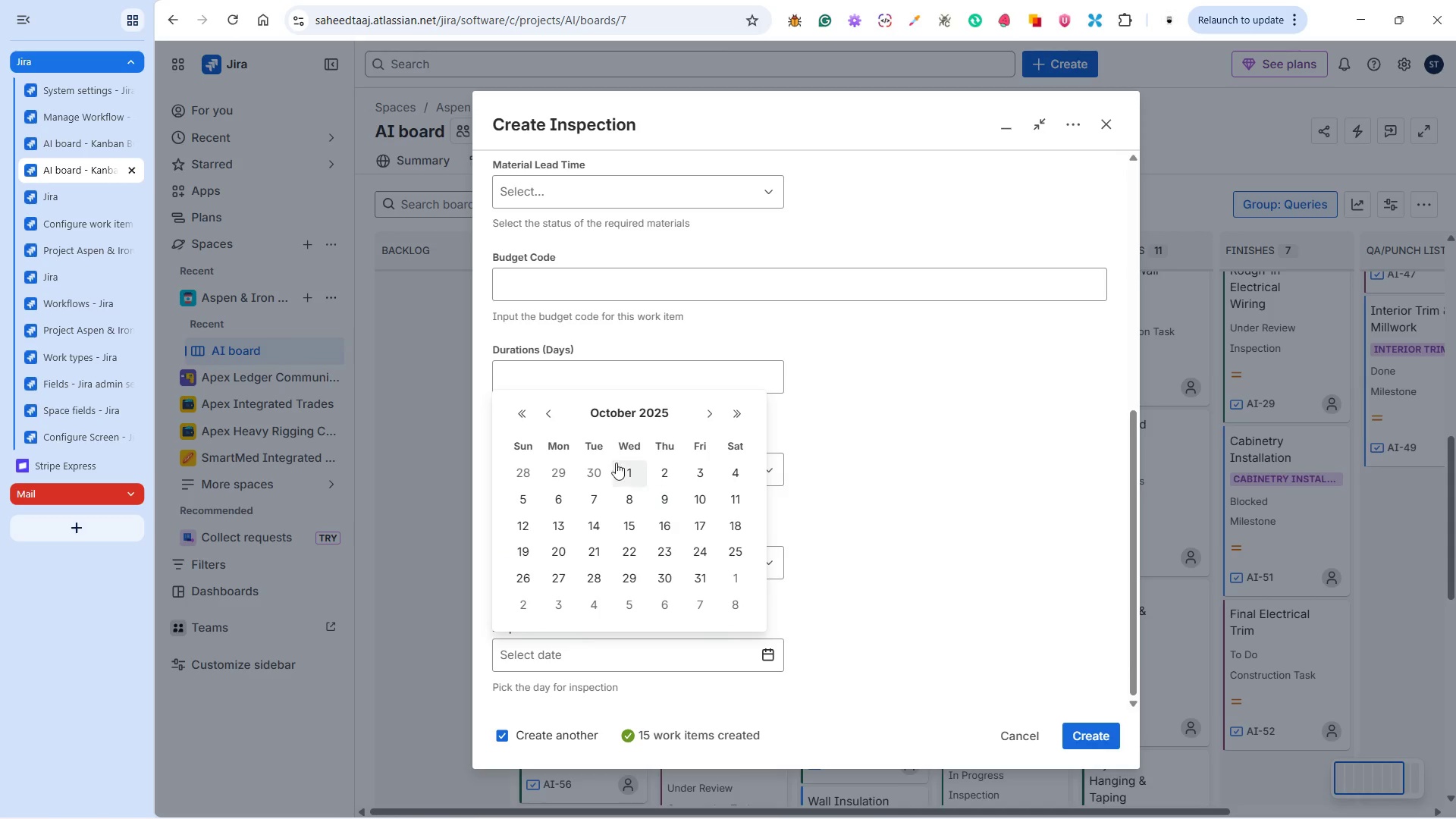 
left_click([548, 409])
 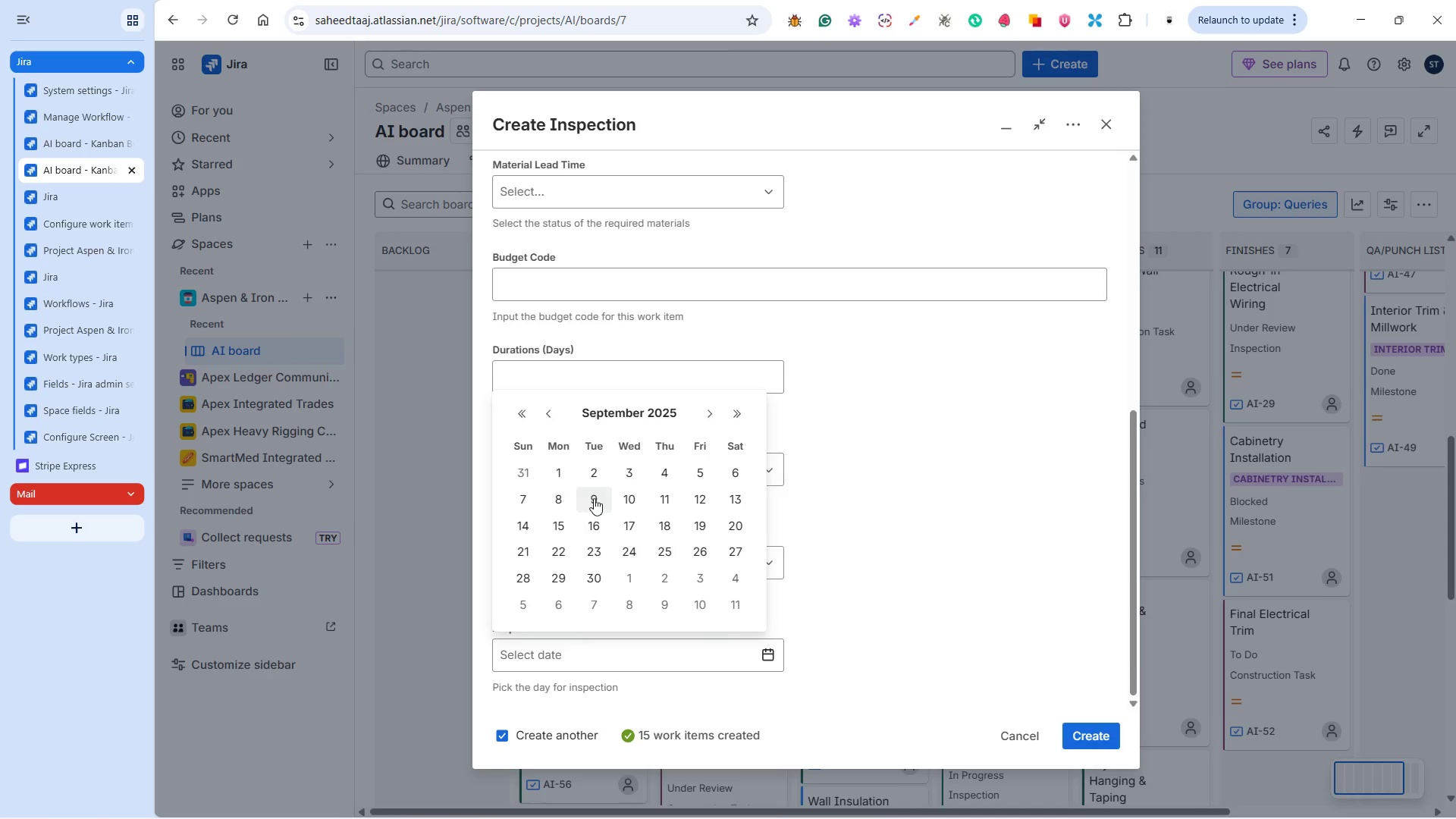 
left_click([730, 478])
 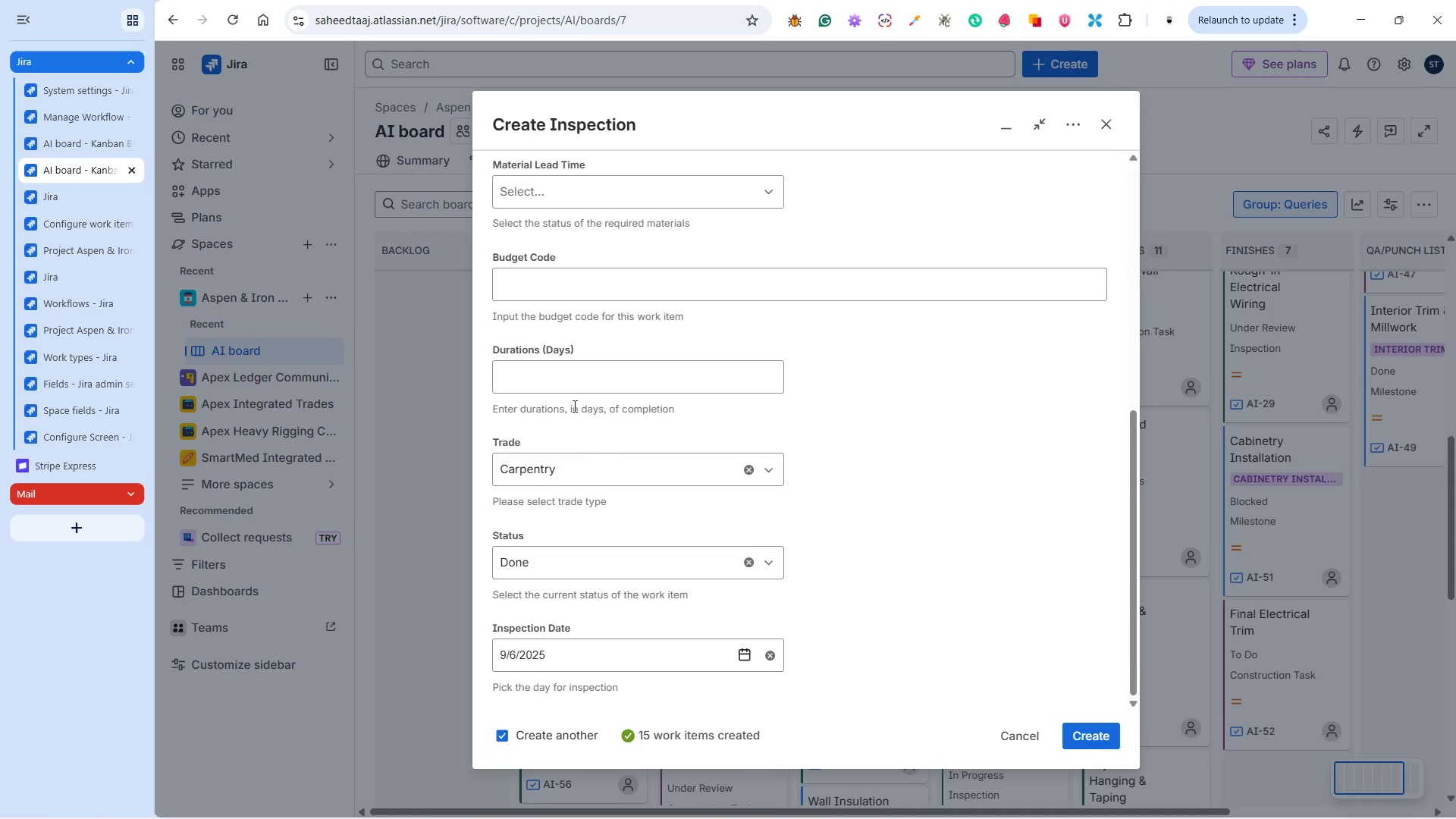 
left_click([563, 370])
 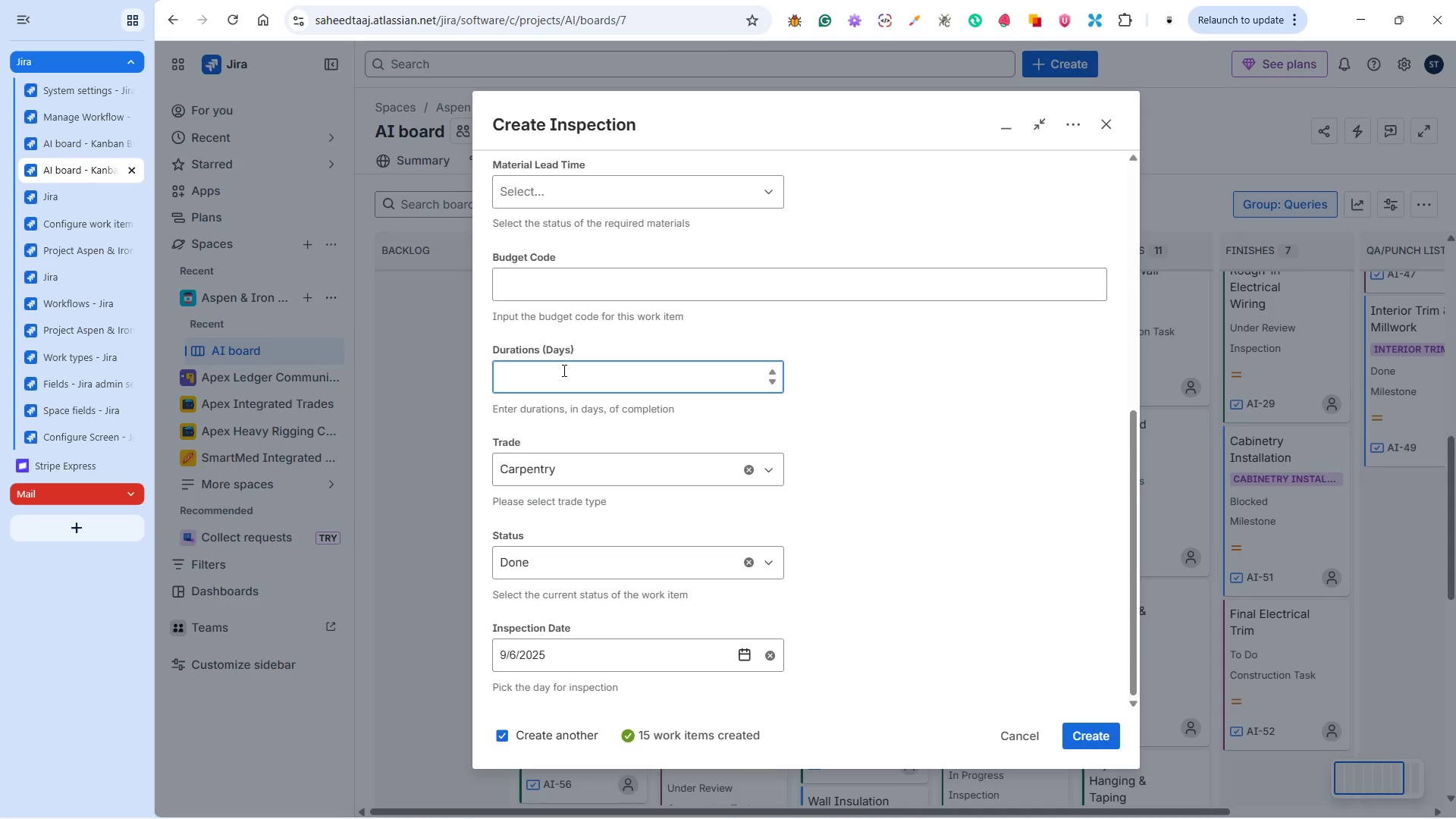 
key(7)
 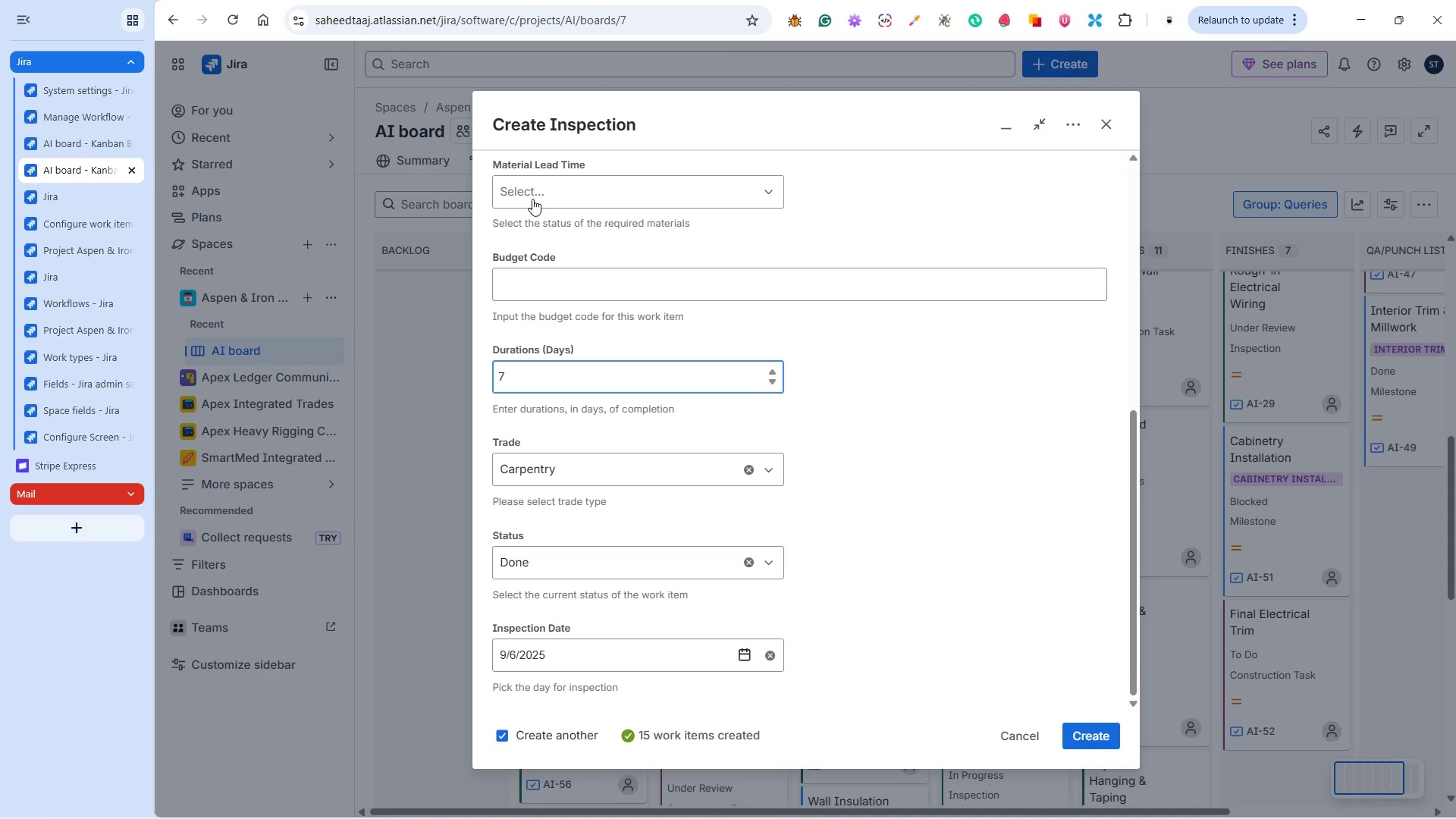 
left_click([532, 196])
 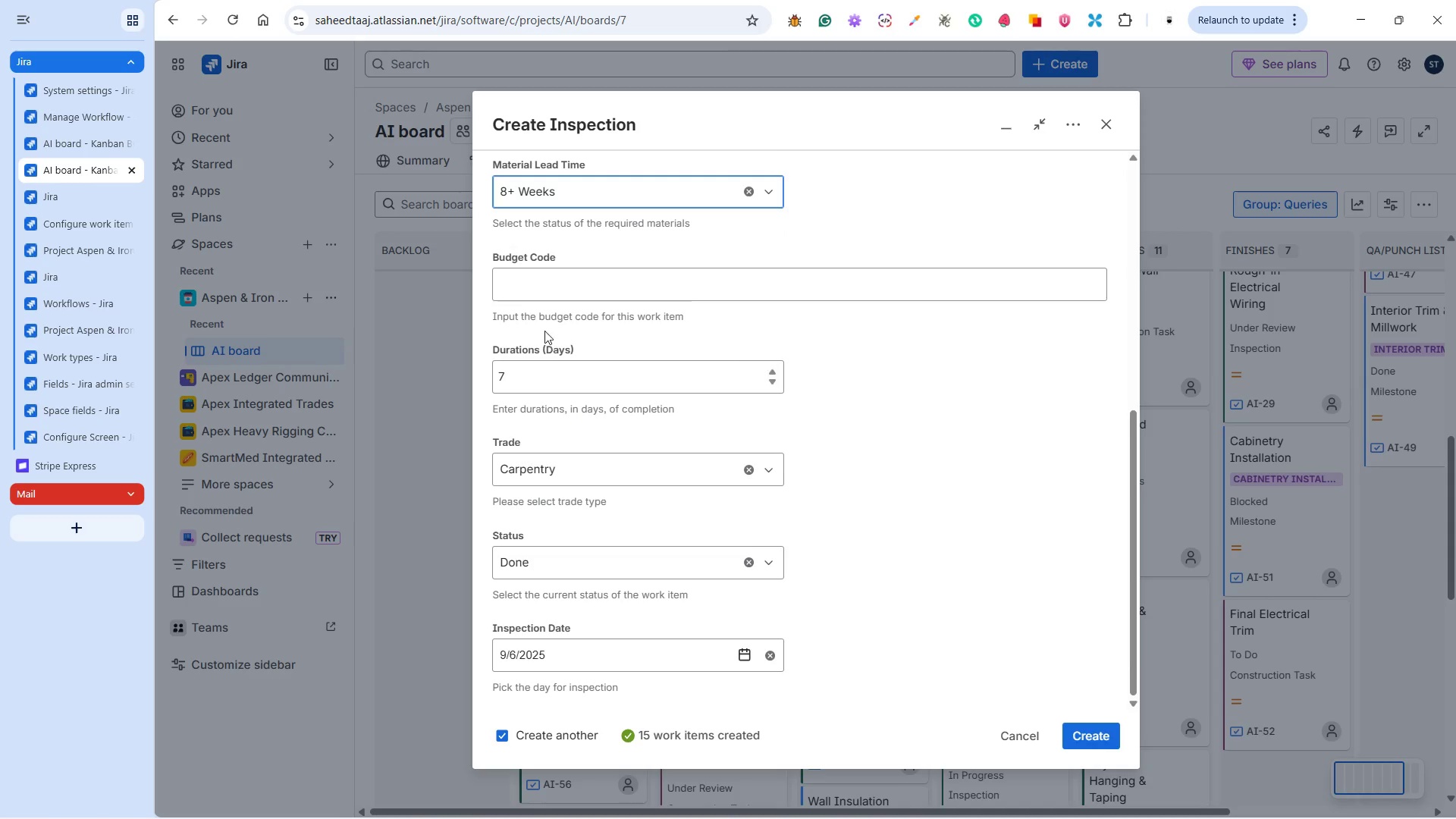 
left_click([532, 291])
 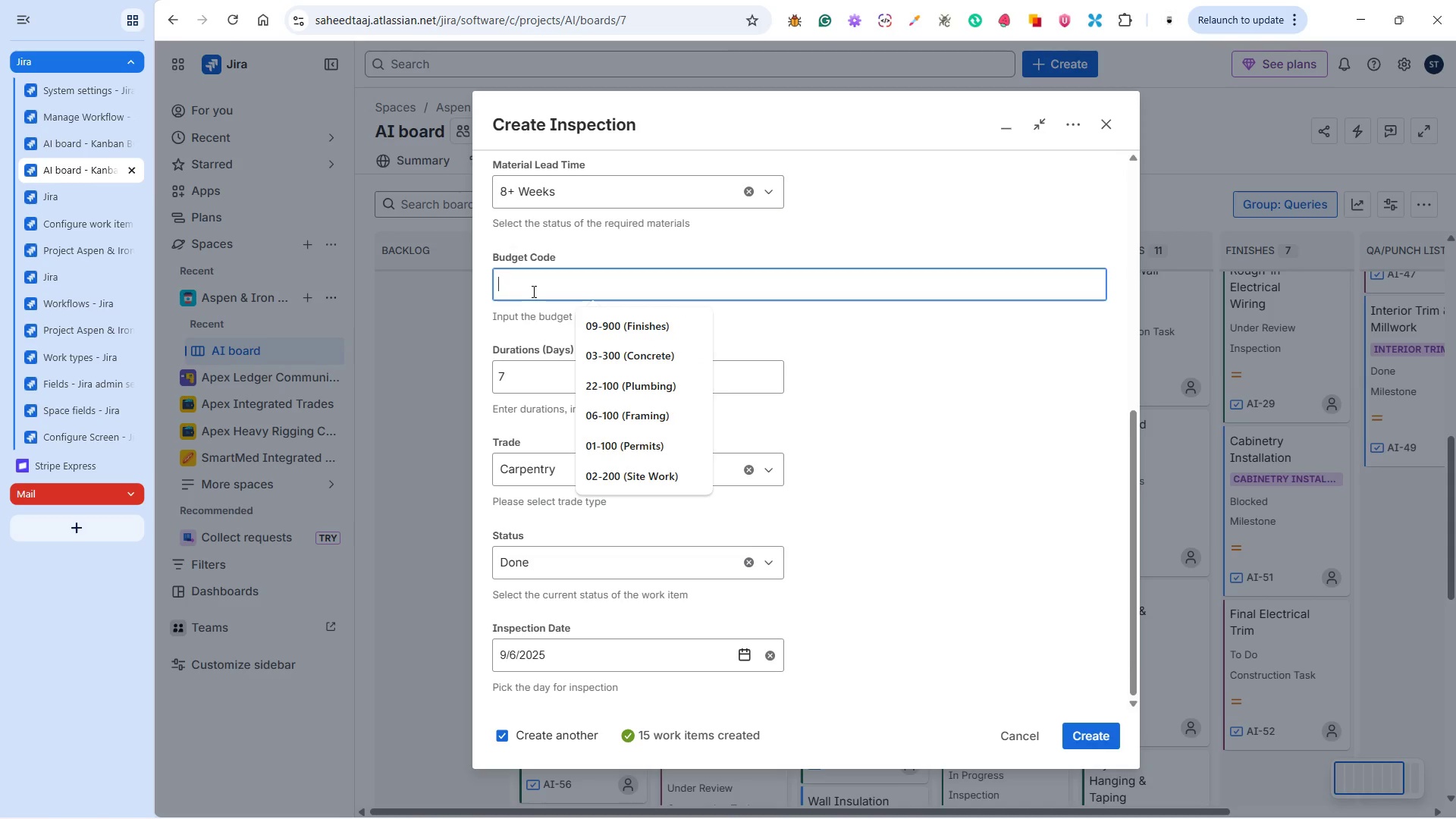 
key(Control+V)
 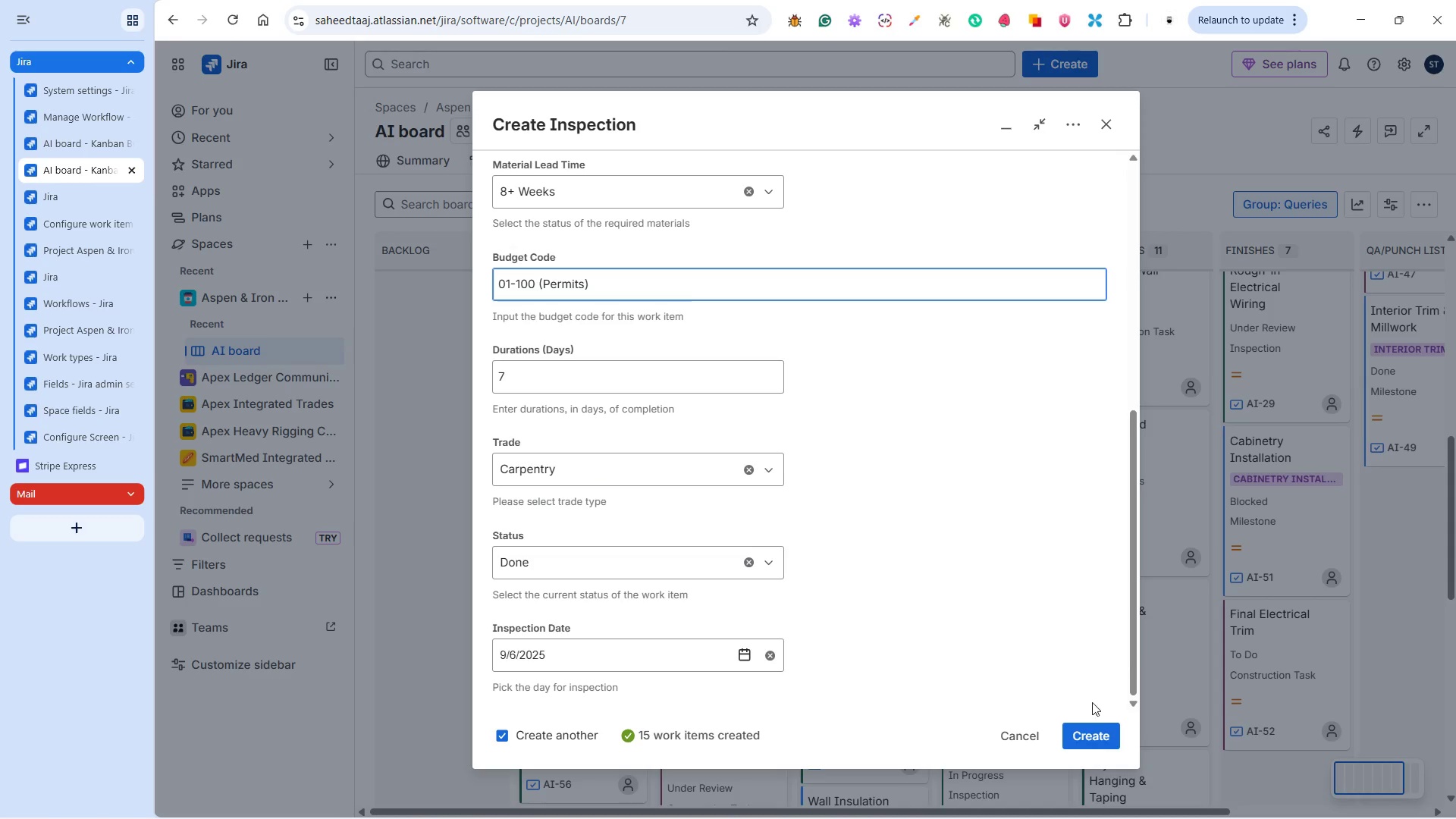 
left_click([1088, 730])
 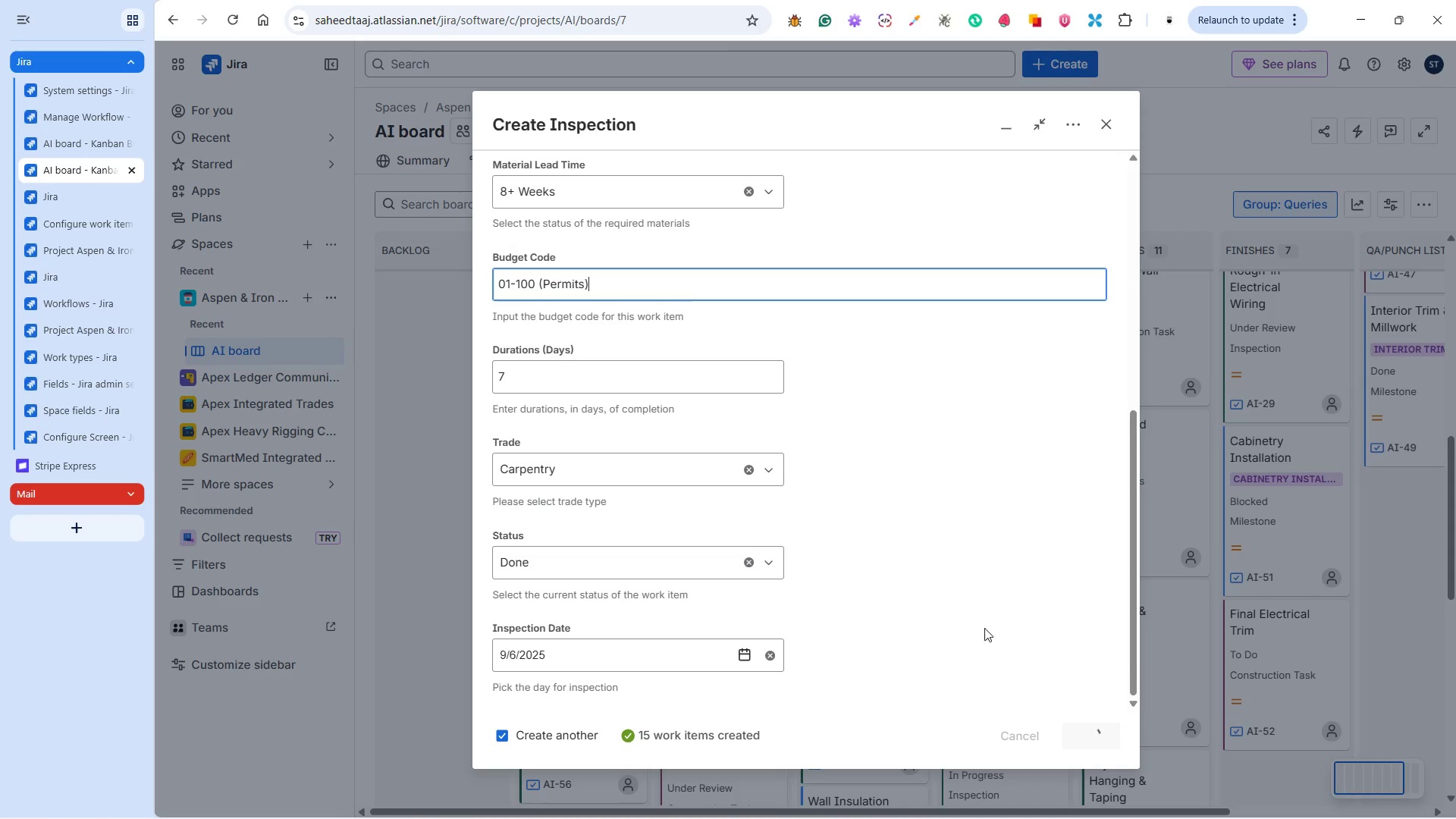 
key(Alt+Tab)
 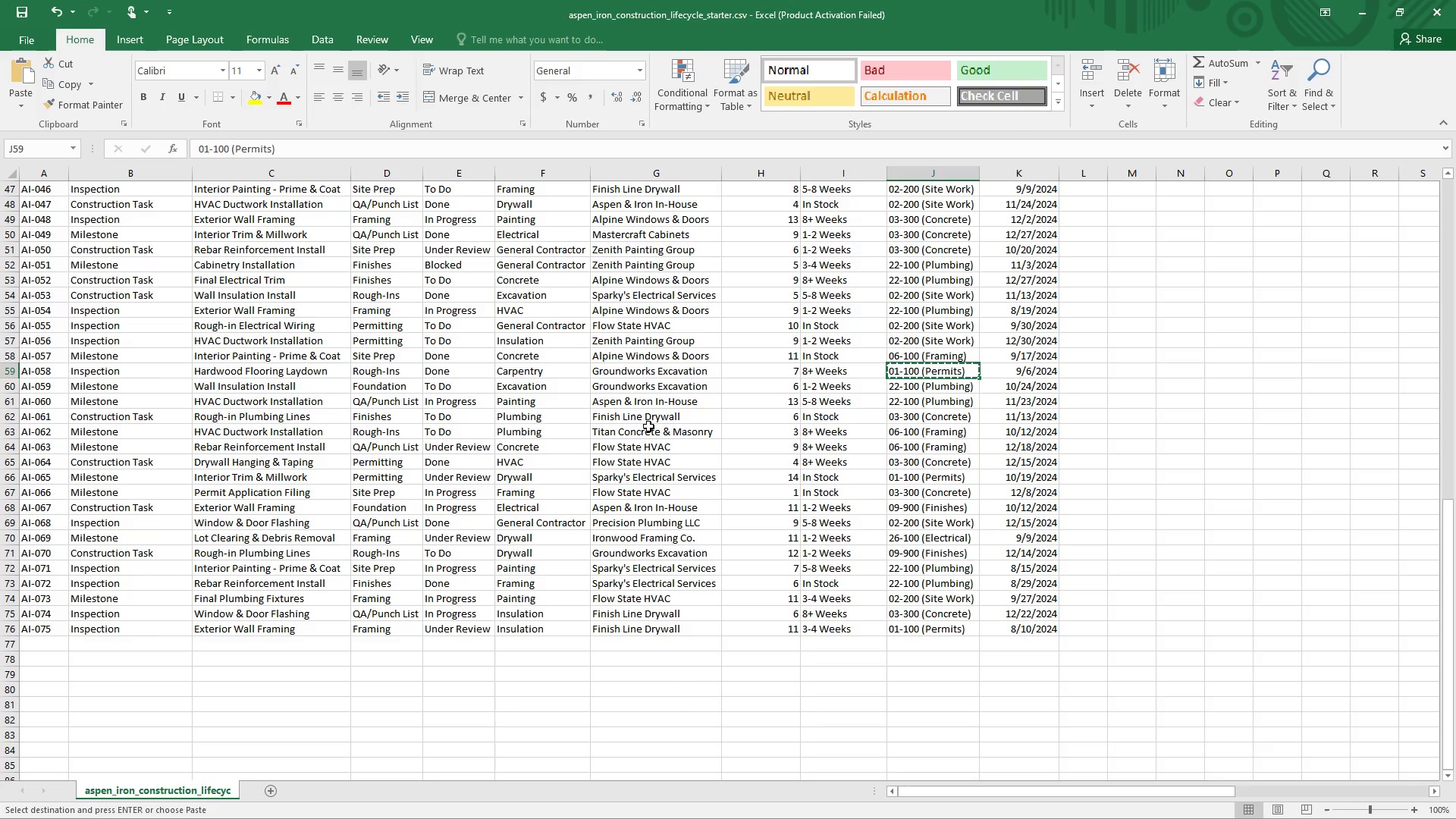 
left_click_drag(start_coordinate=[362, 364], to_coordinate=[297, 369])
 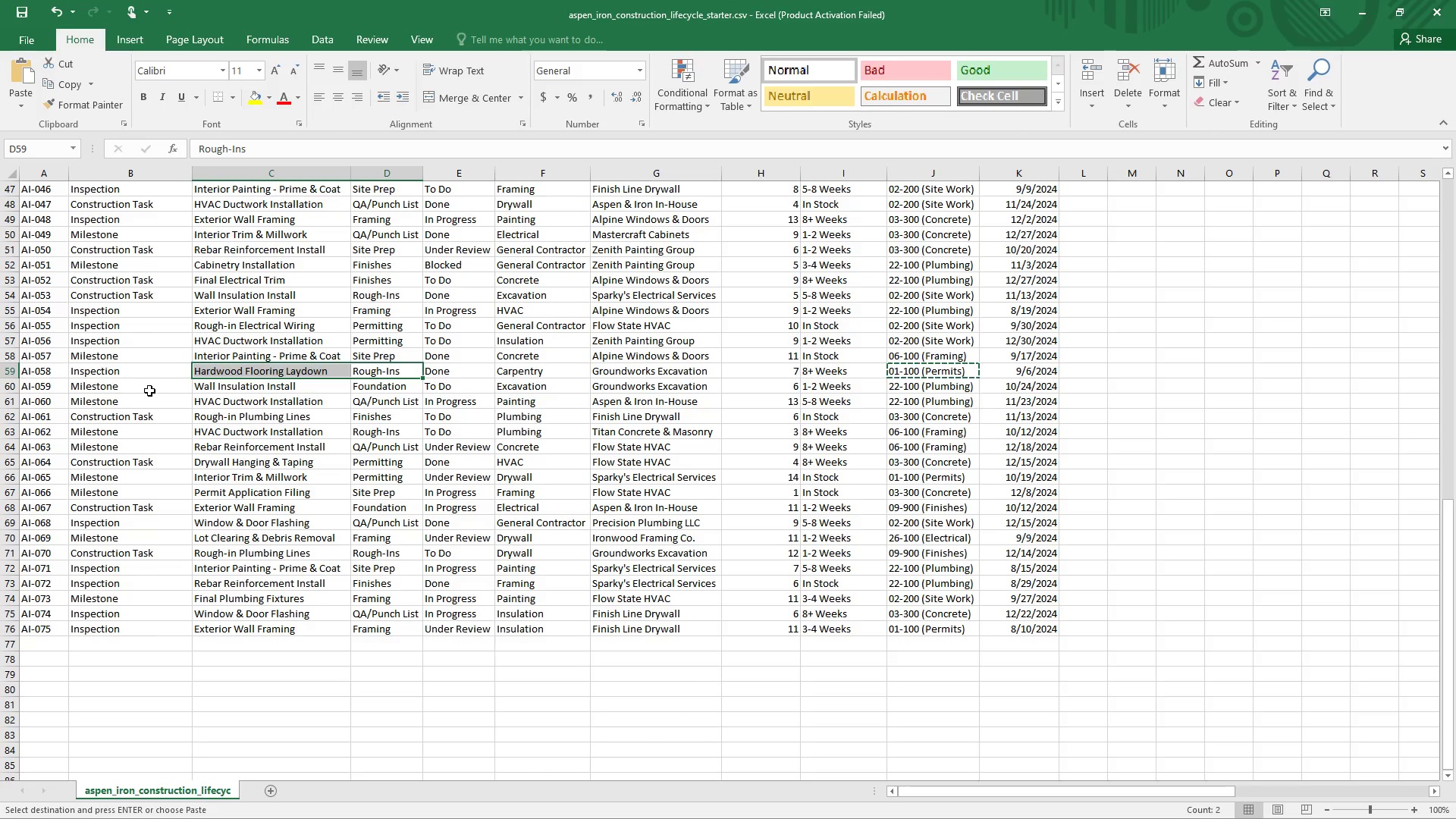 
wait(5.66)
 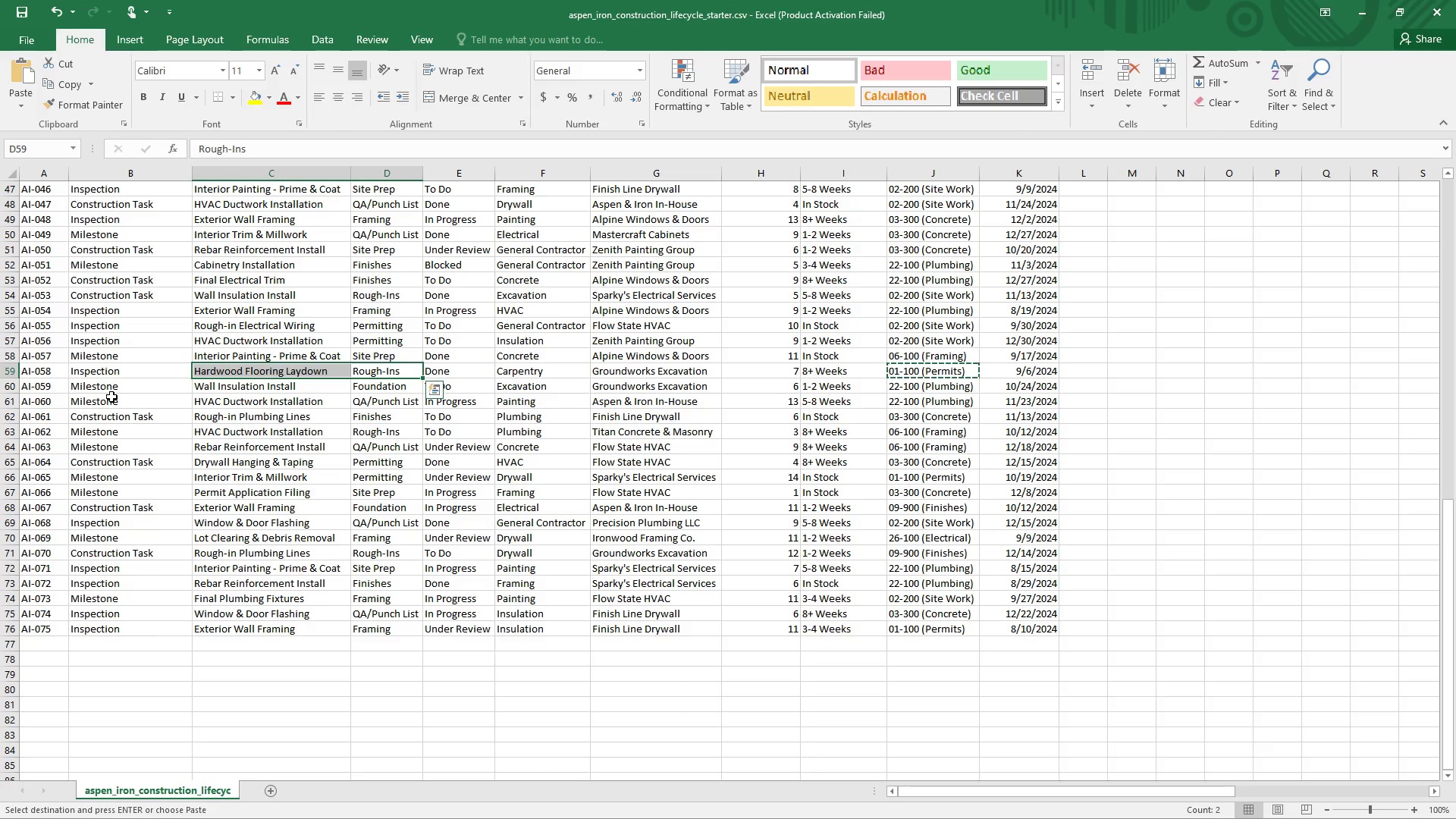 
left_click([197, 390])
 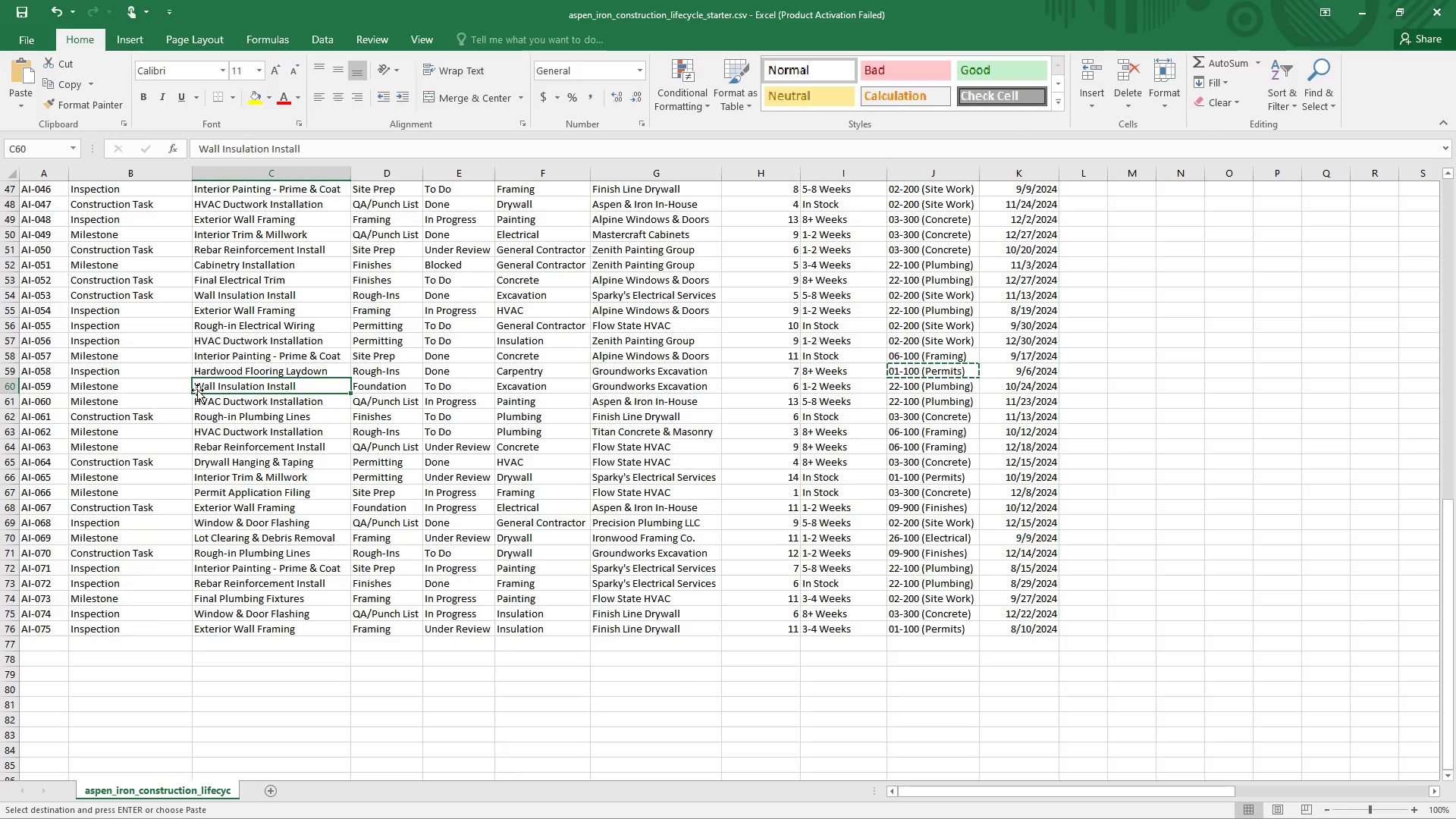 
key(Control+C)
 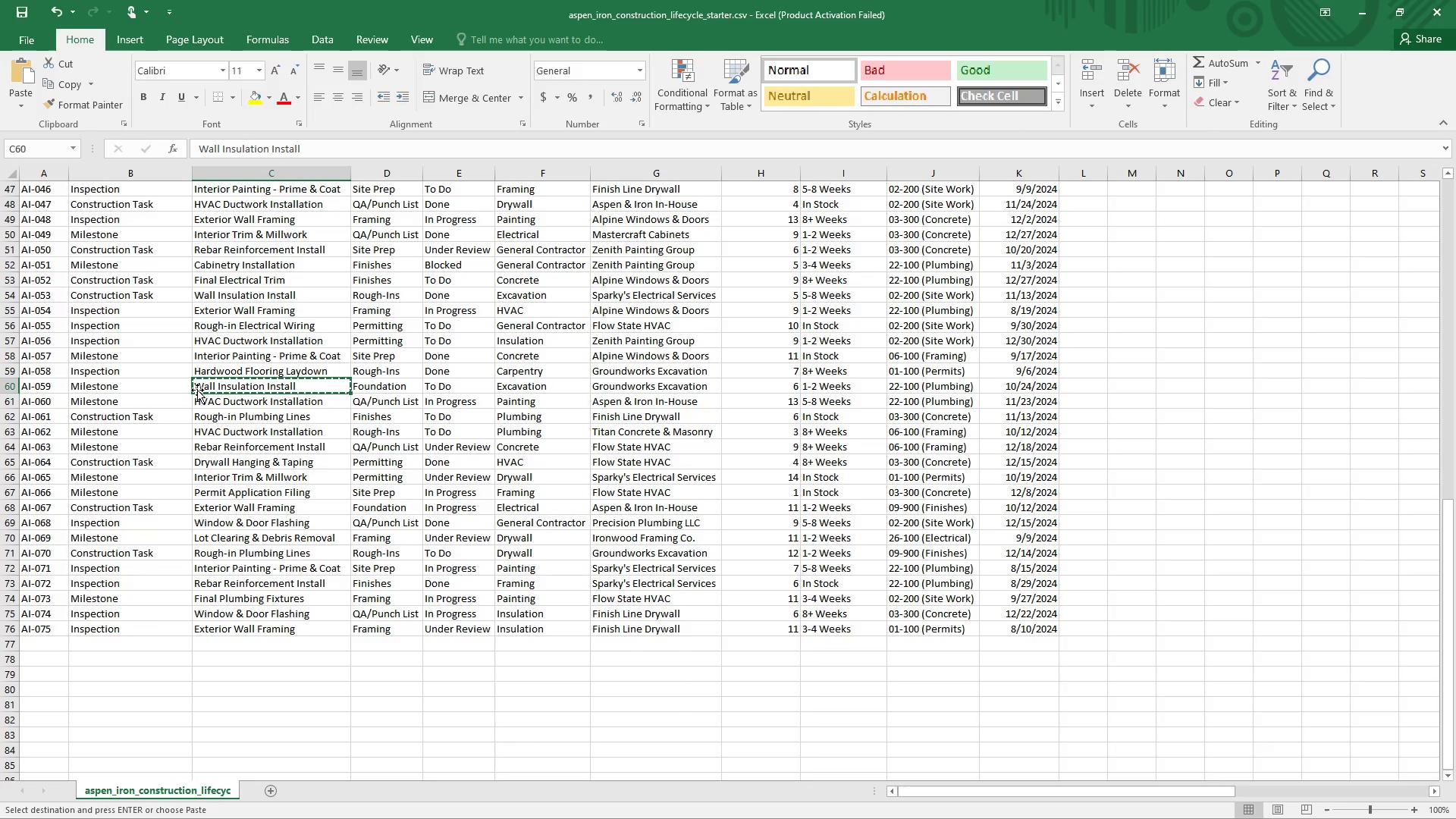 
key(Alt+Tab)
 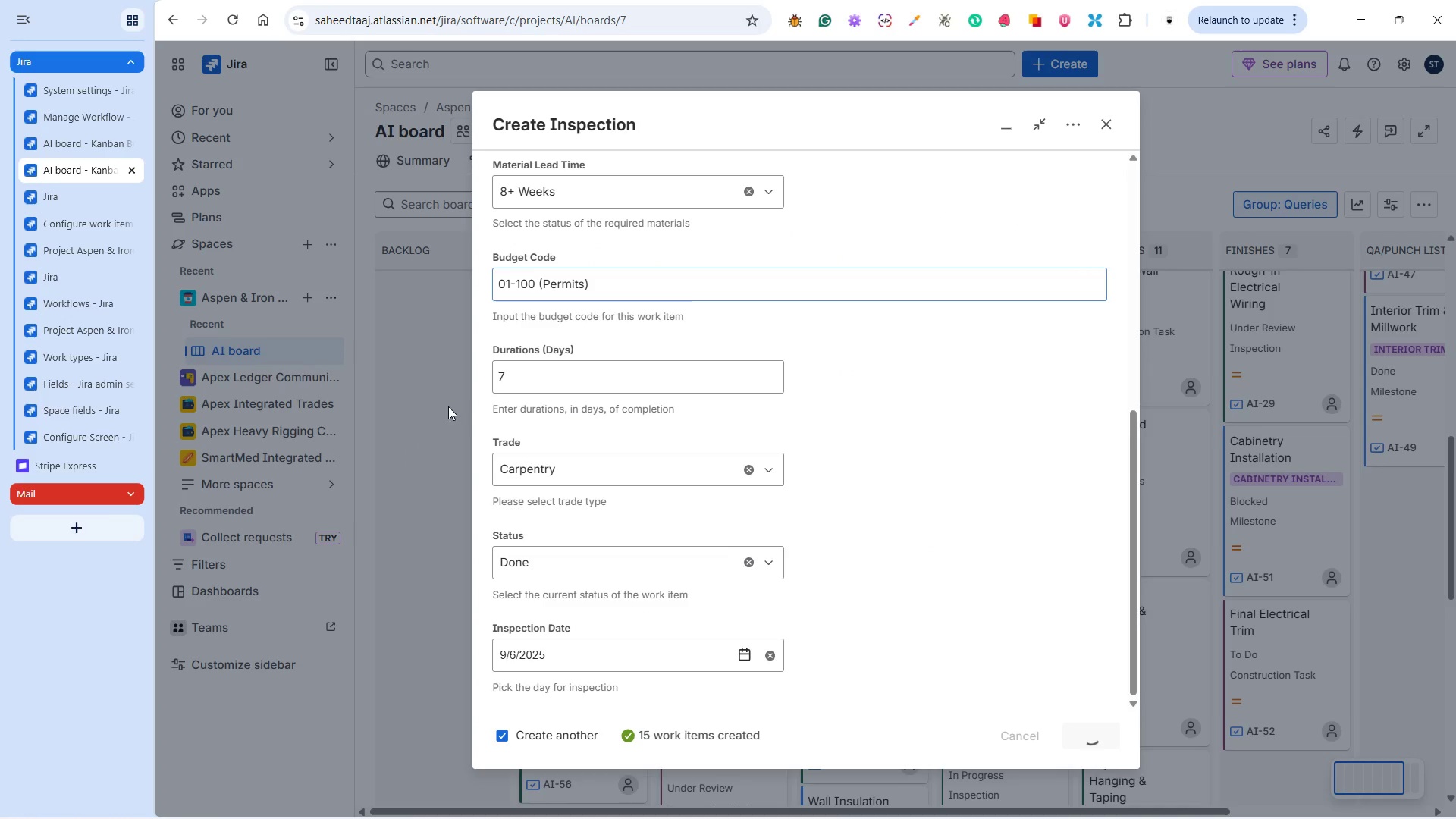 
scroll: coordinate [570, 412], scroll_direction: up, amount: 8.0
 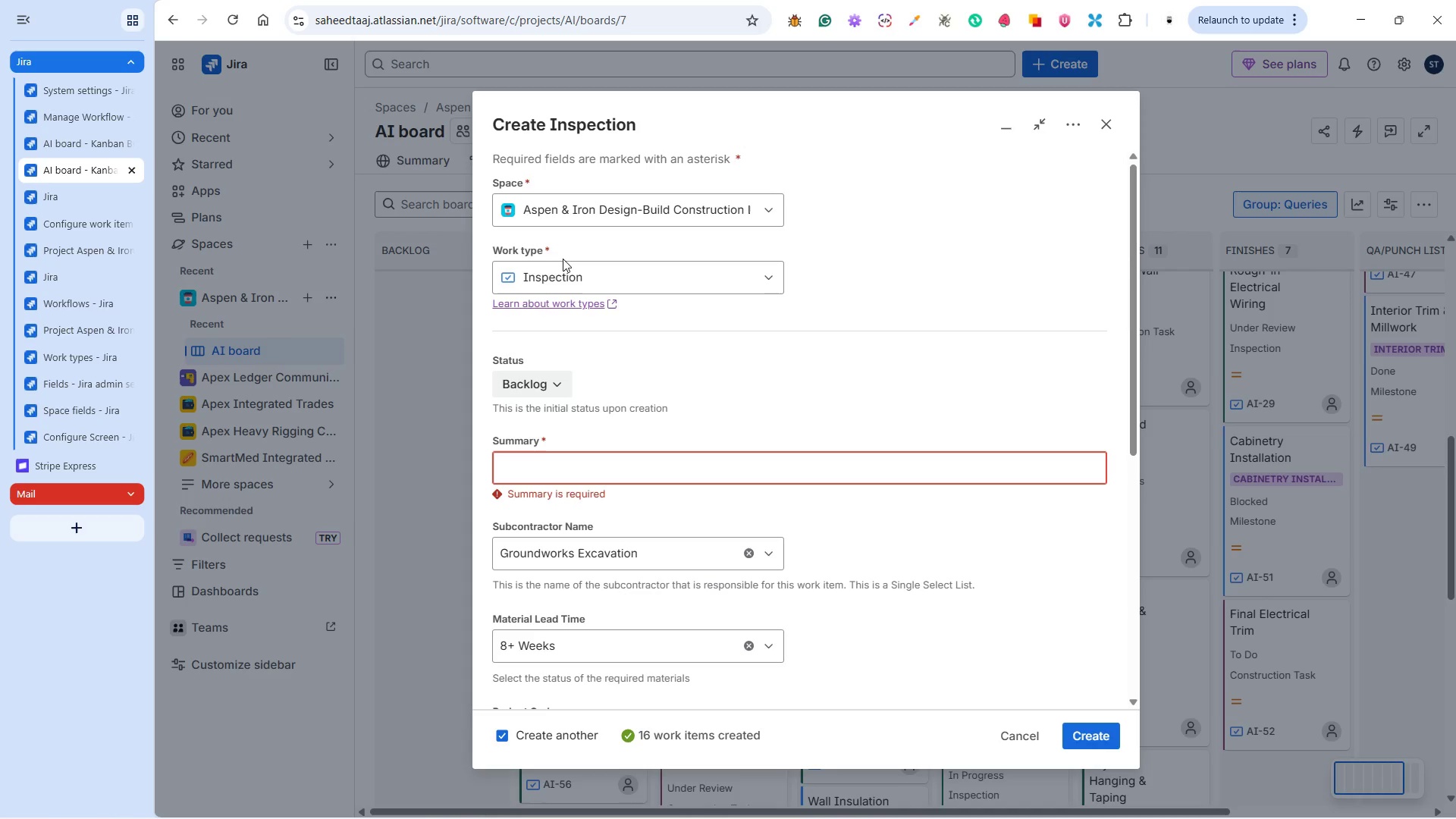 
double_click([562, 275])
 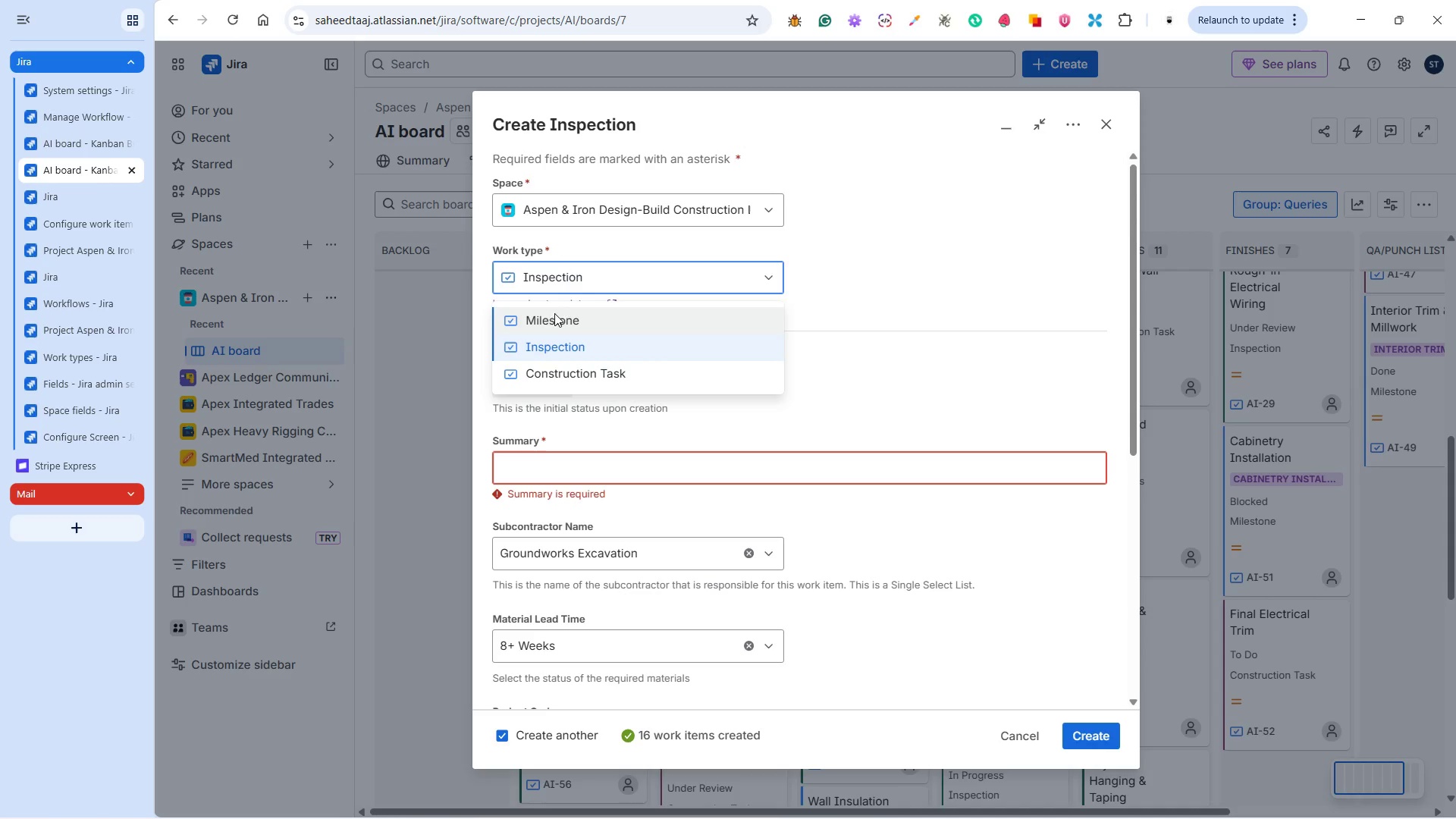 
left_click([553, 318])
 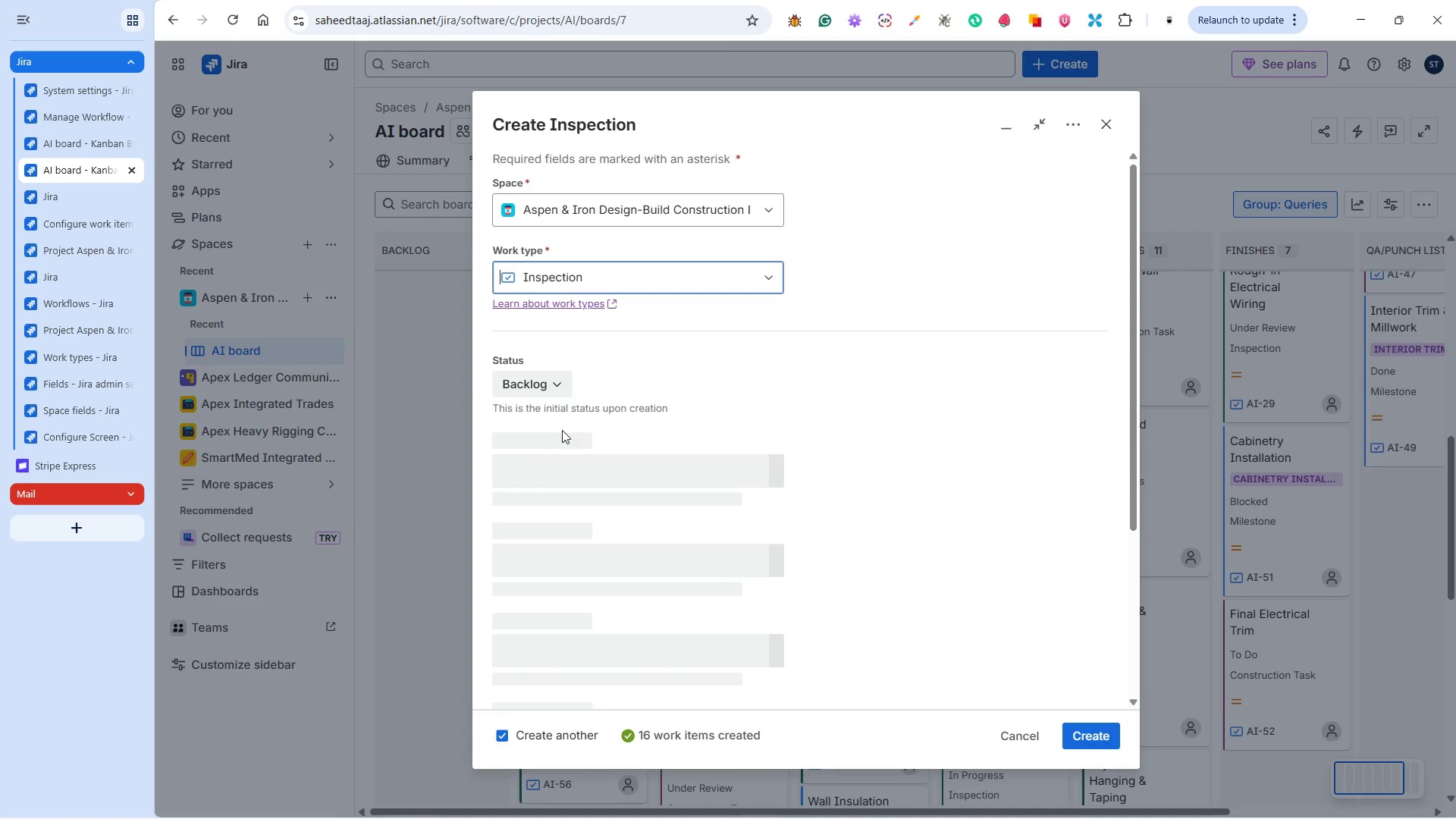 
left_click([580, 444])
 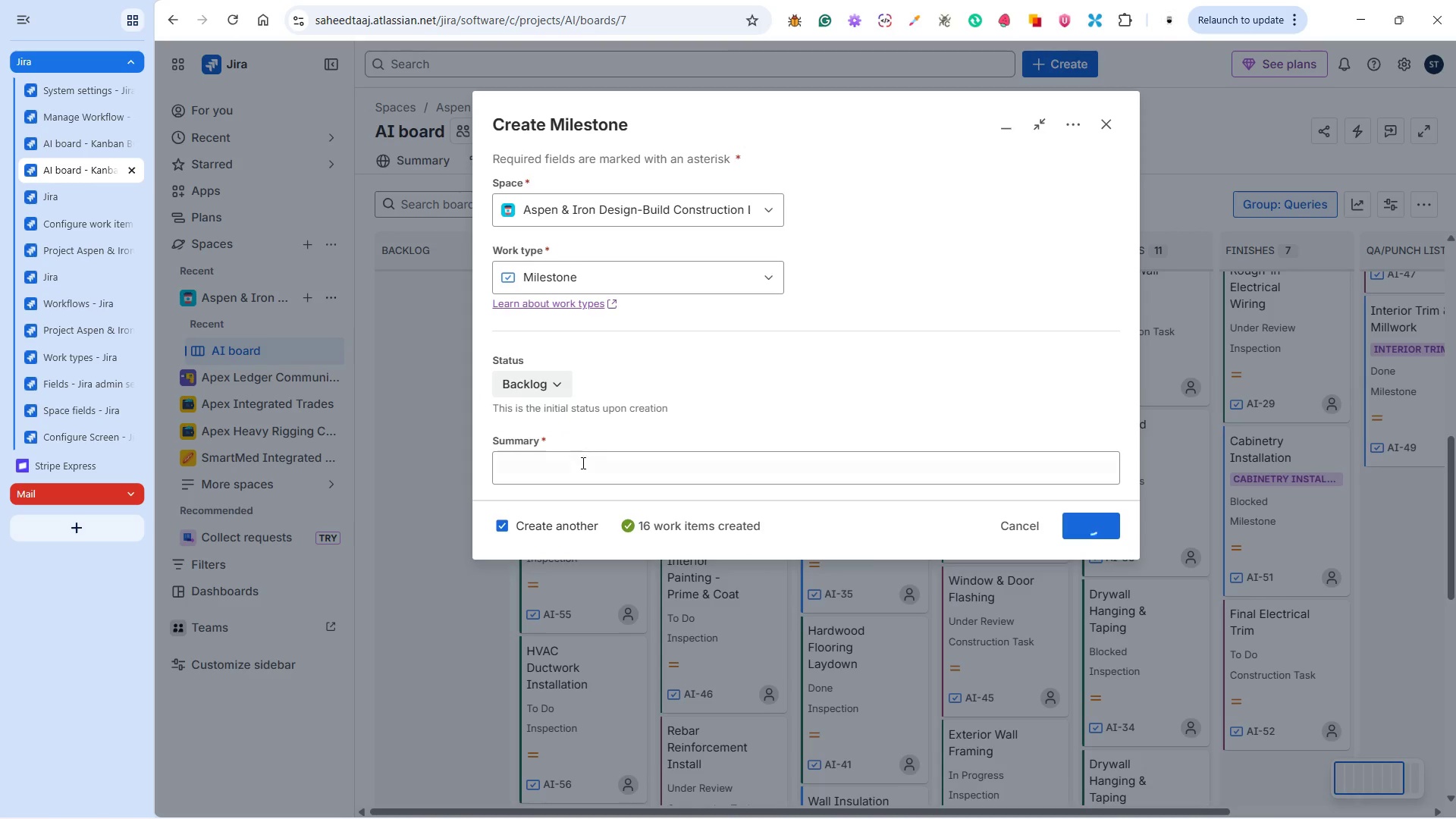 
left_click([582, 463])
 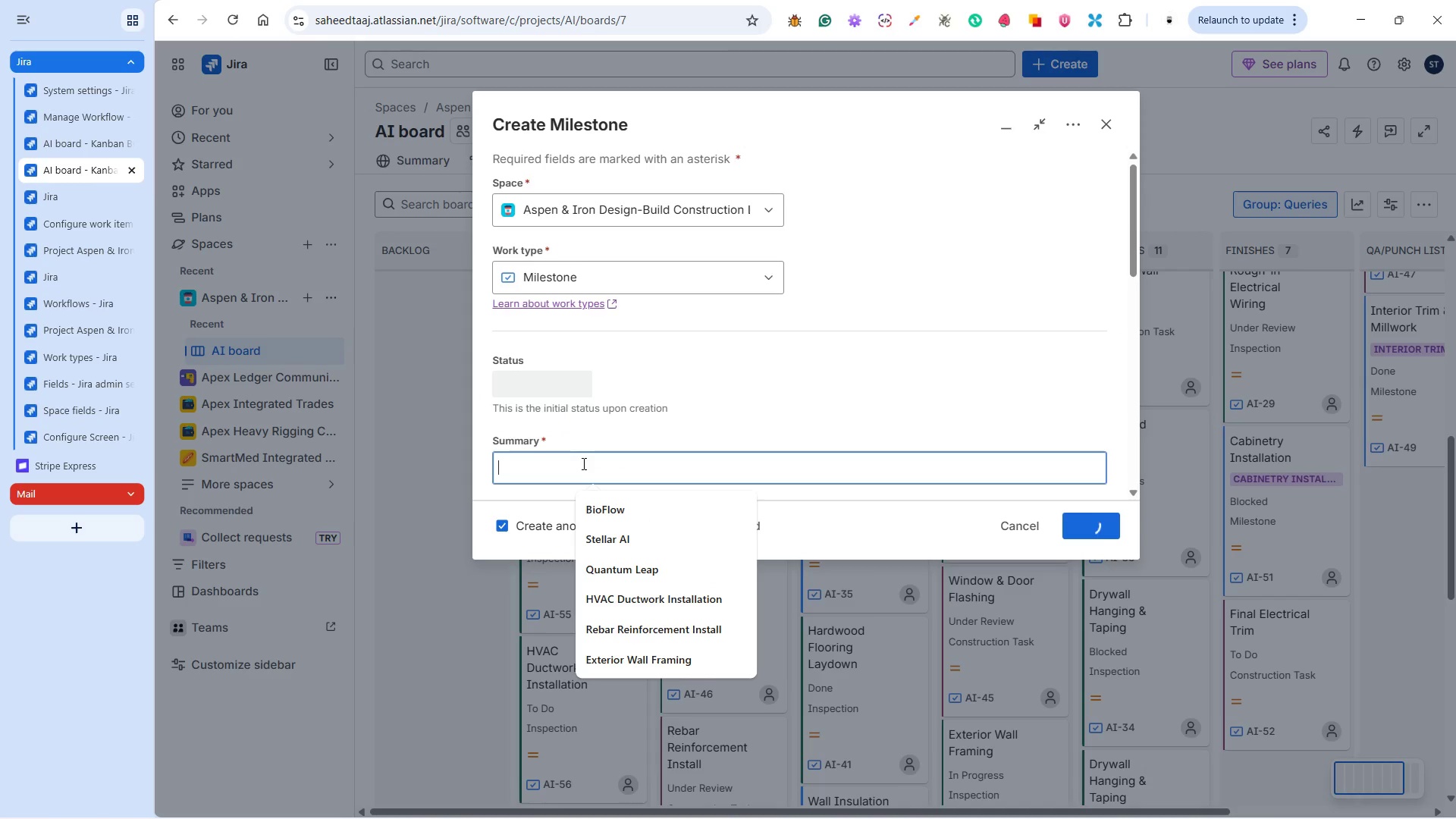 
key(Control+V)
 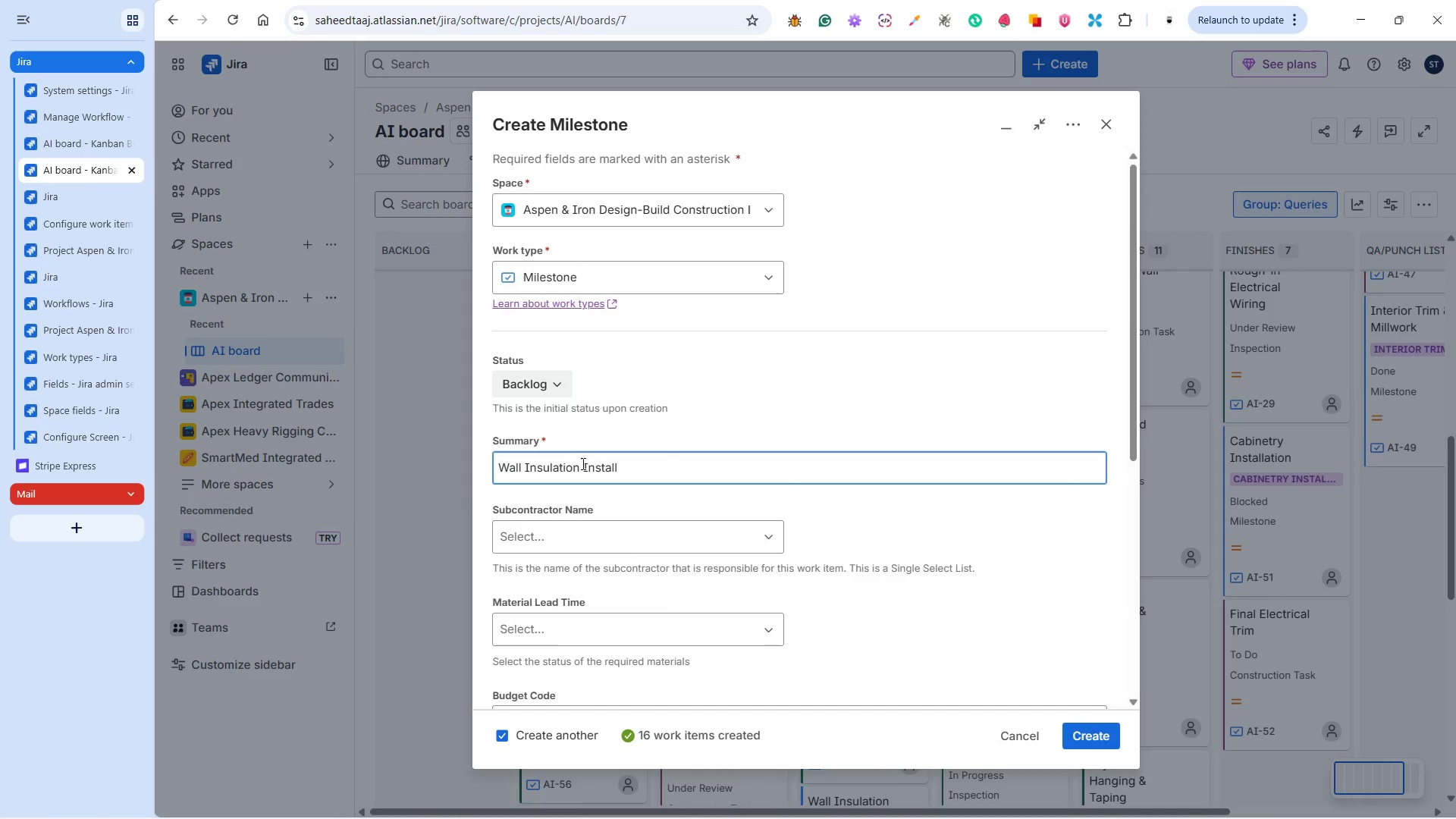 
key(Alt+Tab)
 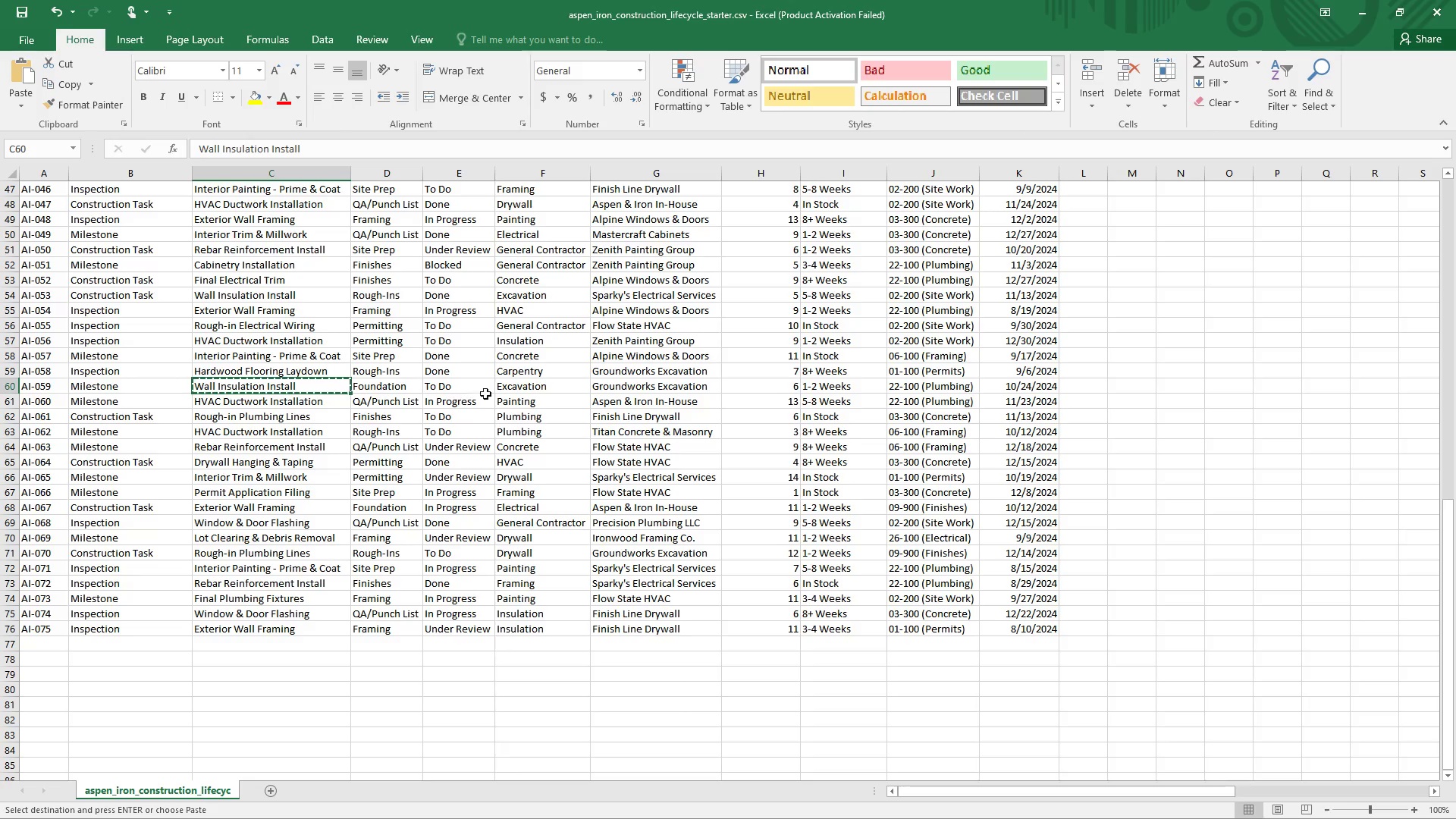 
left_click([615, 387])
 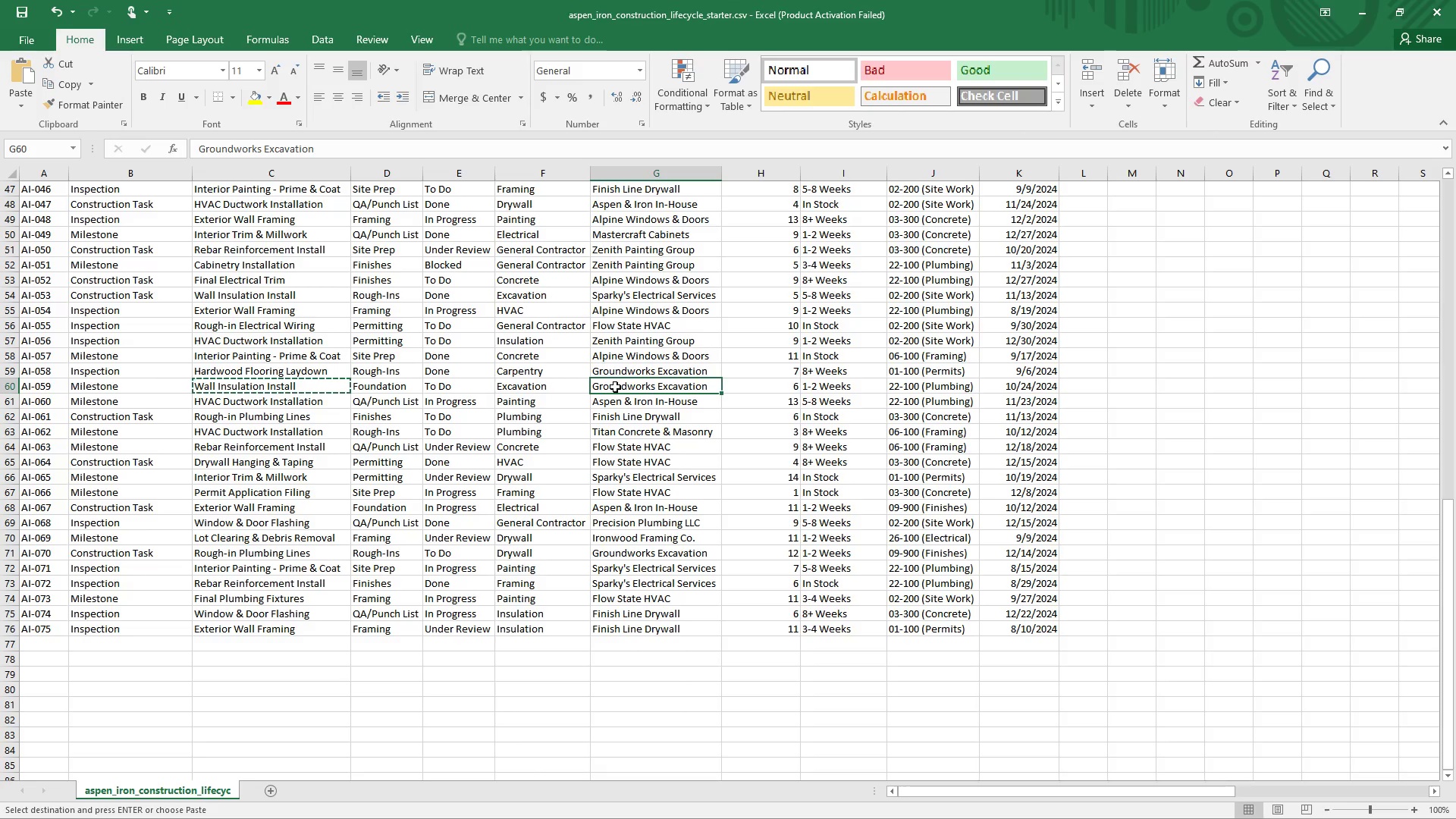 
key(Control+C)
 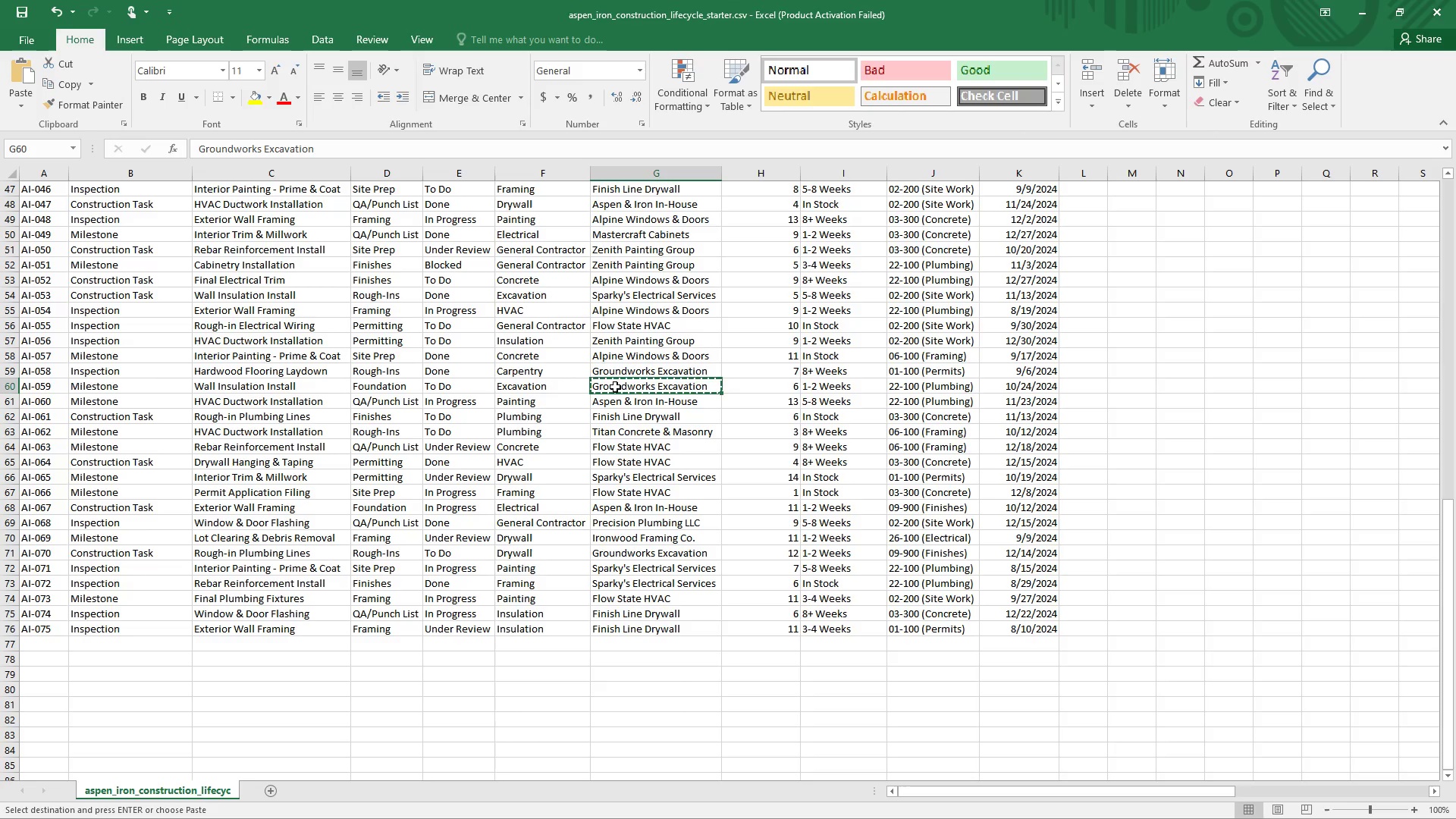 
key(Alt+Tab)
 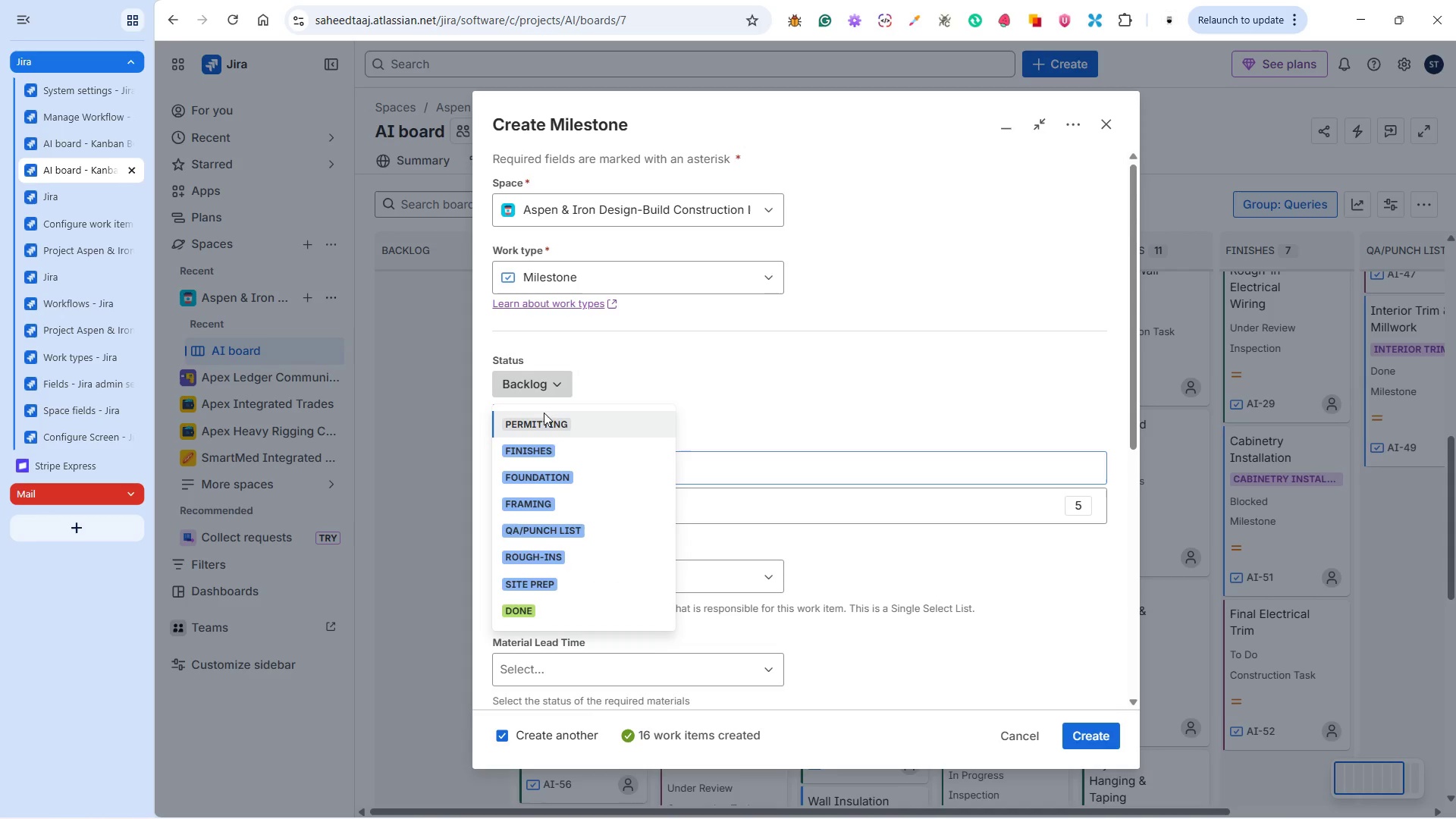 
left_click([541, 471])
 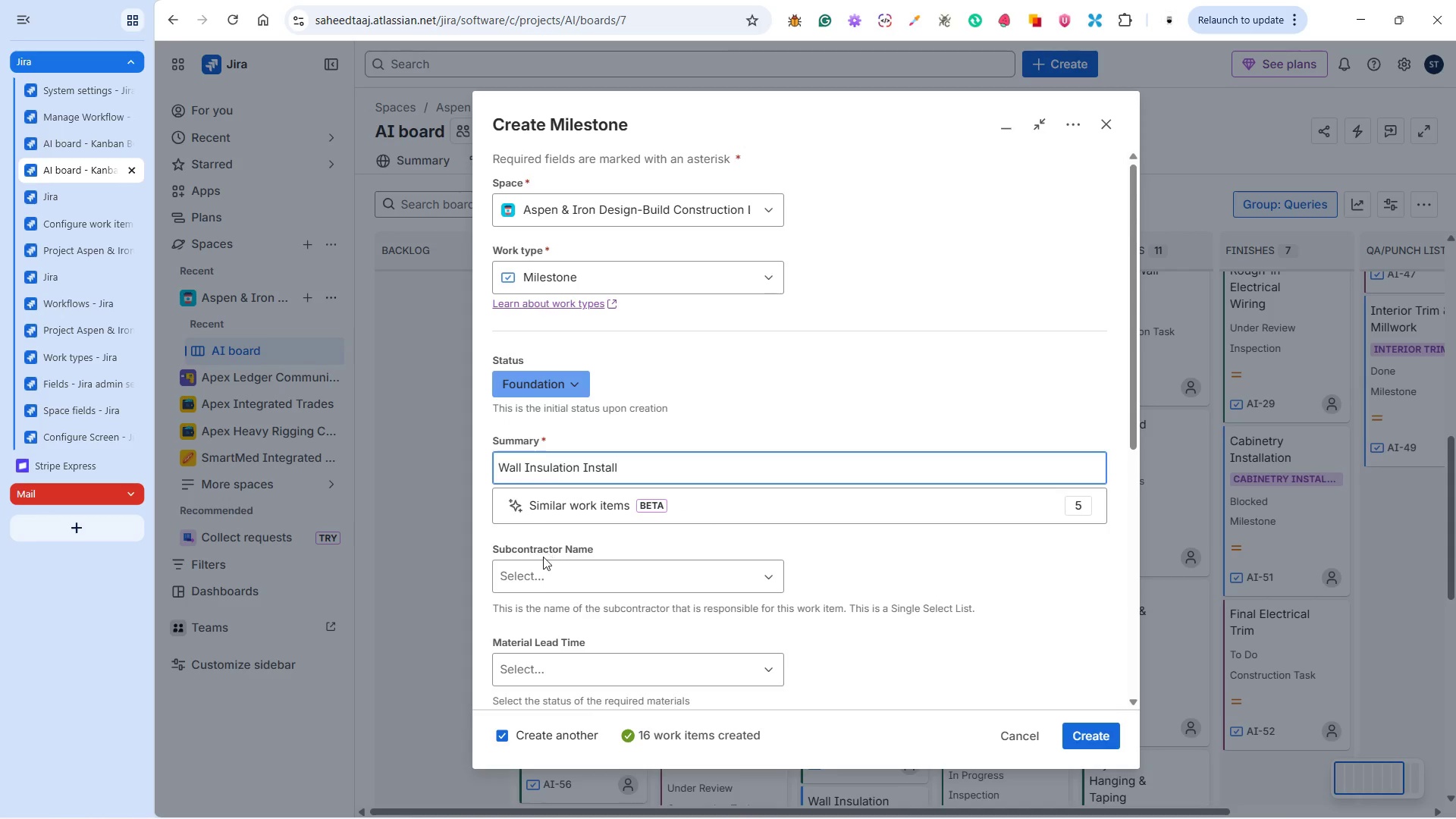 
left_click([540, 567])
 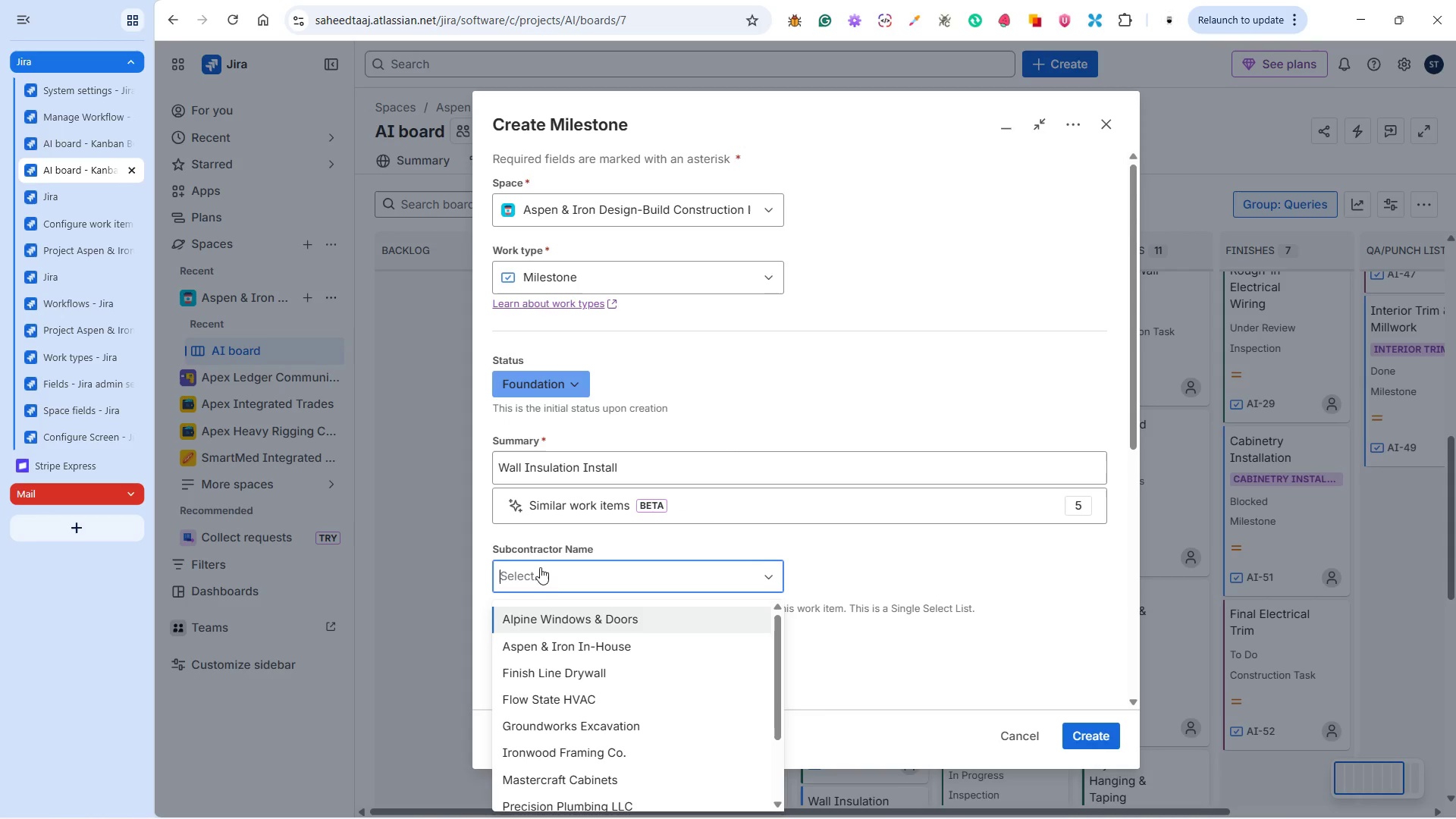 
key(Control+V)
 